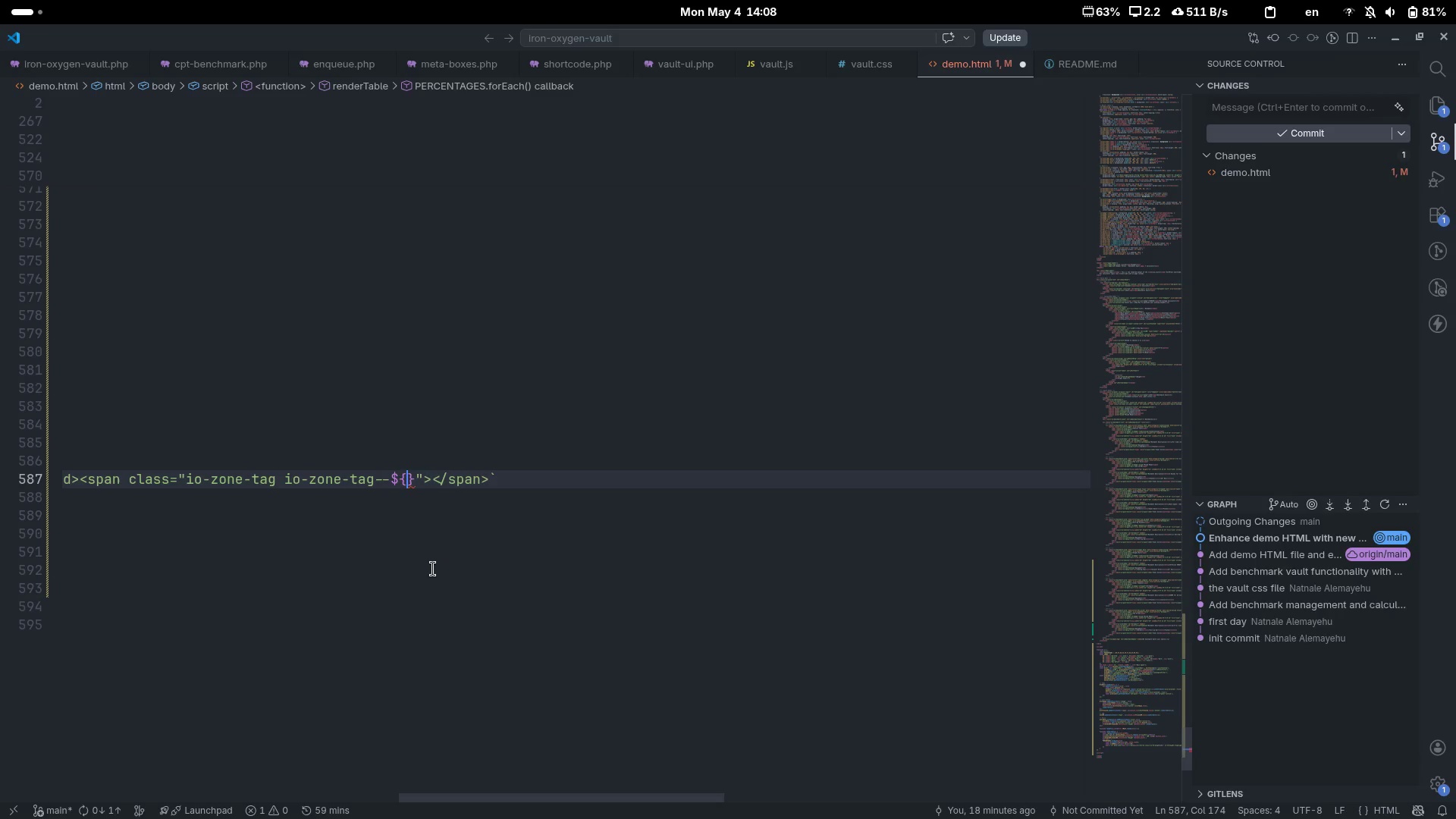 
type(x.)
key(Backspace)
key(Backspace)
type(z.cl)
key(Tab)
 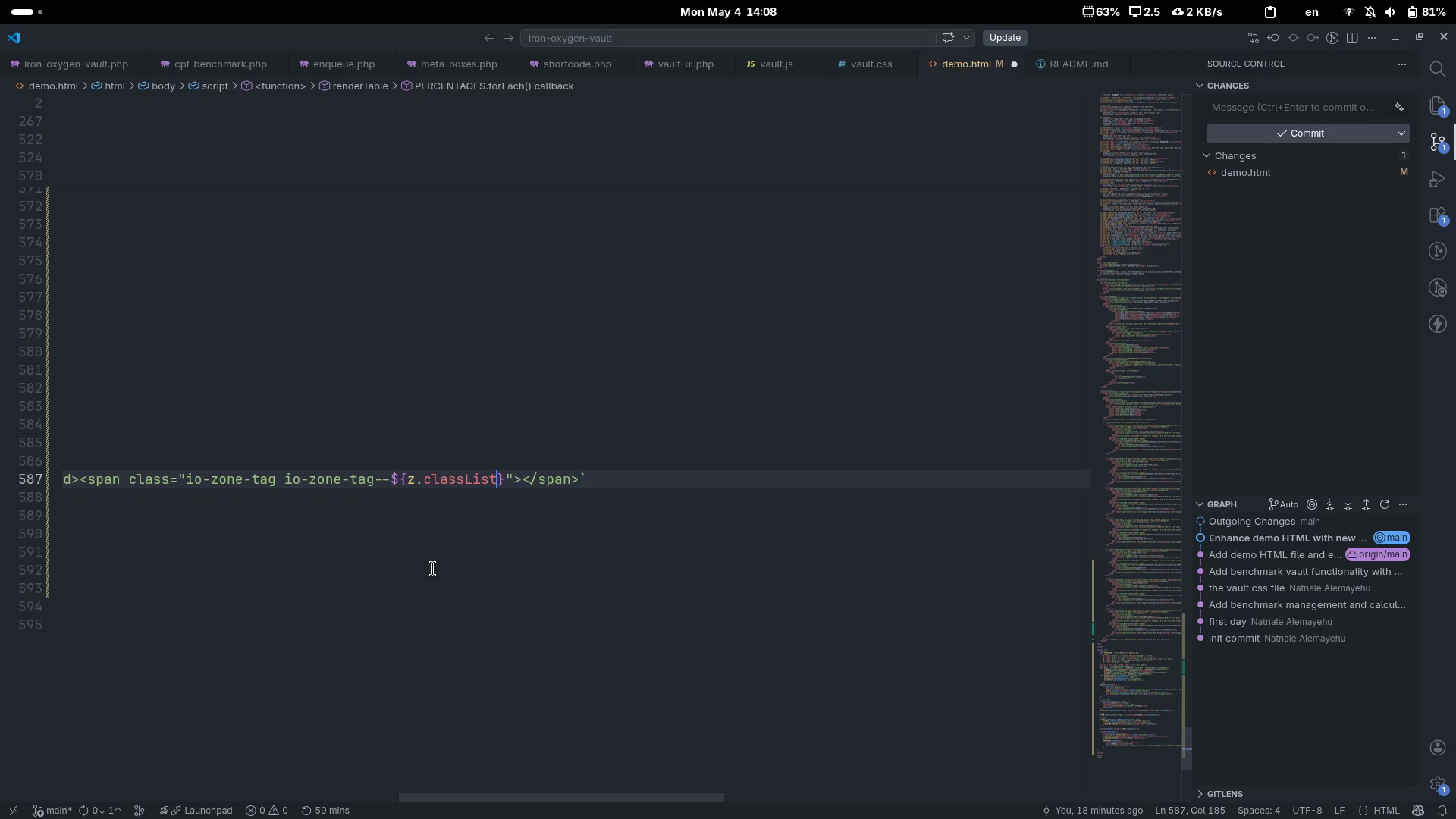 
key(Control+ControlLeft)
 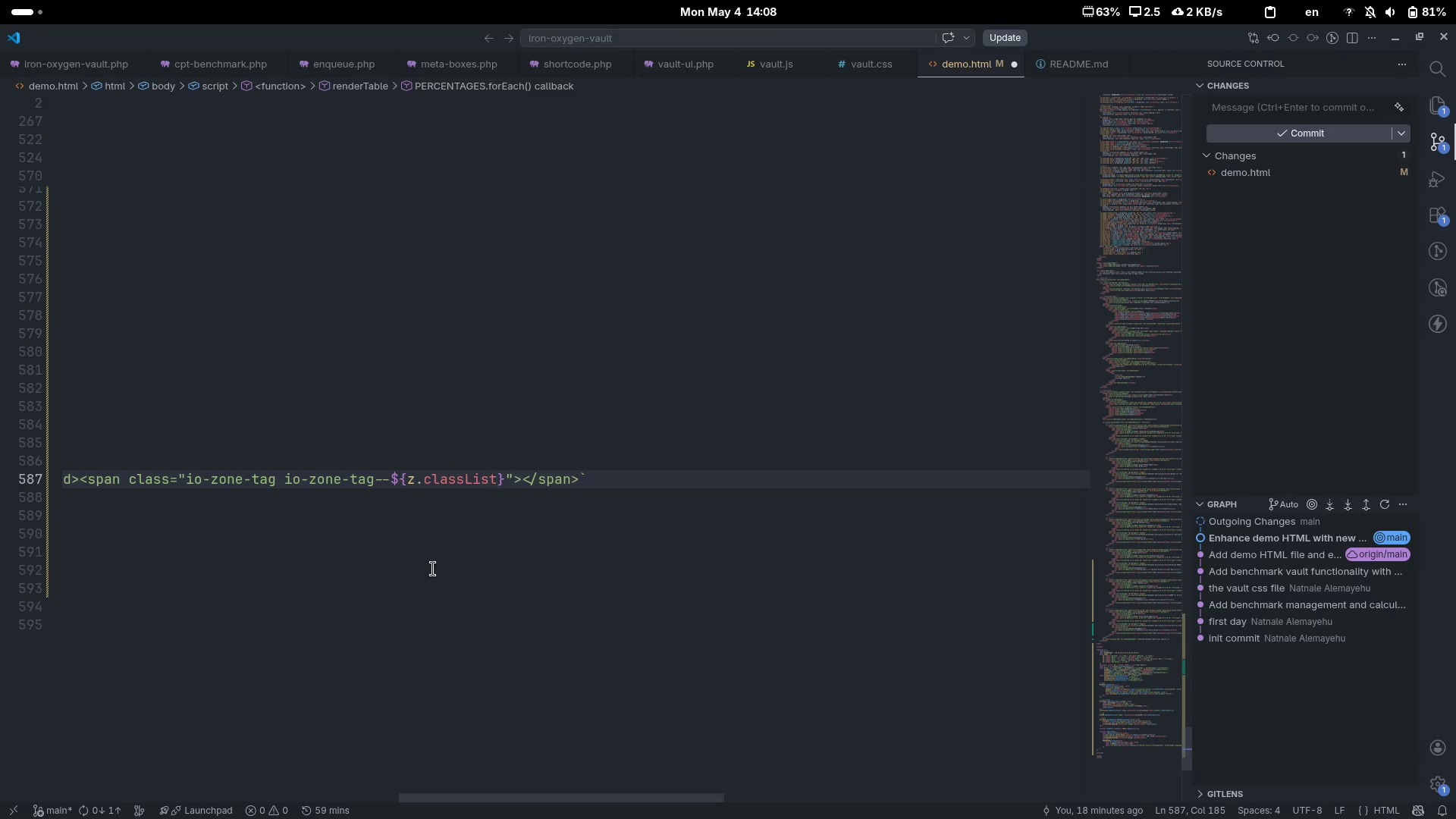 
key(Control+Backspace)
 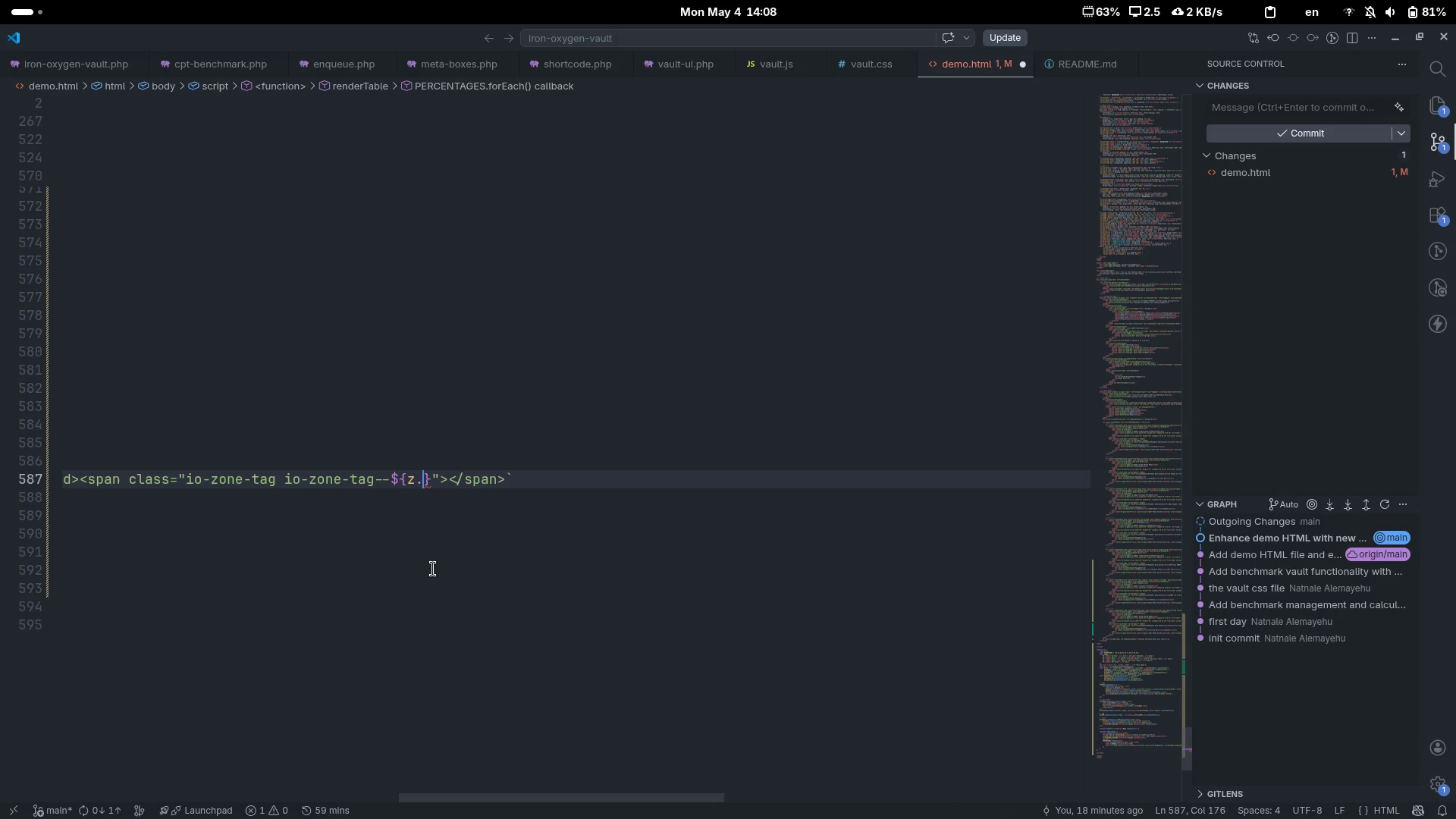 
type(cls)
key(Escape)
 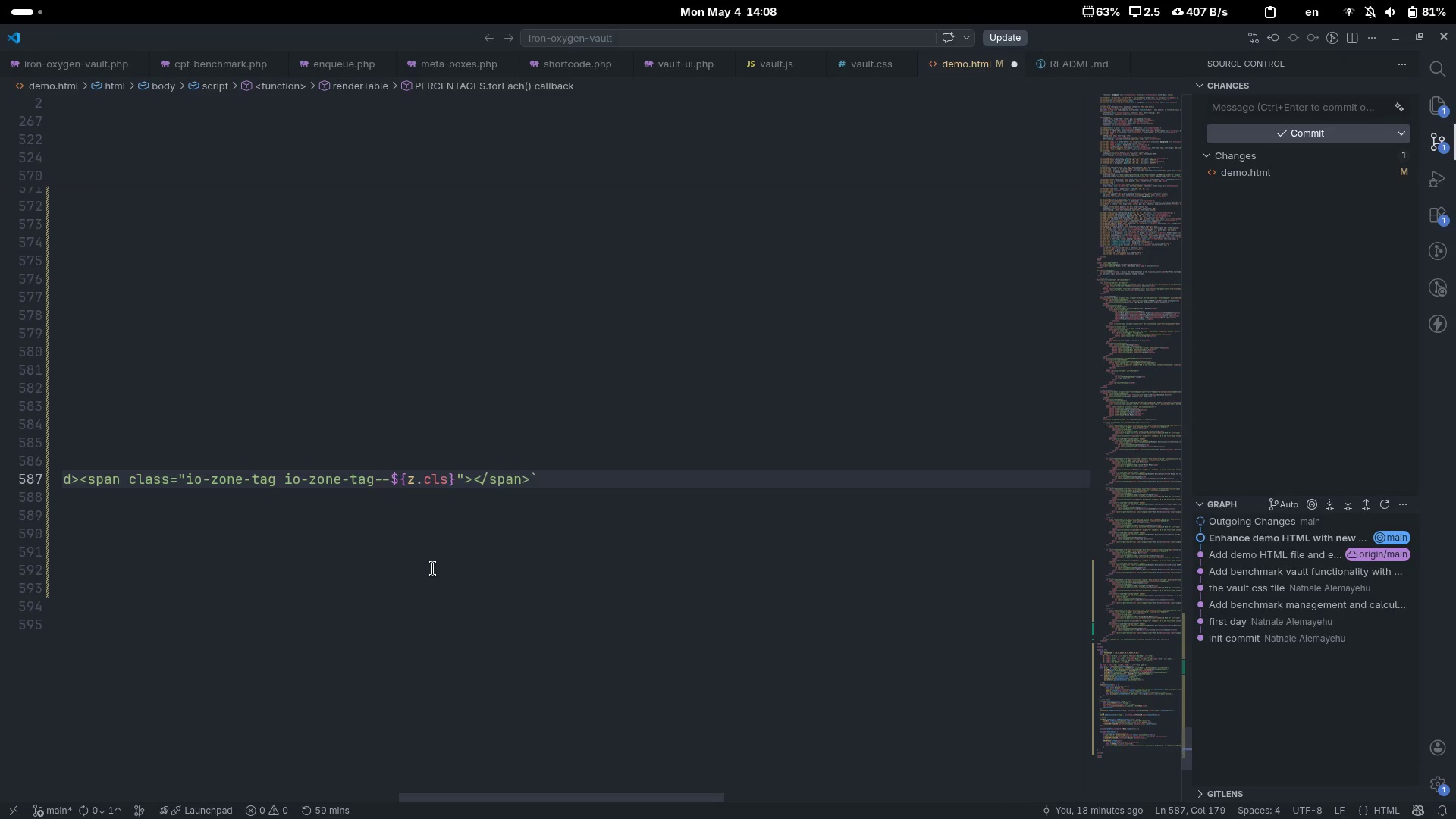 
key(ArrowRight)
 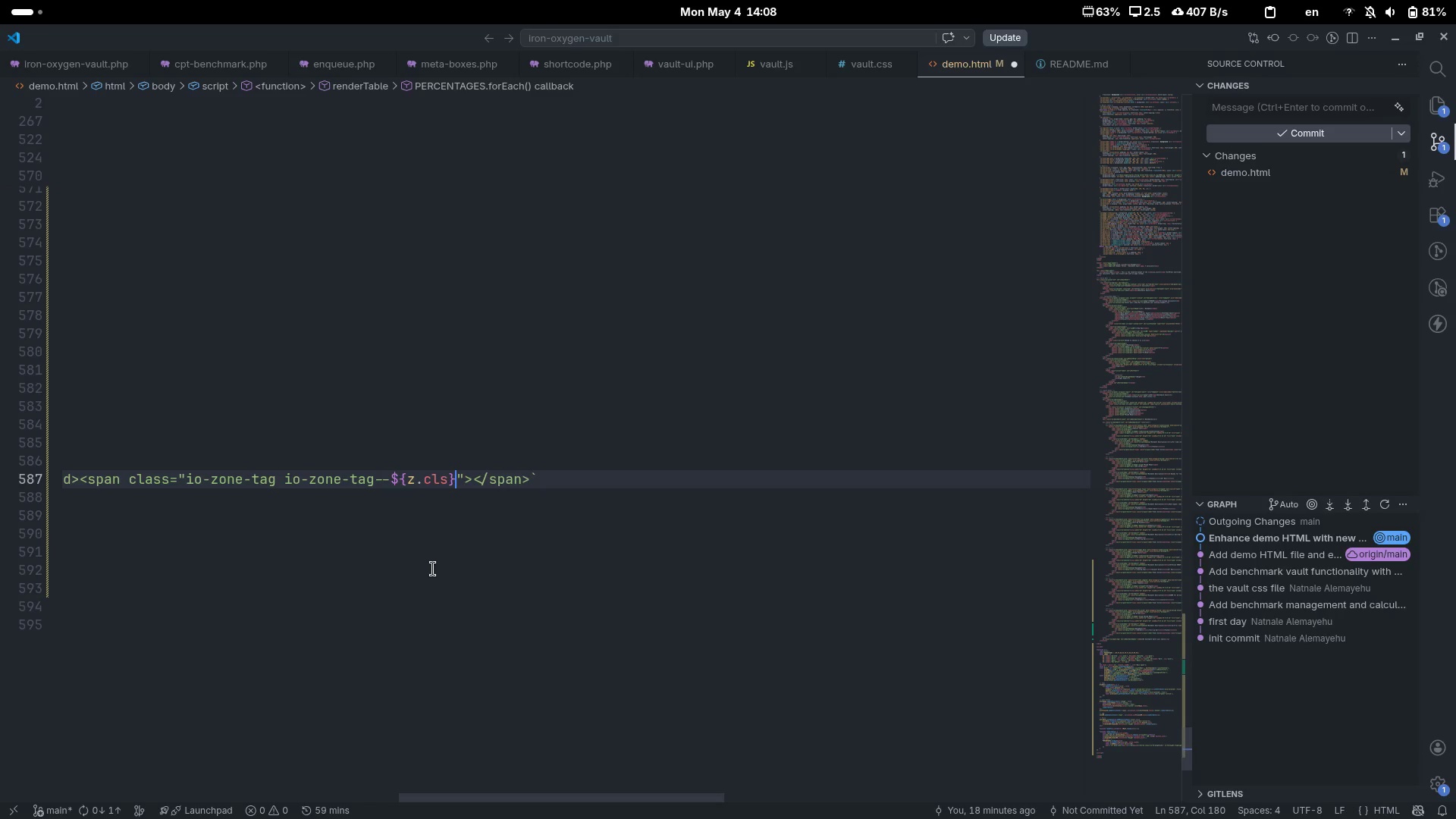 
key(ArrowRight)
 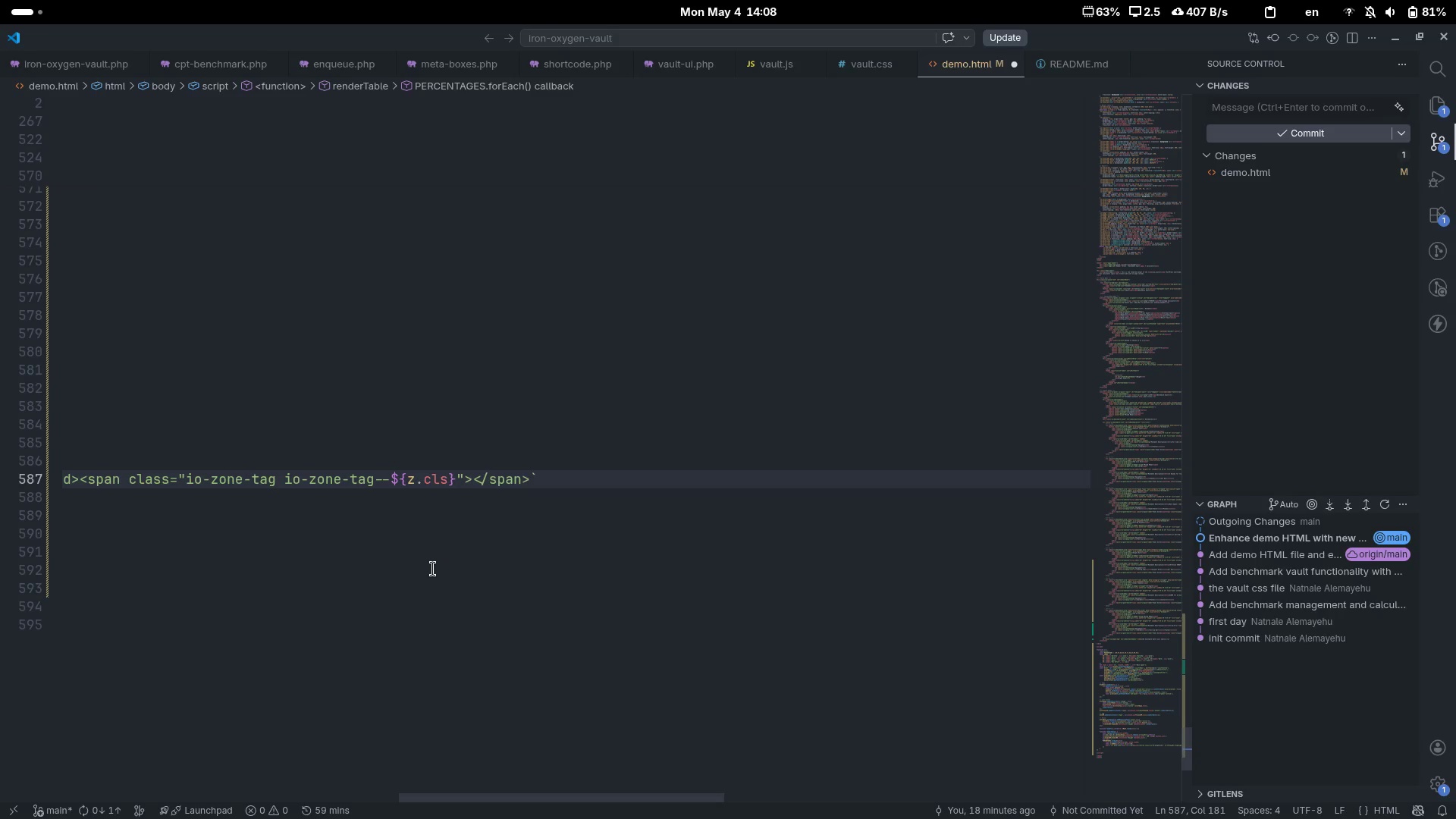 
key(ArrowRight)
 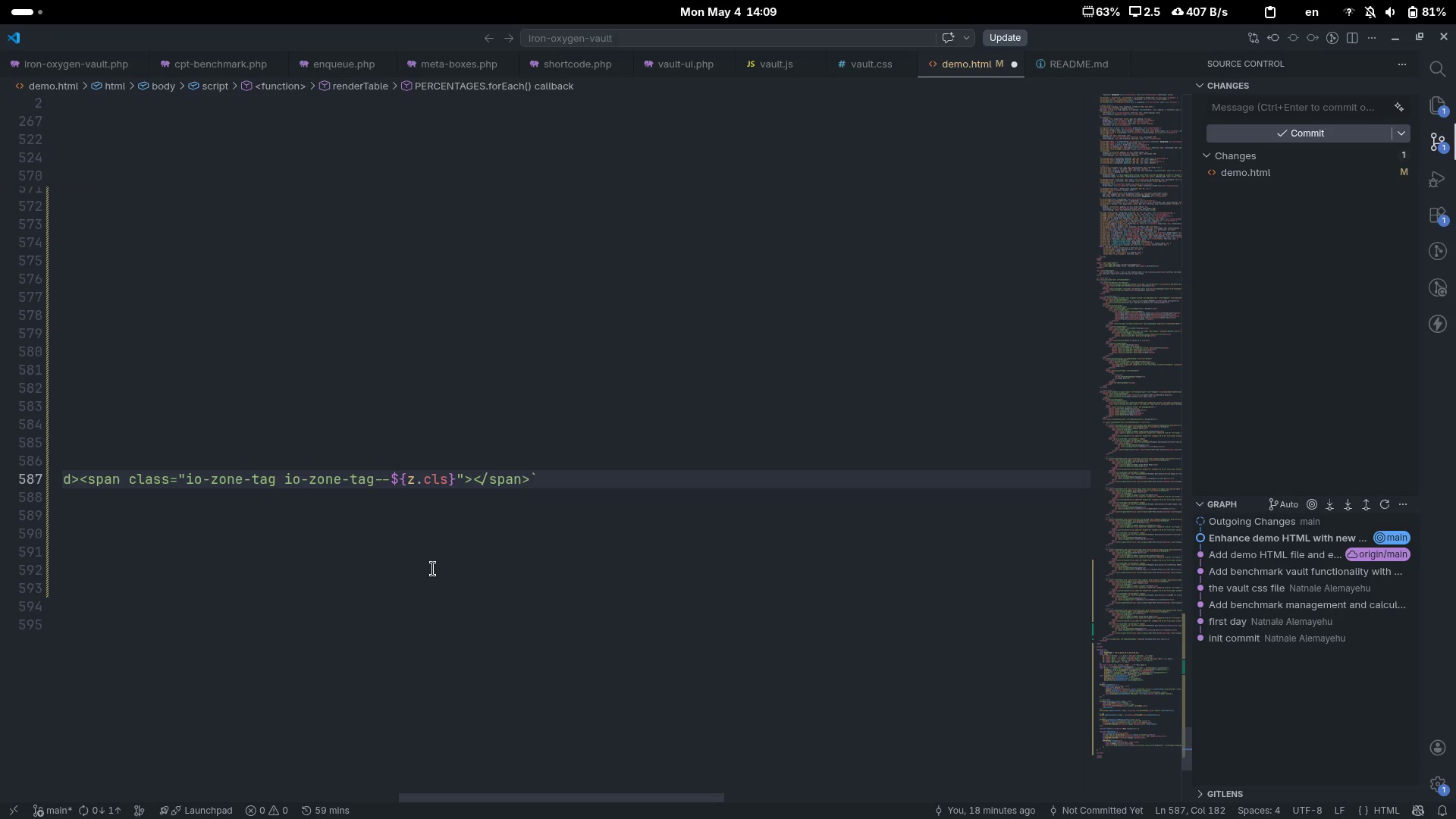 
key(Shift+4)
 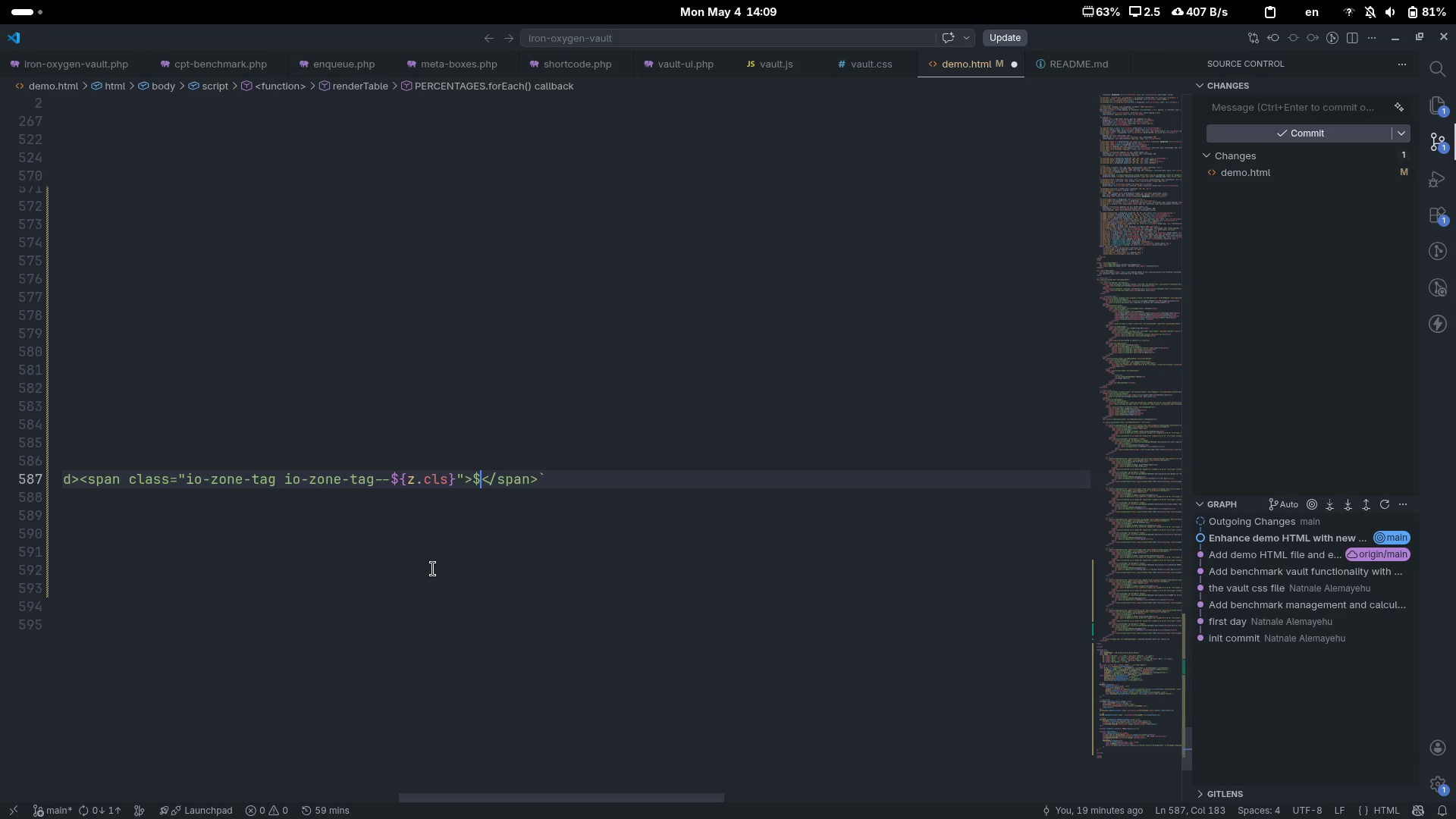 
key(Shift+BracketLeft)
 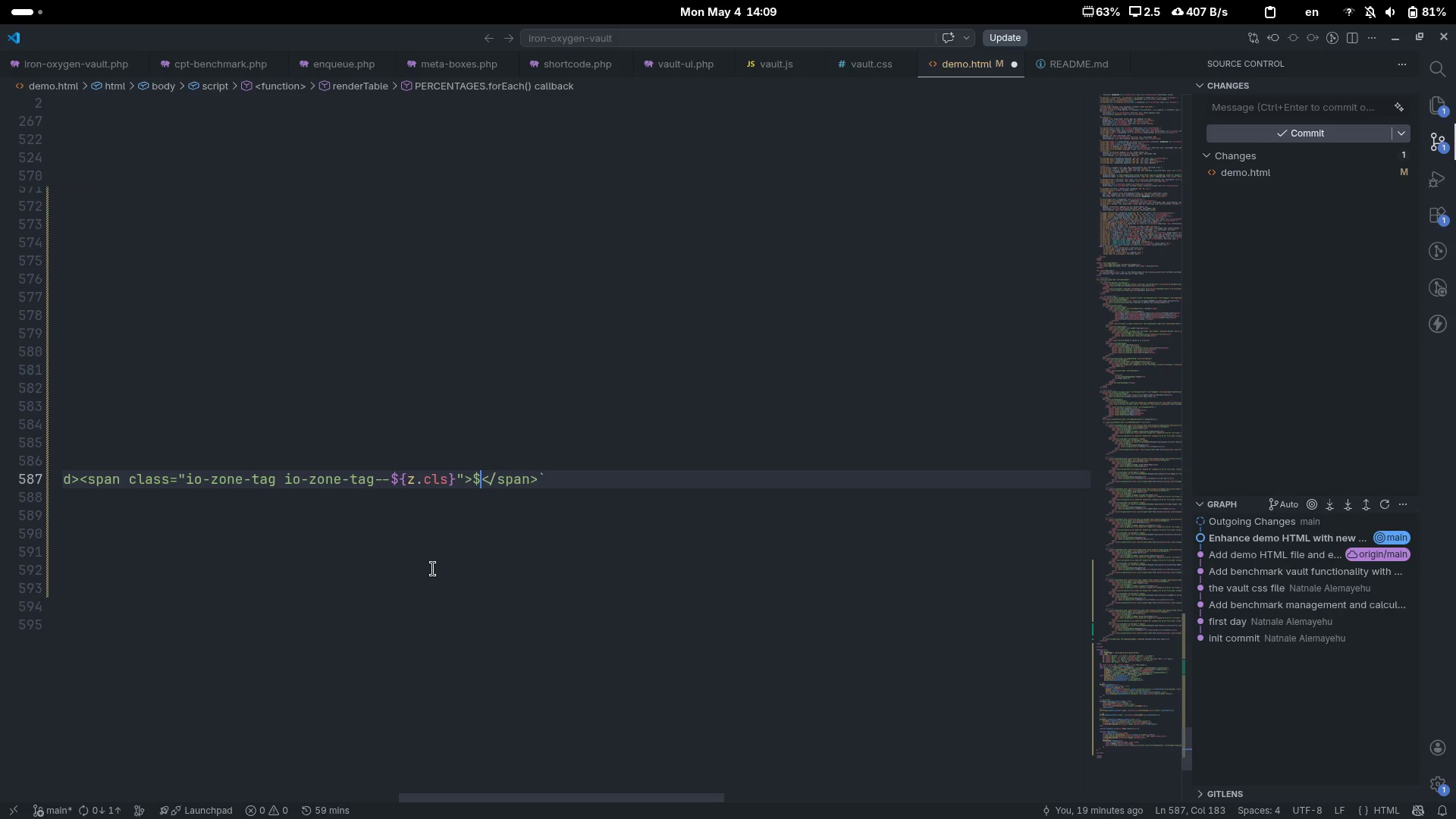 
key(Shift+BracketRight)
 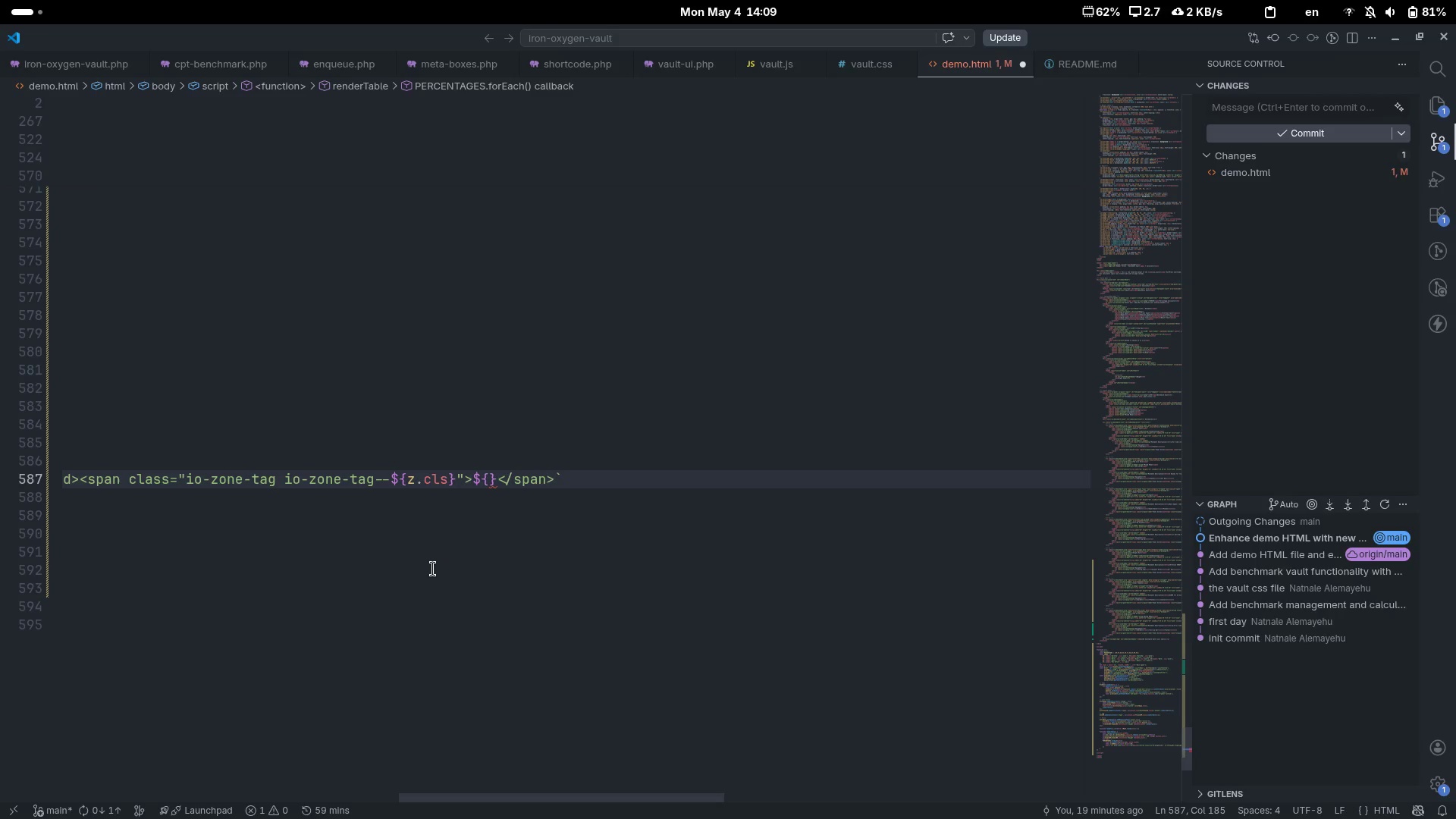 
key(ArrowLeft)
 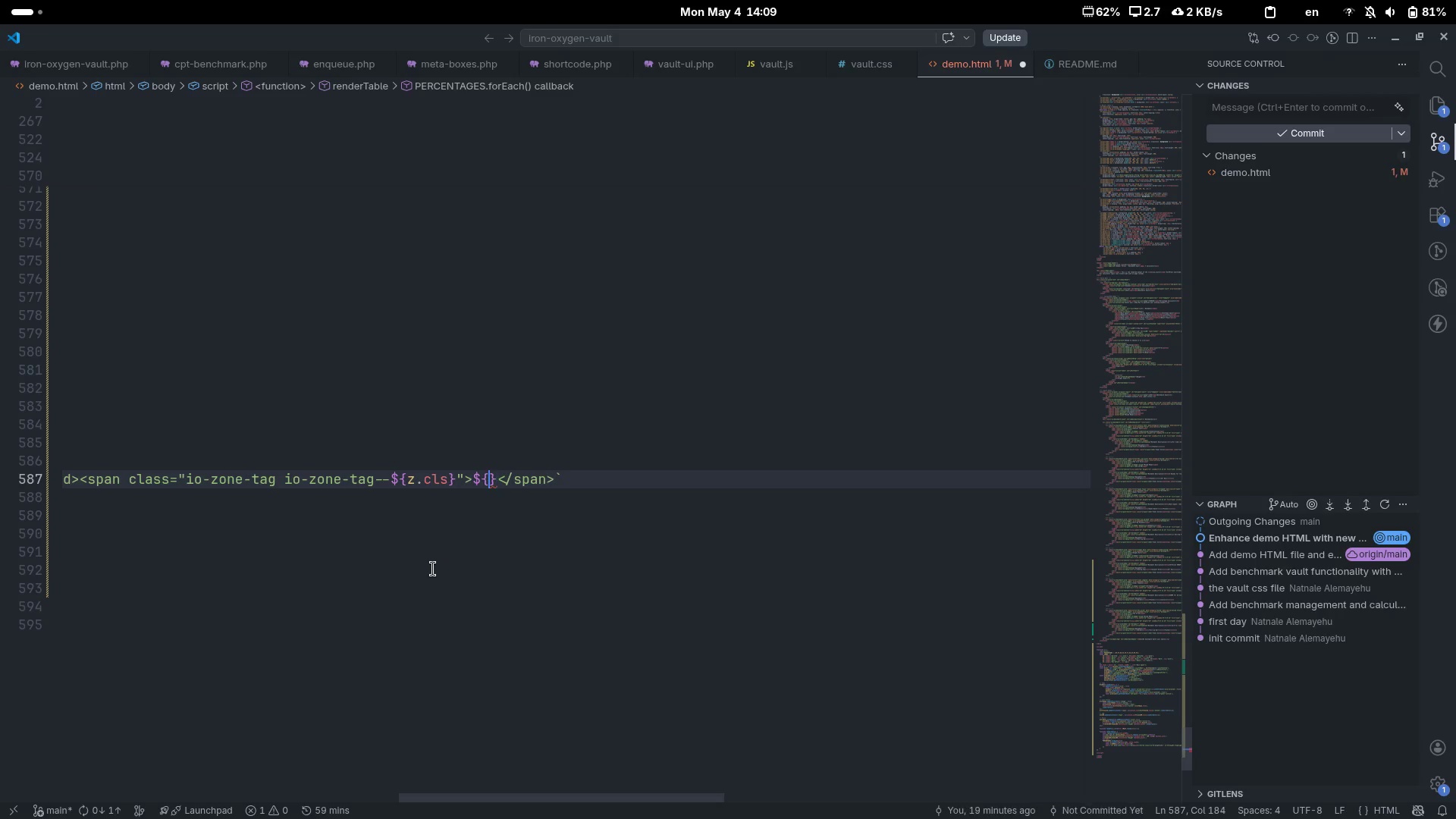 
type(z.la)
key(Tab)
 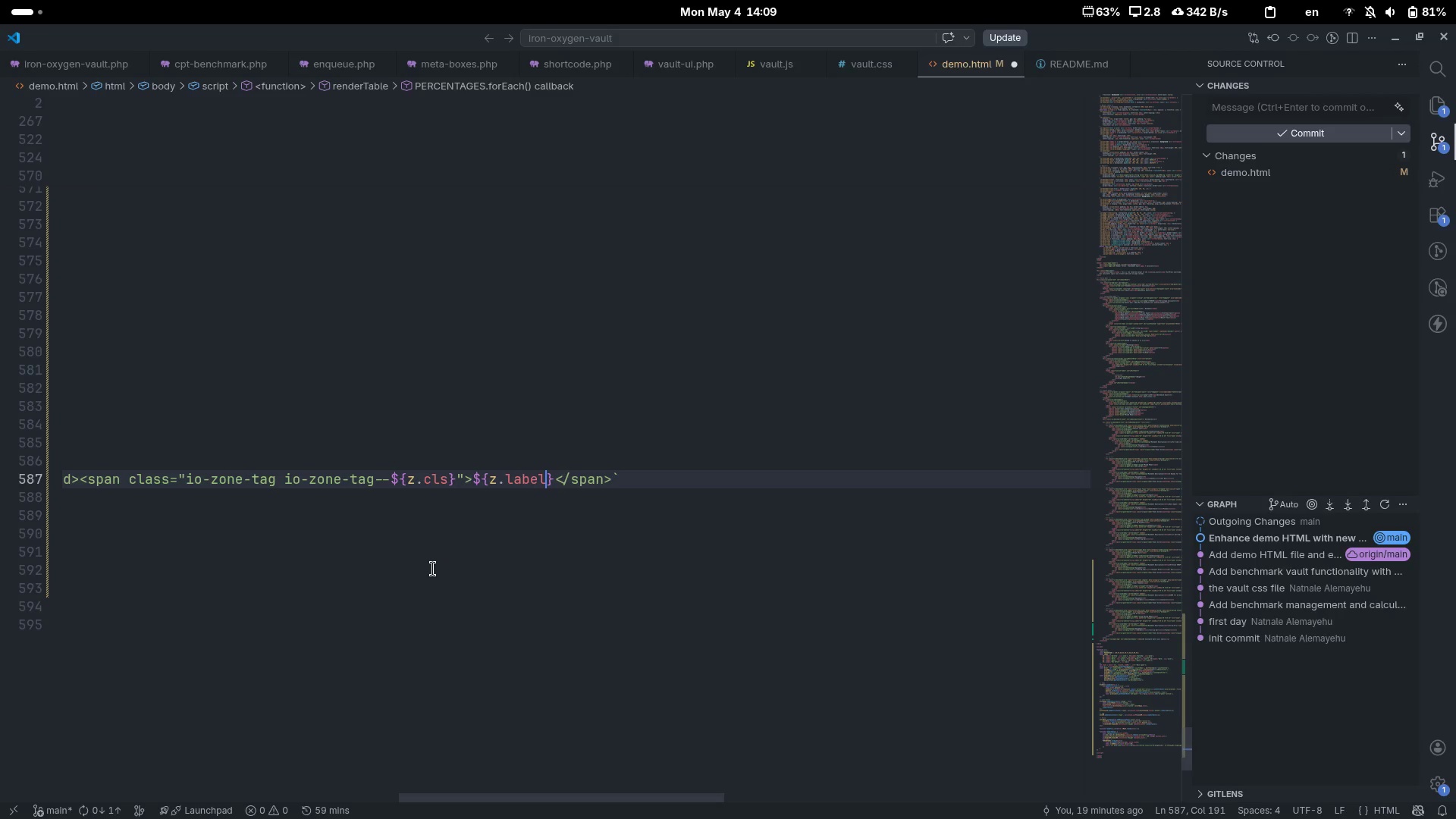 
key(ArrowRight)
 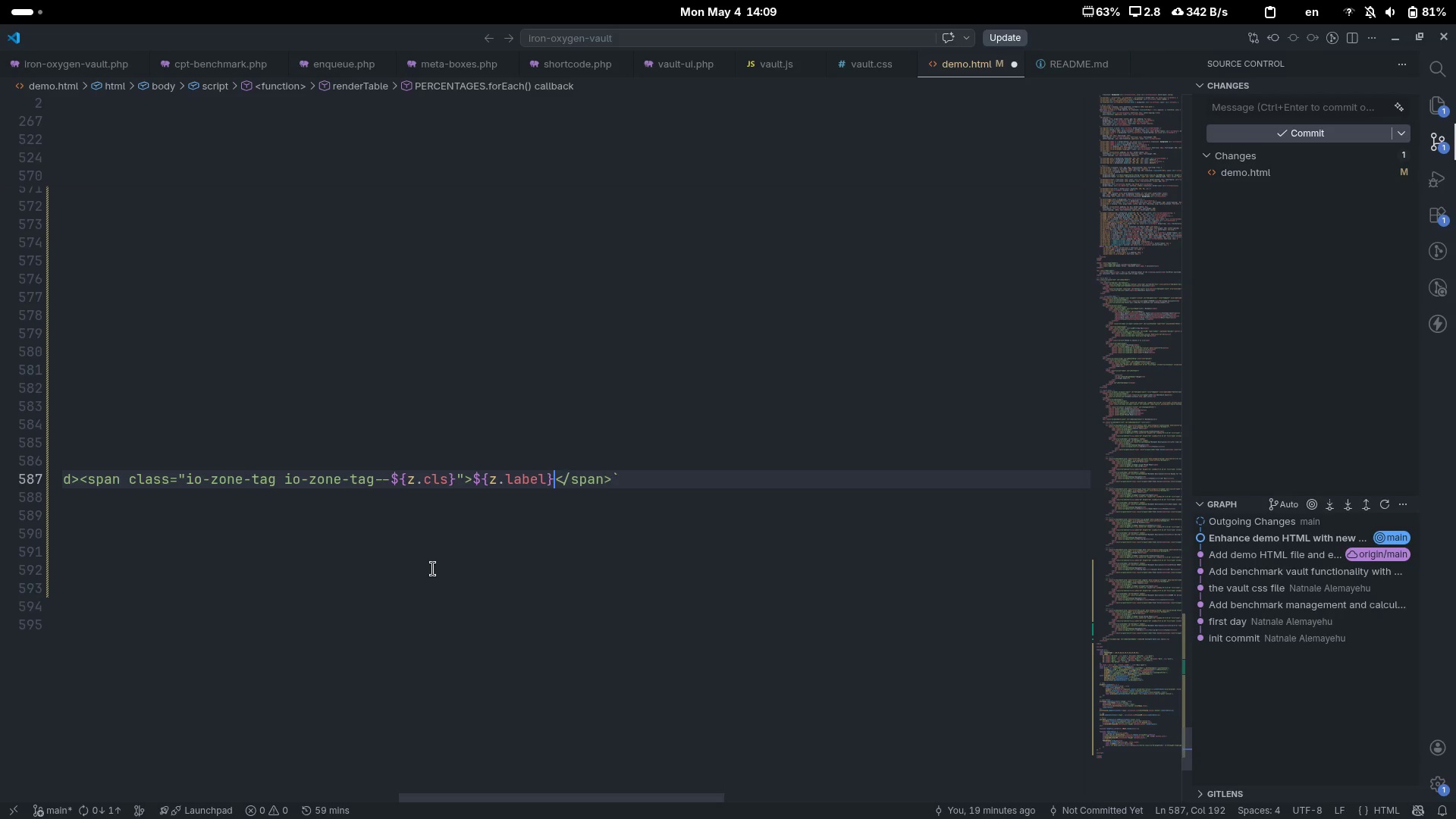 
hold_key(key=ArrowRight, duration=0.6)
 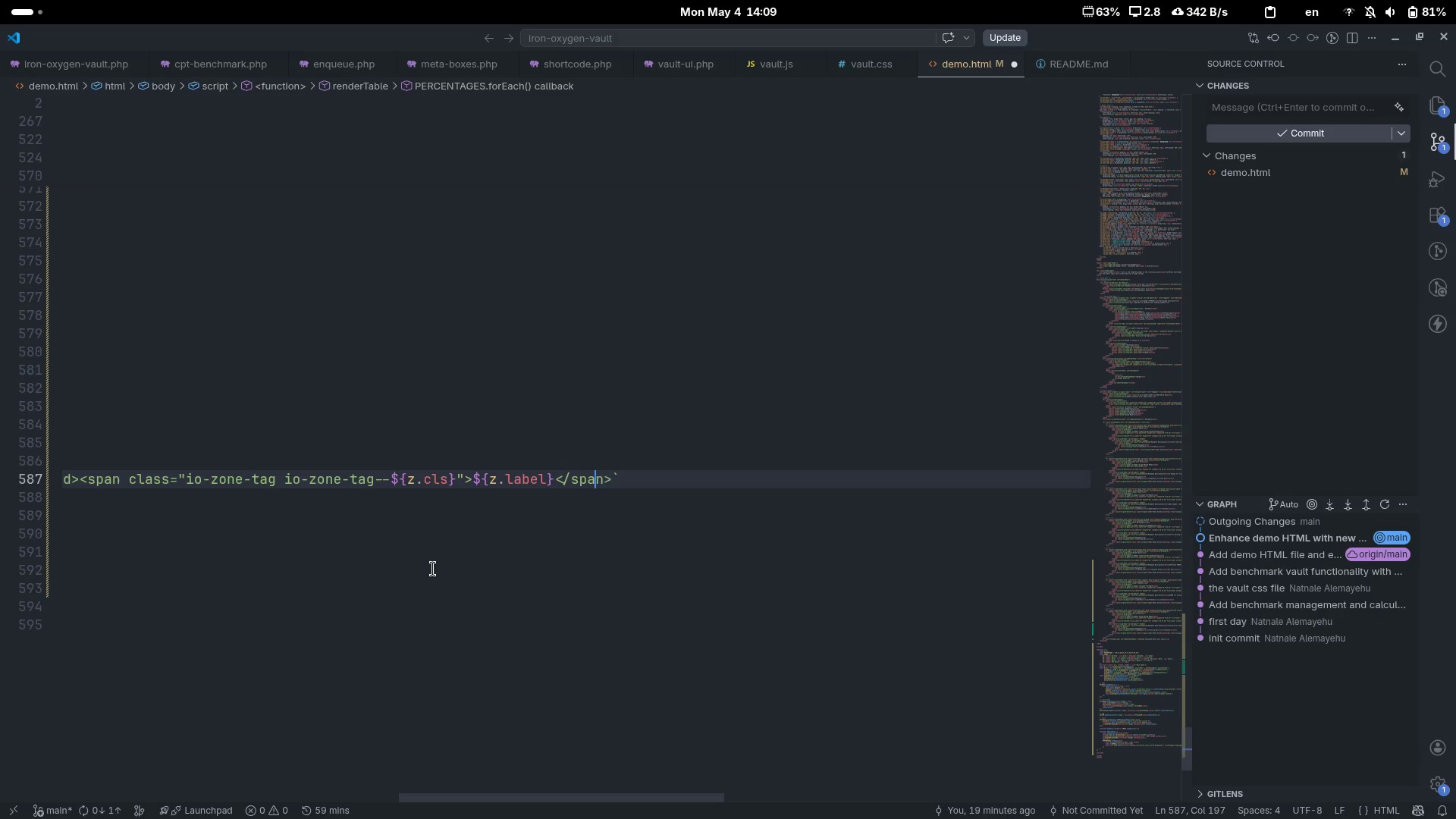 
key(ArrowRight)
 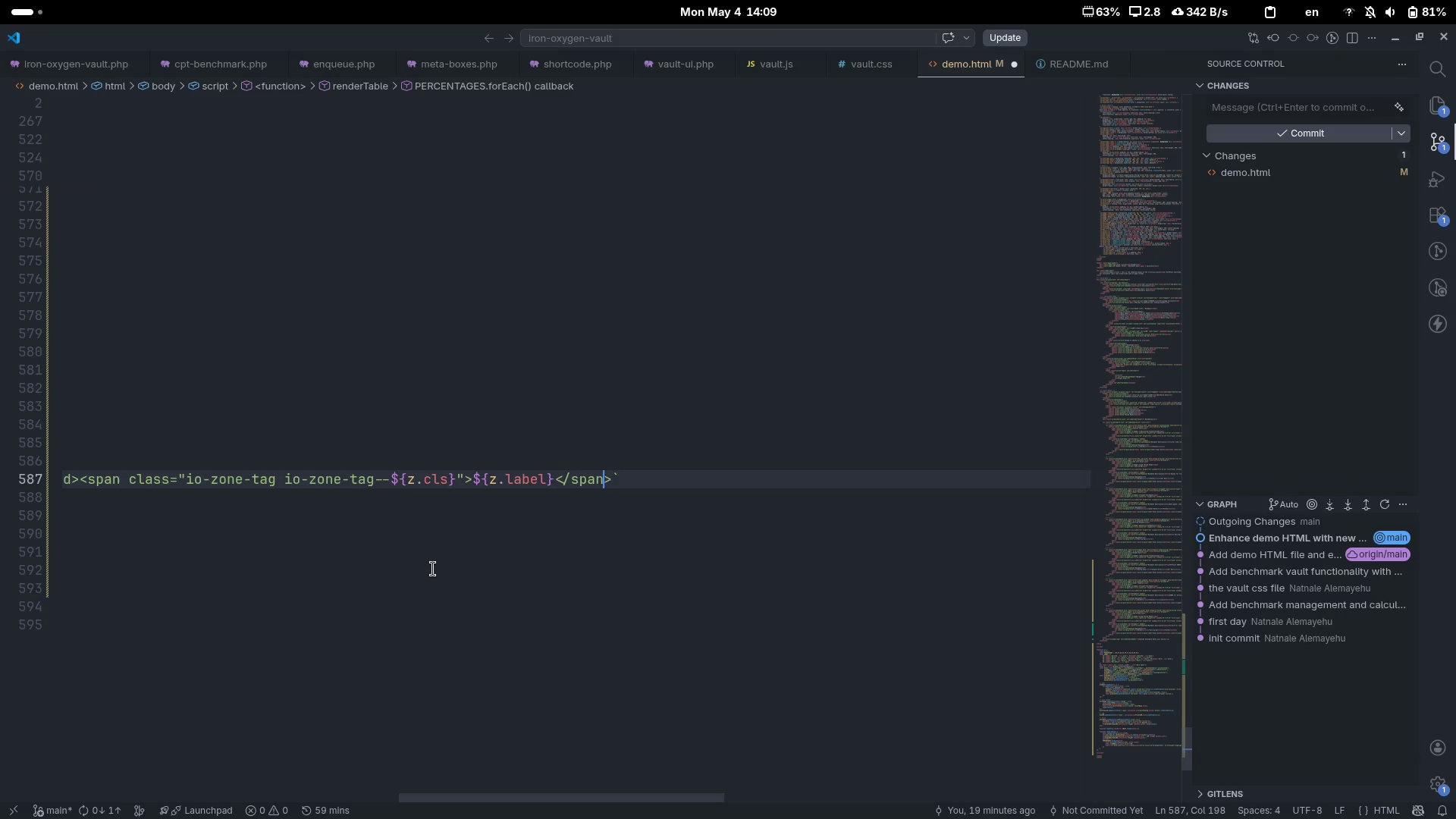 
key(ArrowRight)
 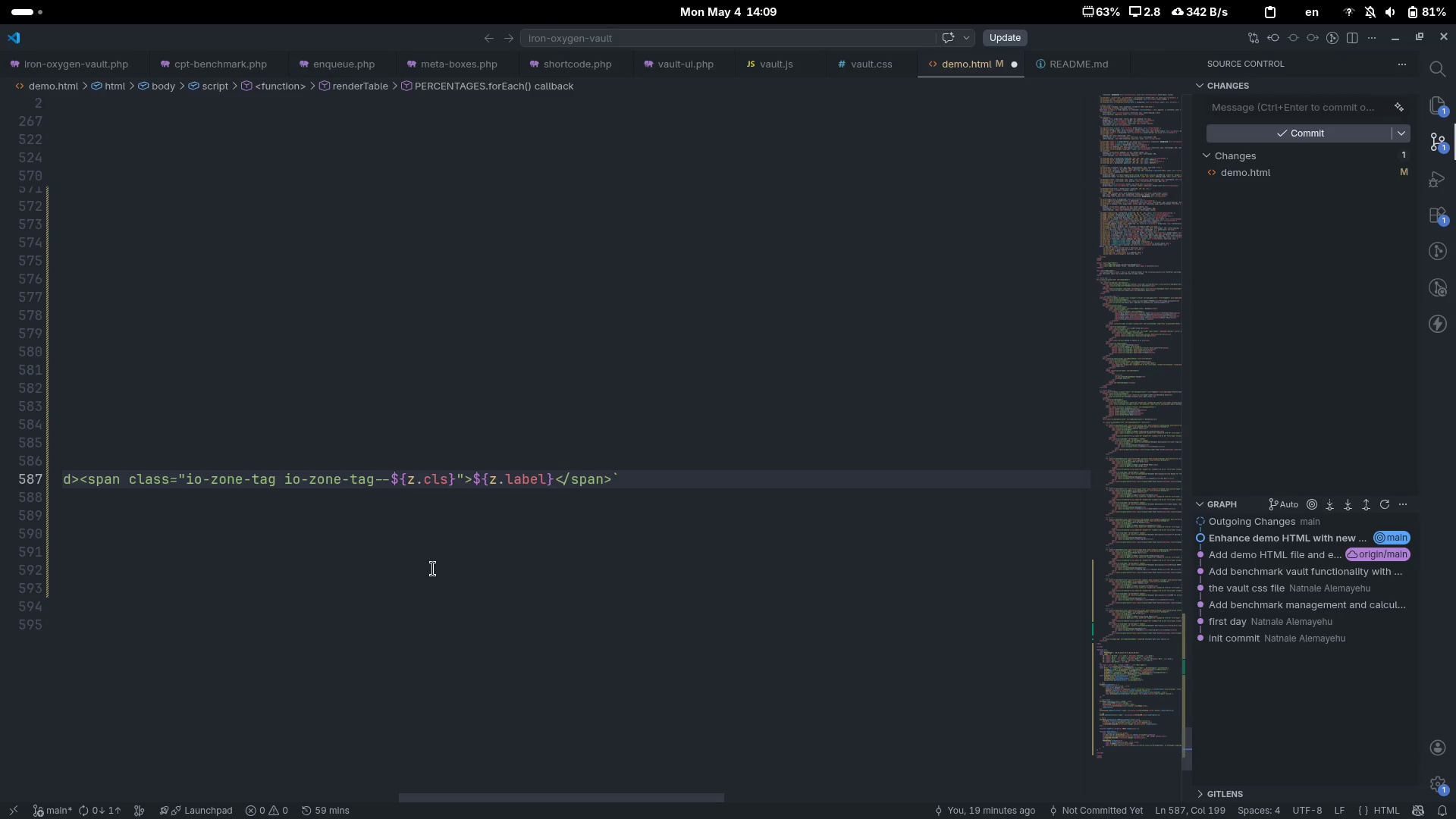 
key(Shift+Comma)
 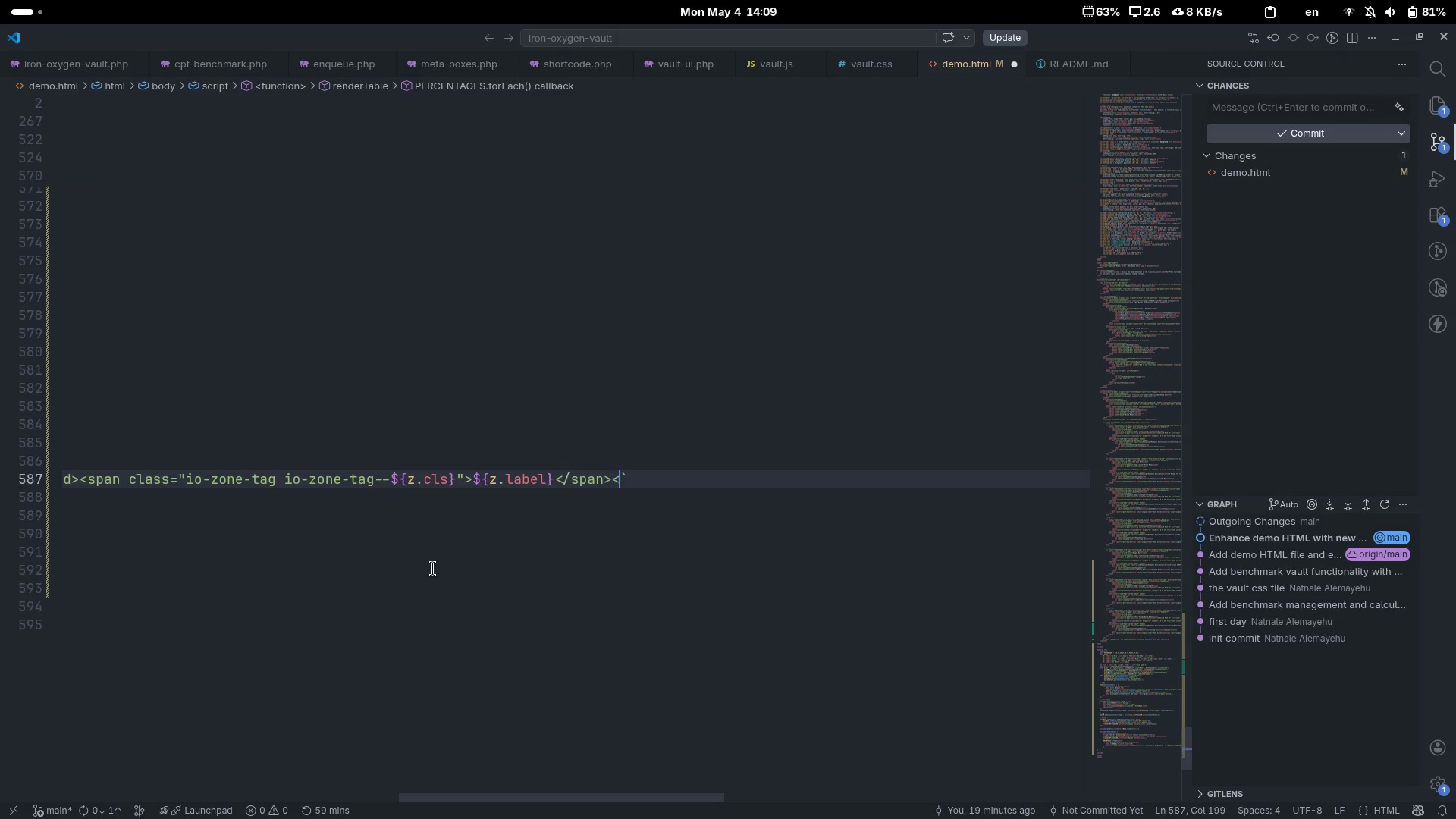 
key(Shift+Period)
 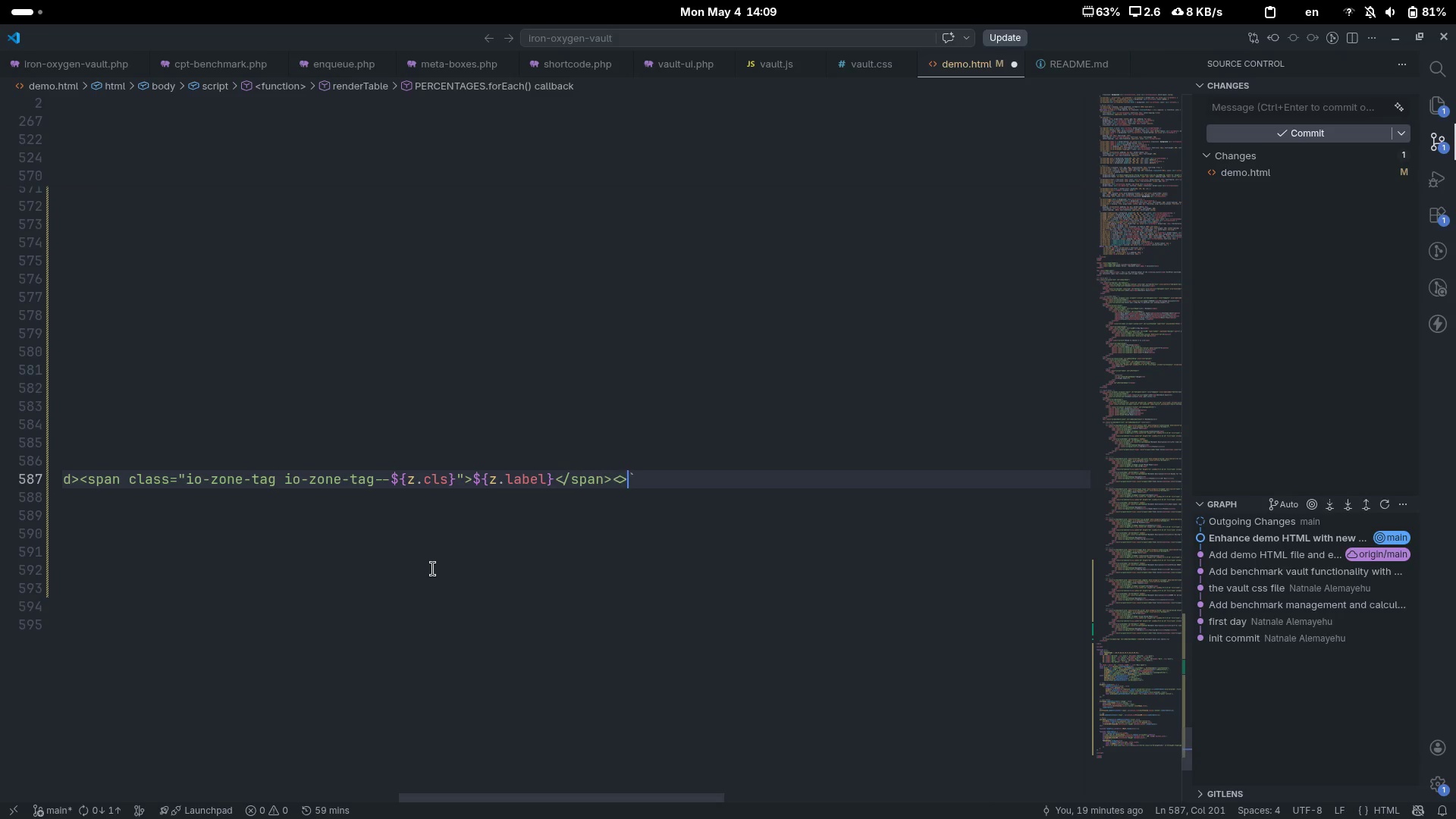 
key(ArrowLeft)
 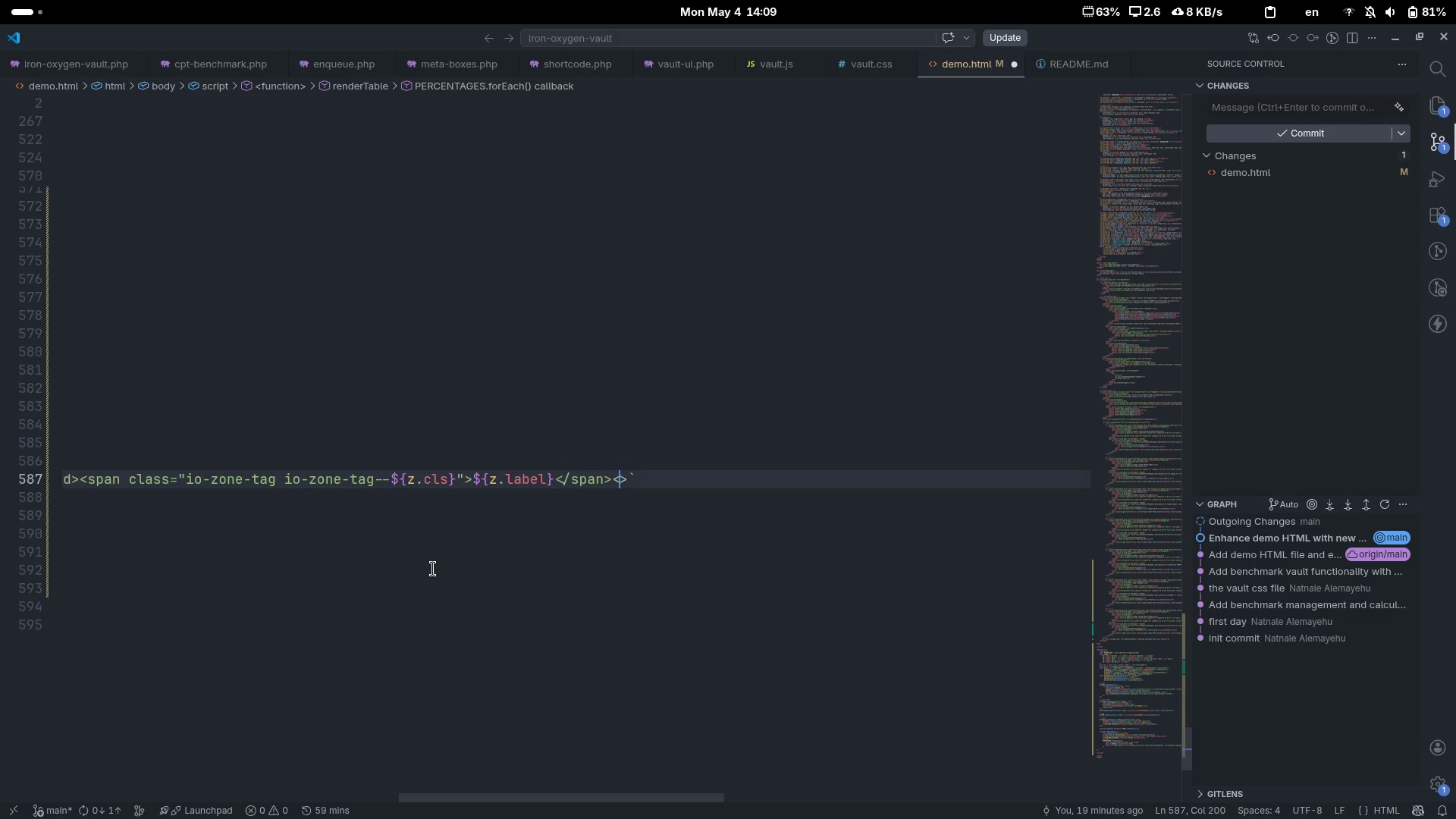 
type(/td)
 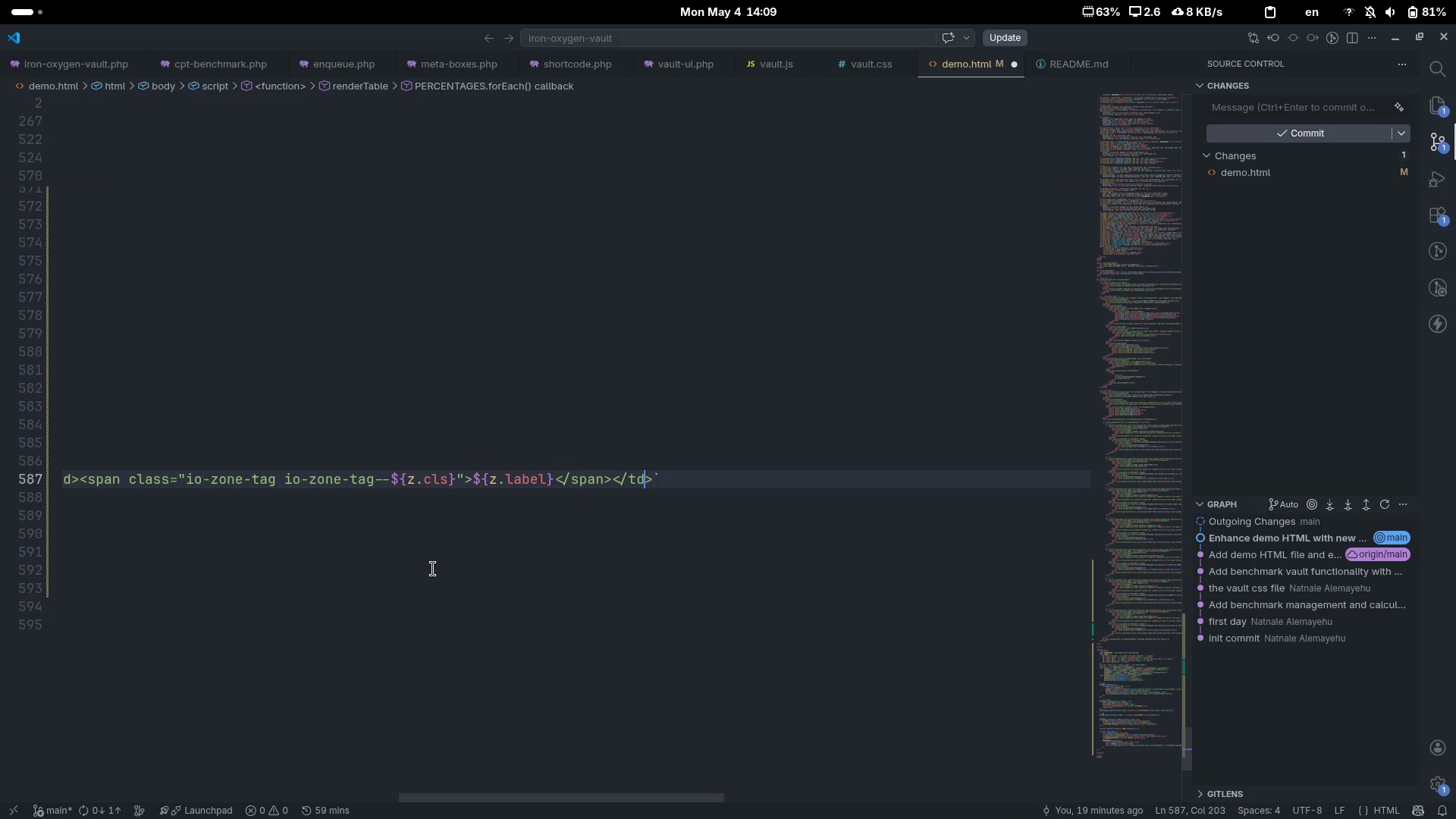 
key(ArrowRight)
 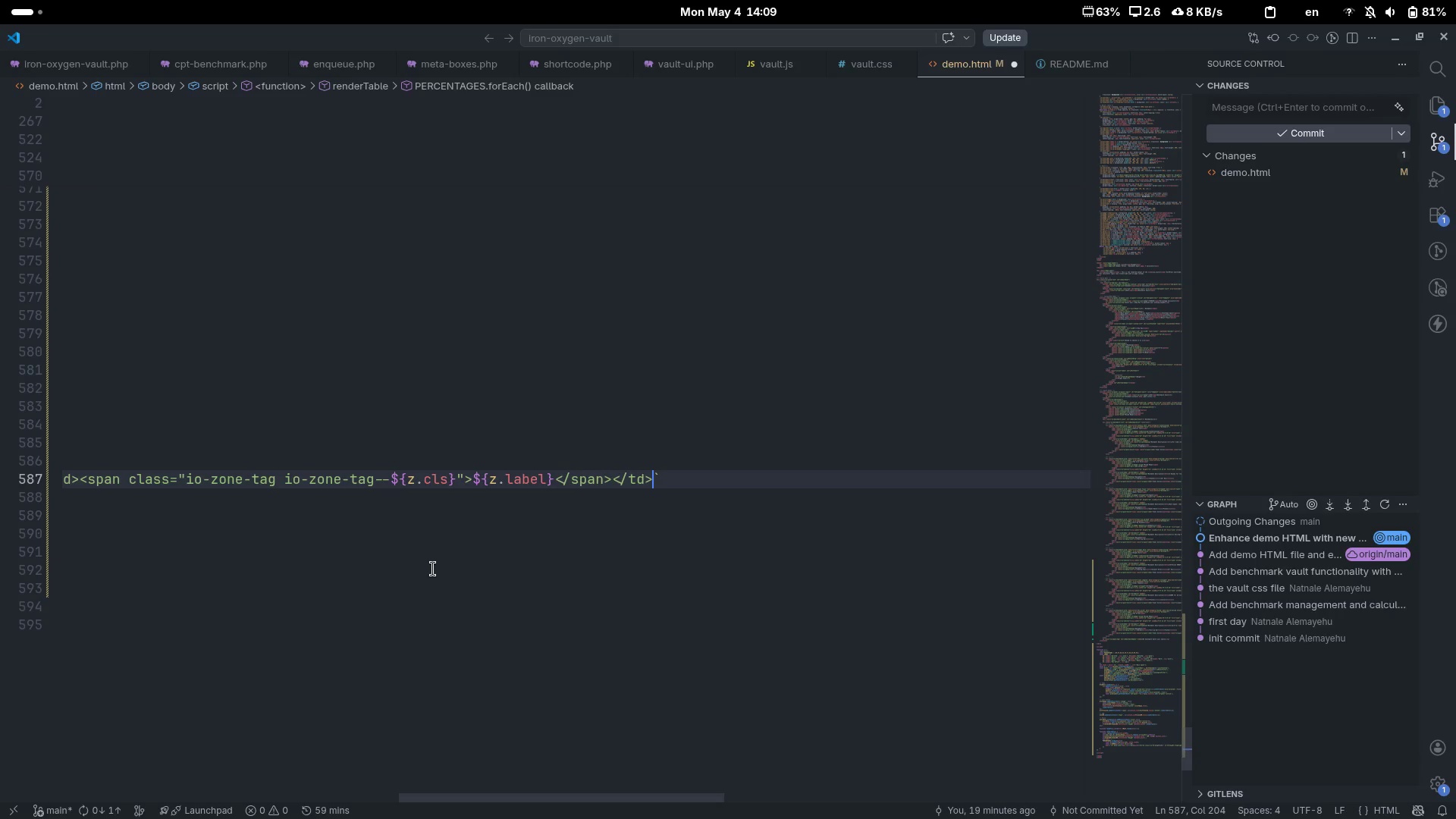 
key(Shift+ShiftLeft)
 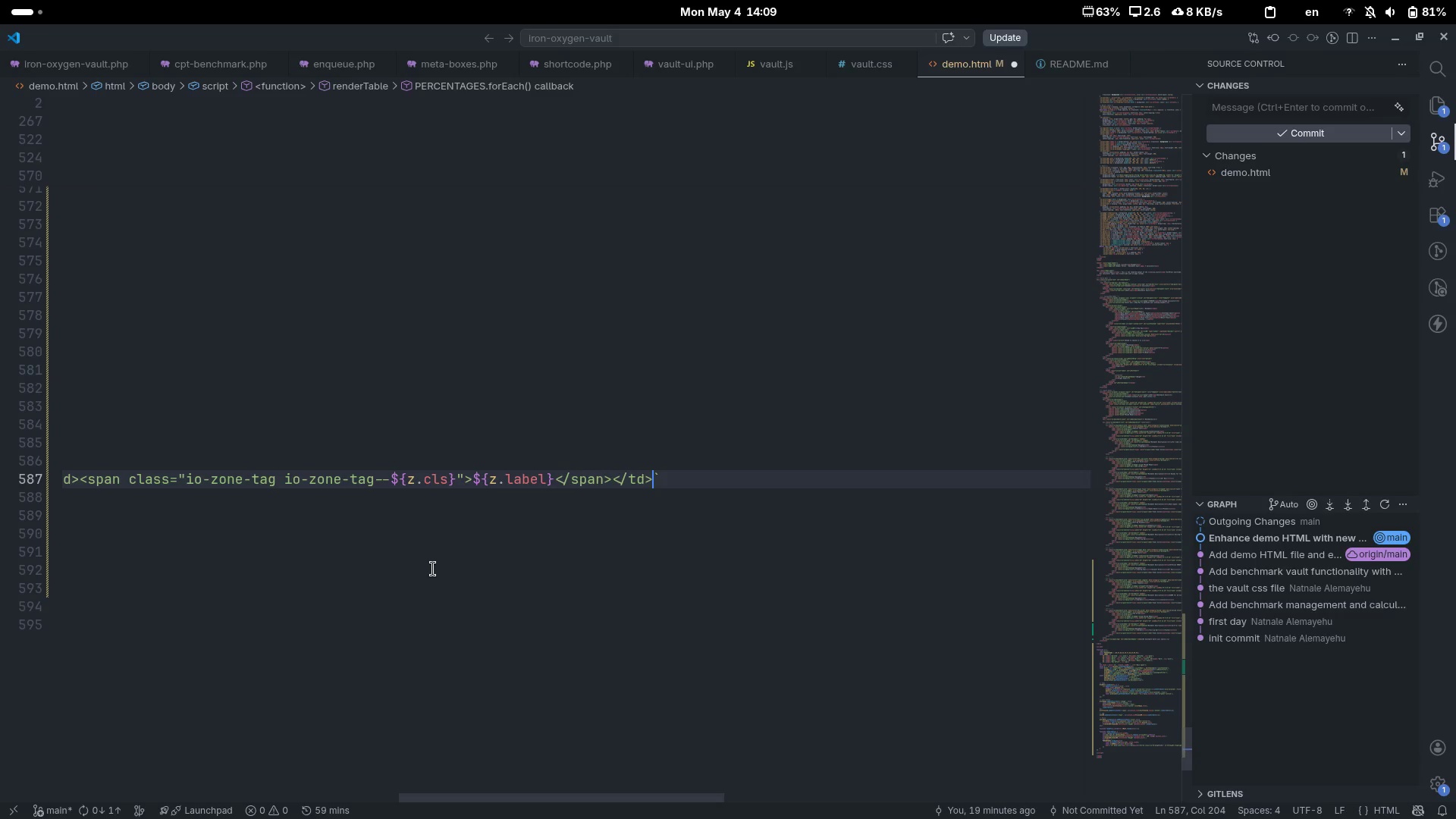 
key(Shift+Comma)
 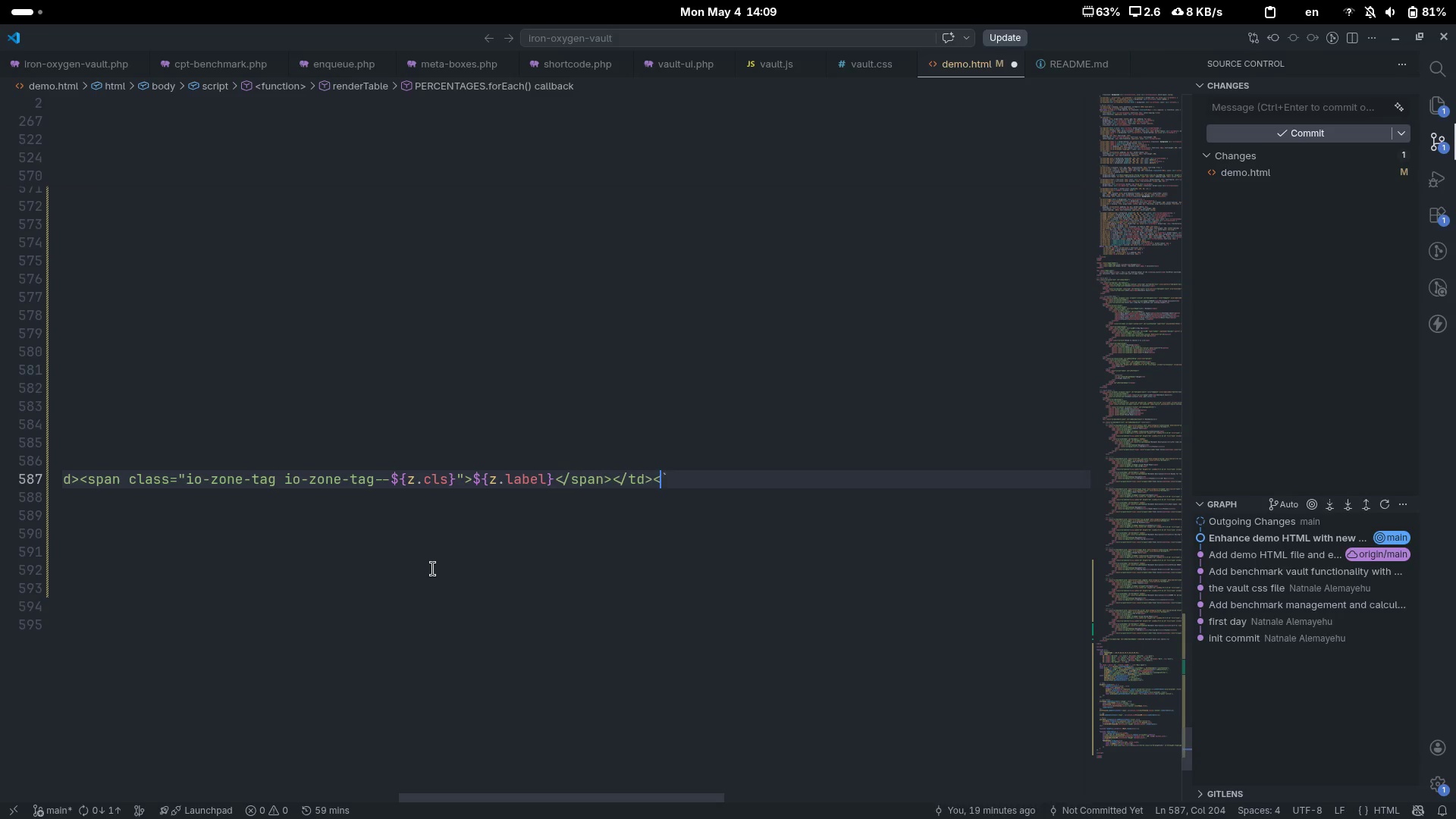 
key(Shift+Period)
 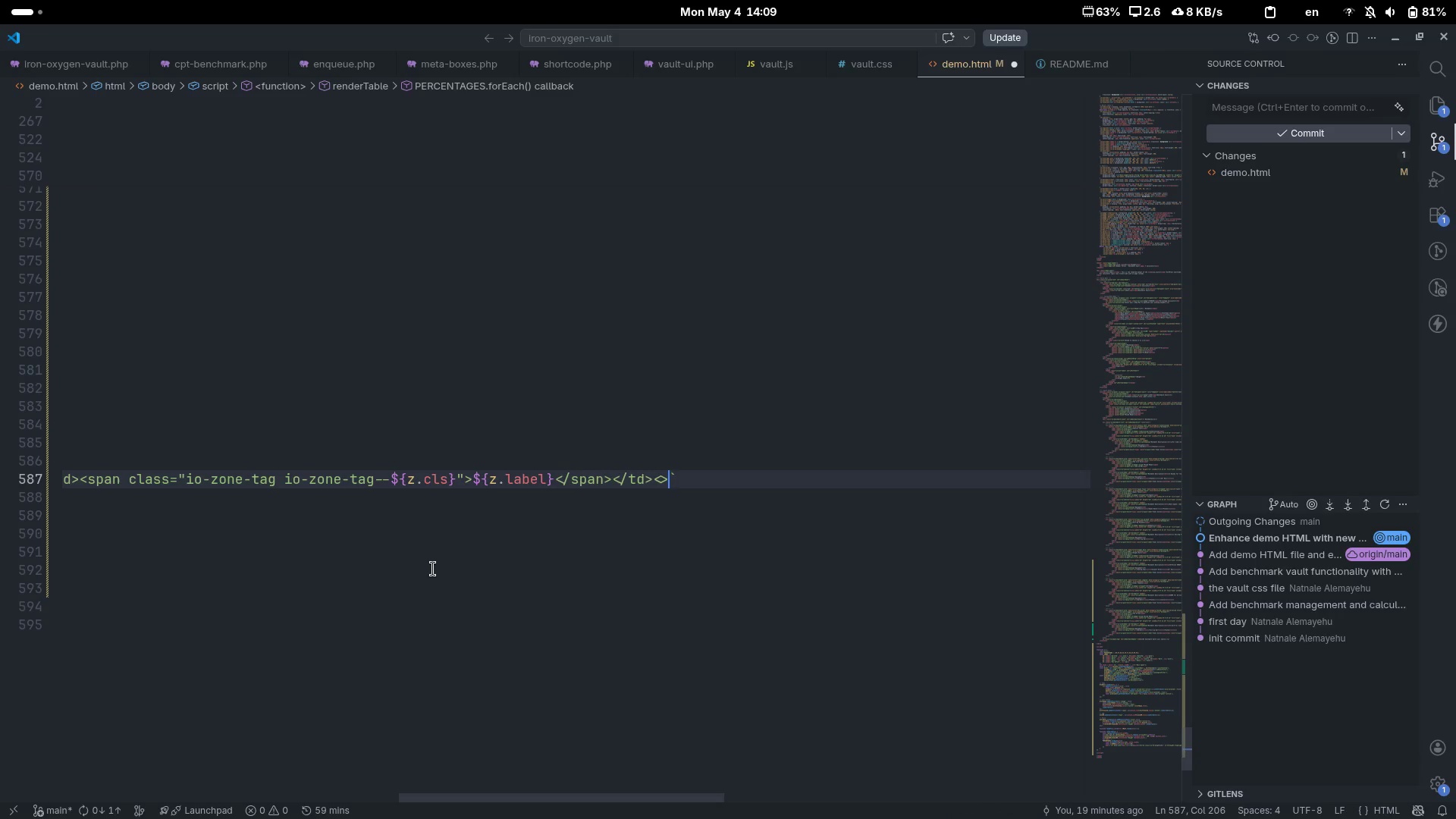 
key(ArrowLeft)
 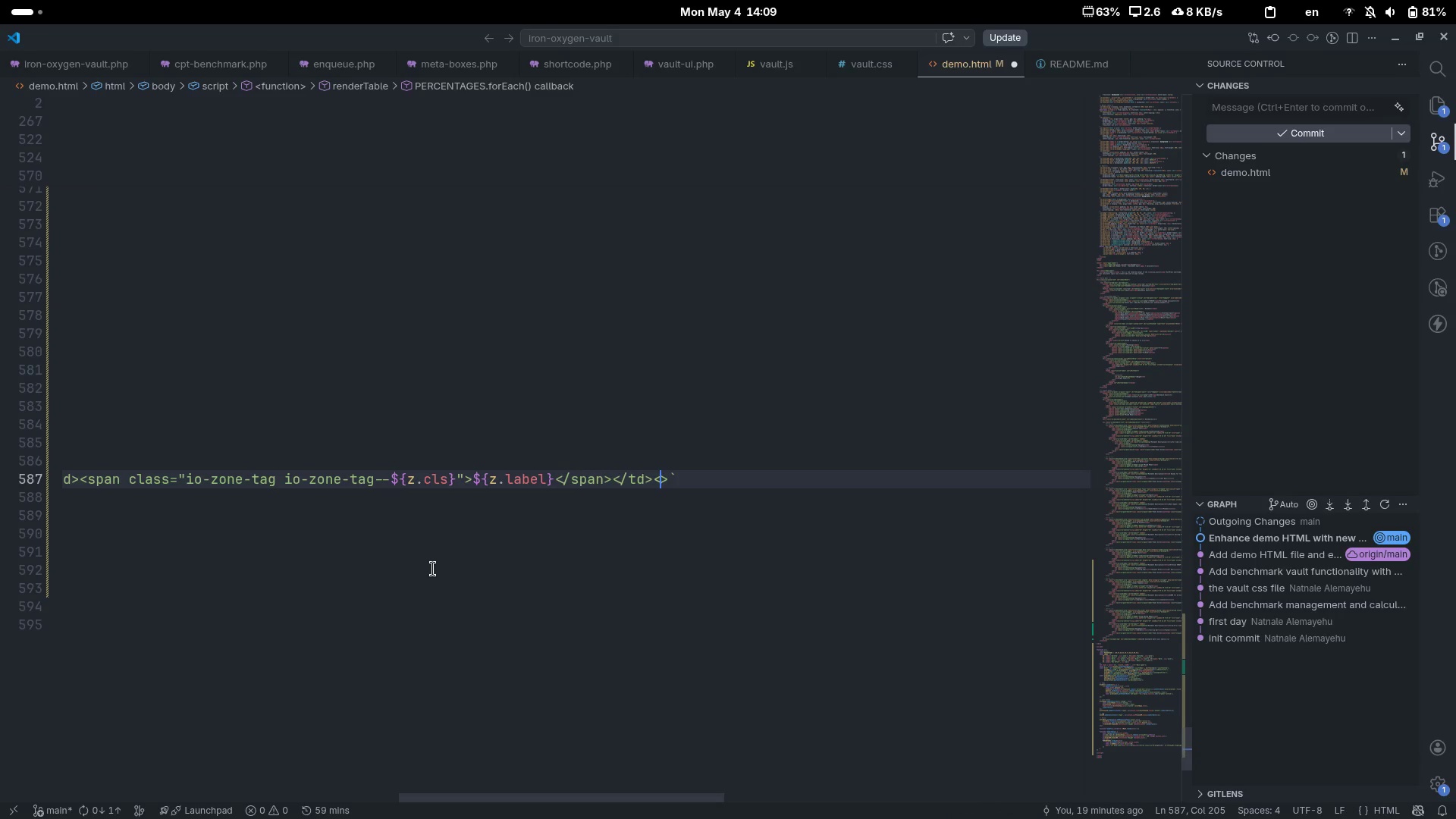 
type(/tr)
 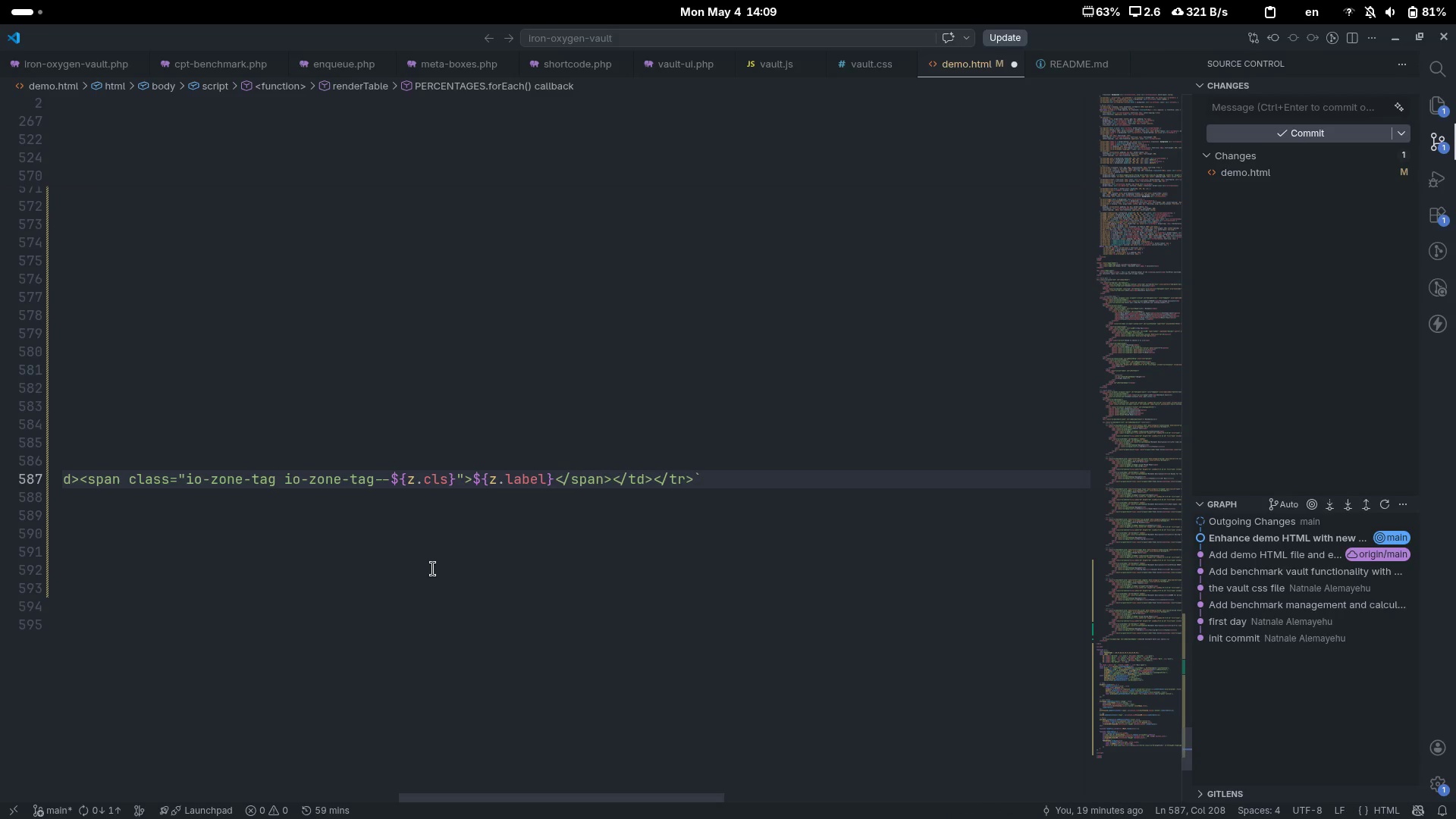 
key(ArrowRight)
 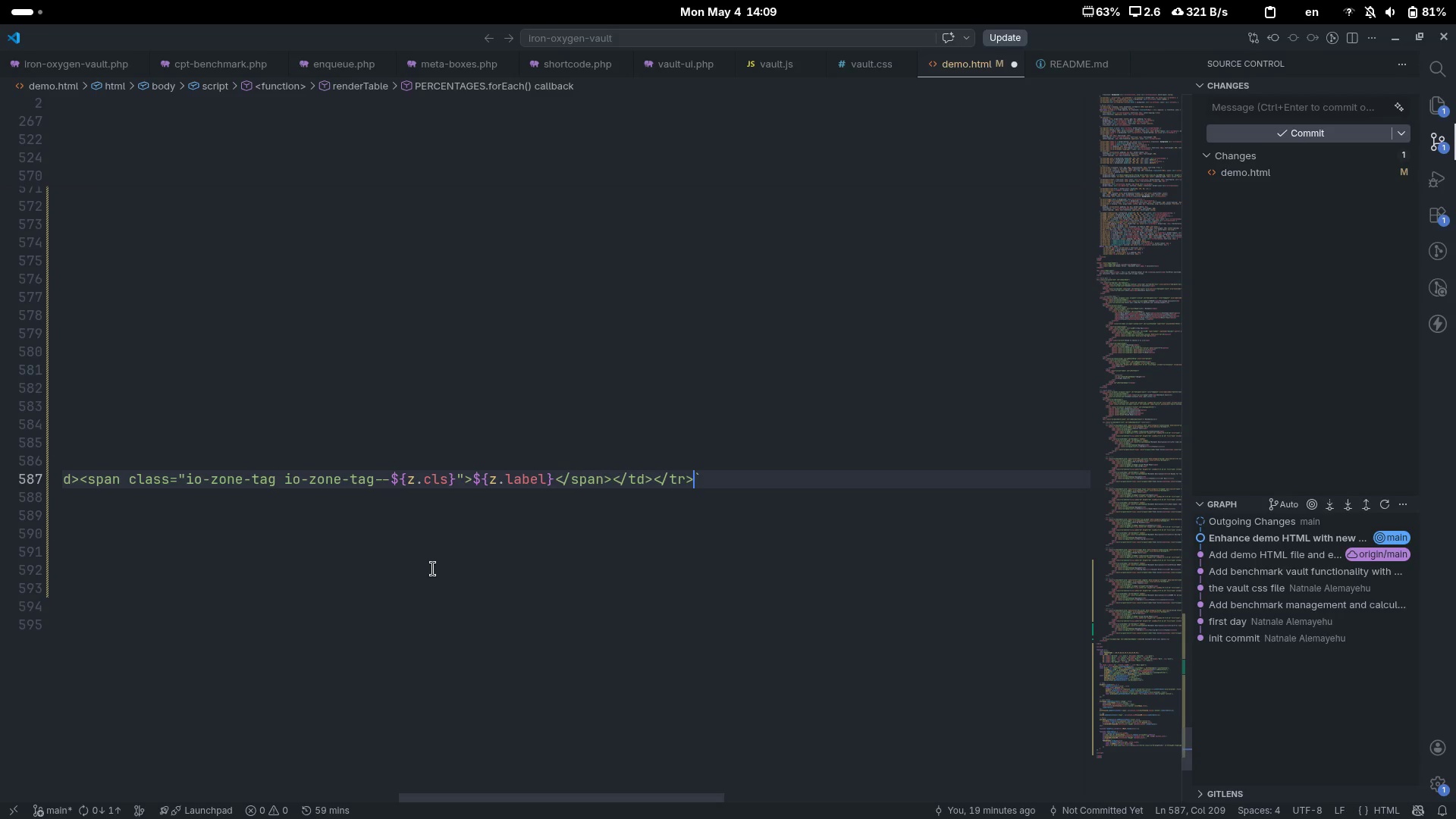 
key(ArrowRight)
 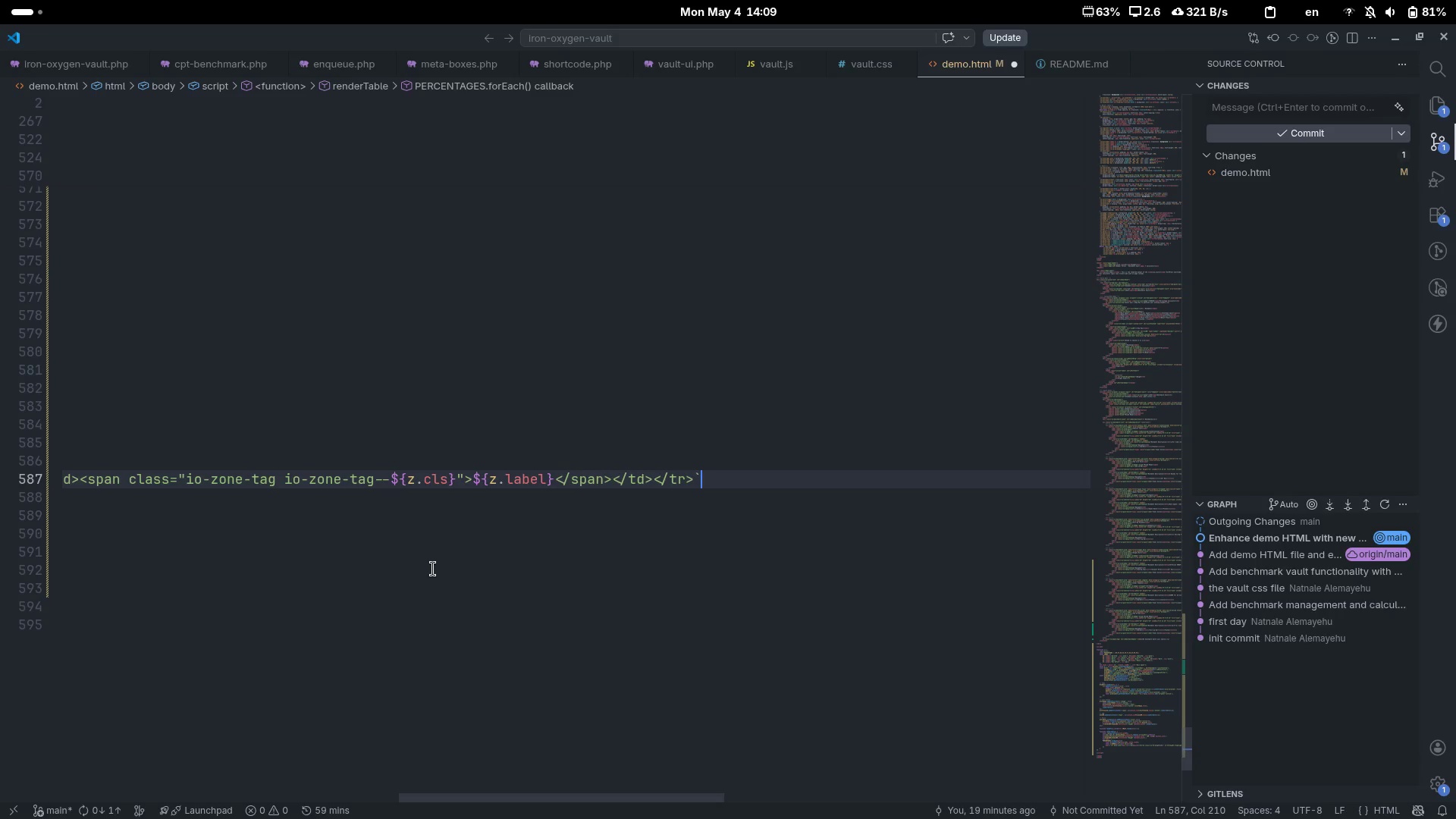 
key(Semicolon)
 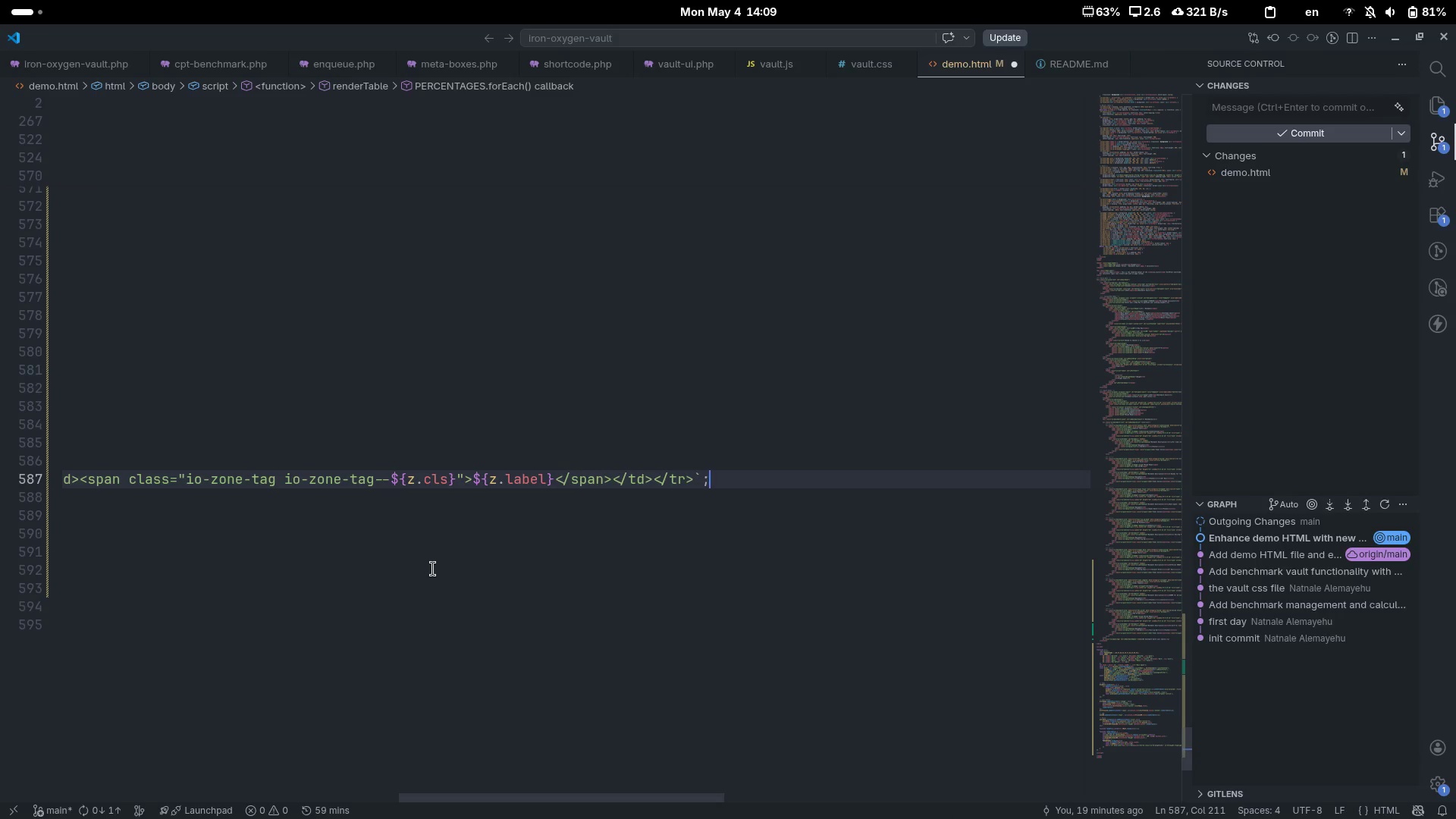 
scroll: coordinate [433, 569], scroll_direction: up, amount: 34.0
 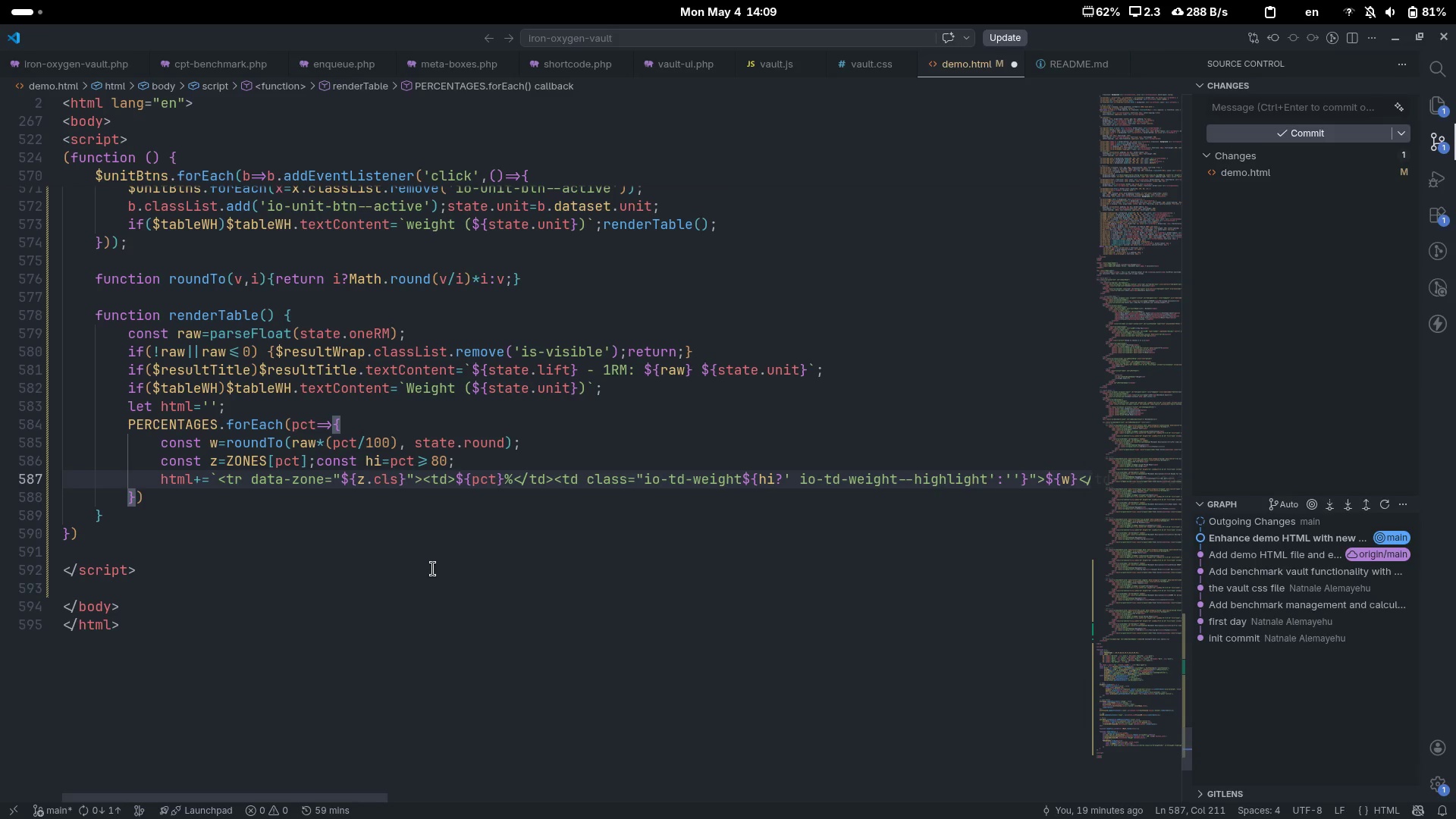 
wait(13.63)
 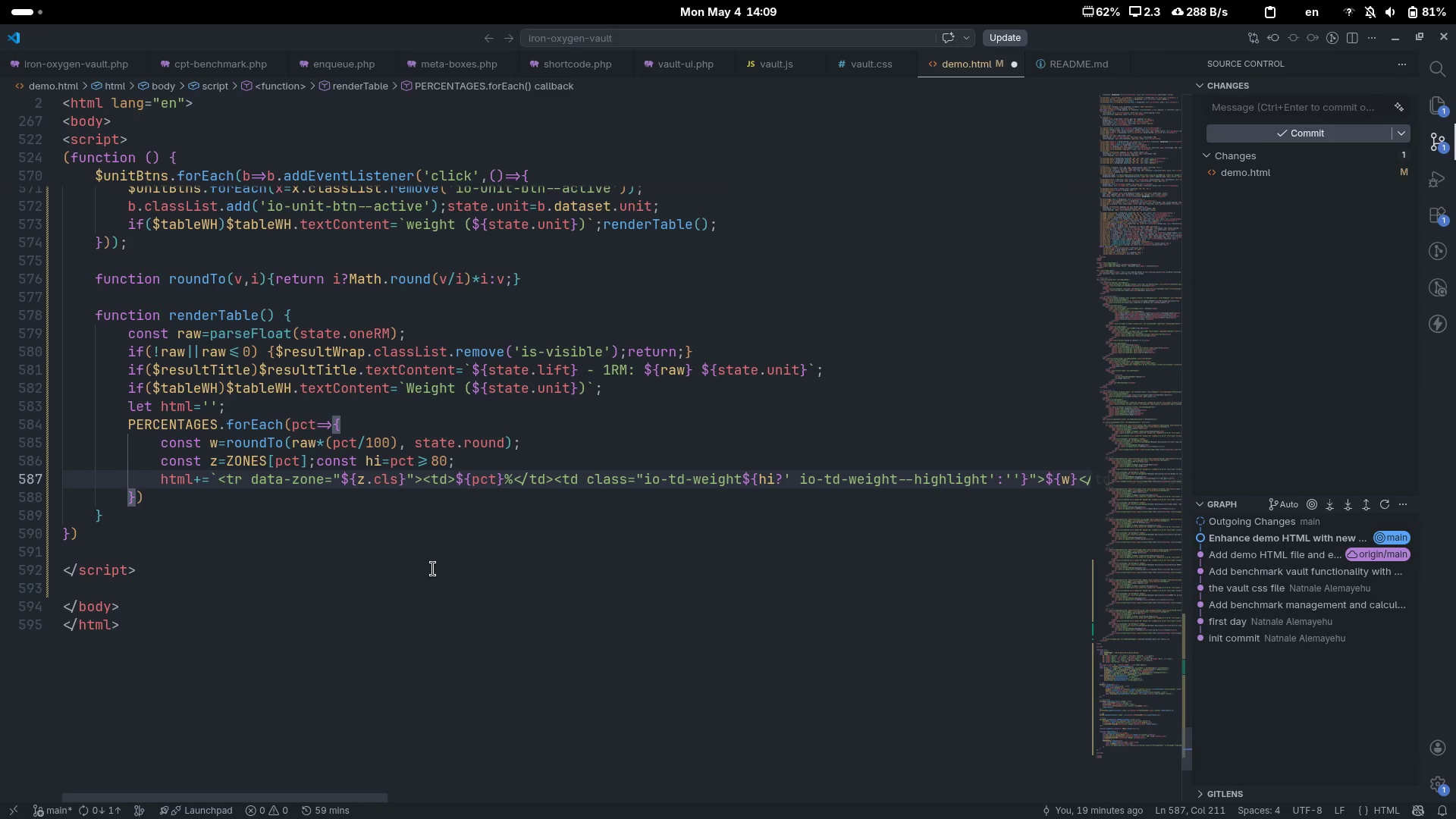 
left_click([433, 569])
 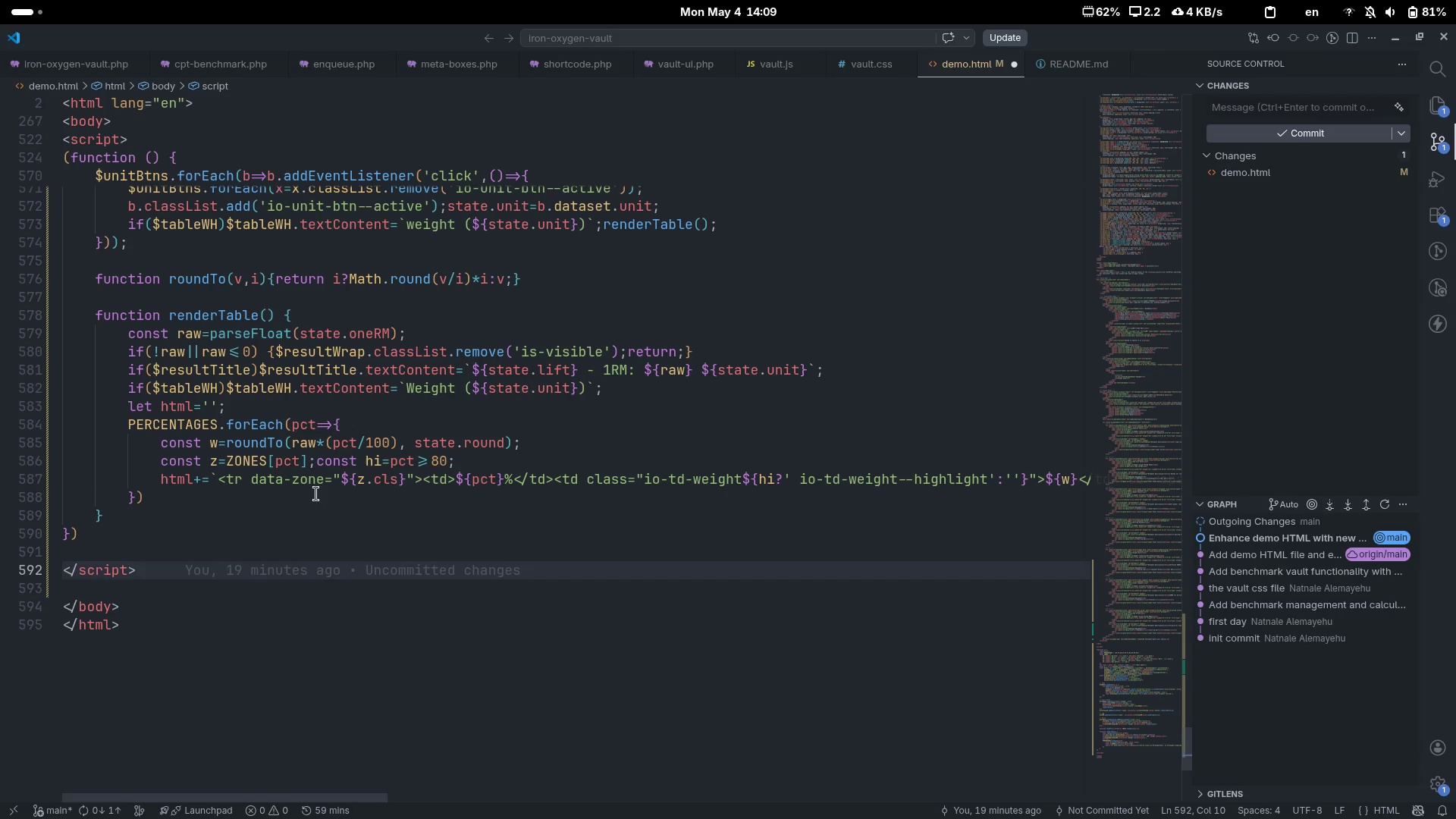 
left_click([327, 501])
 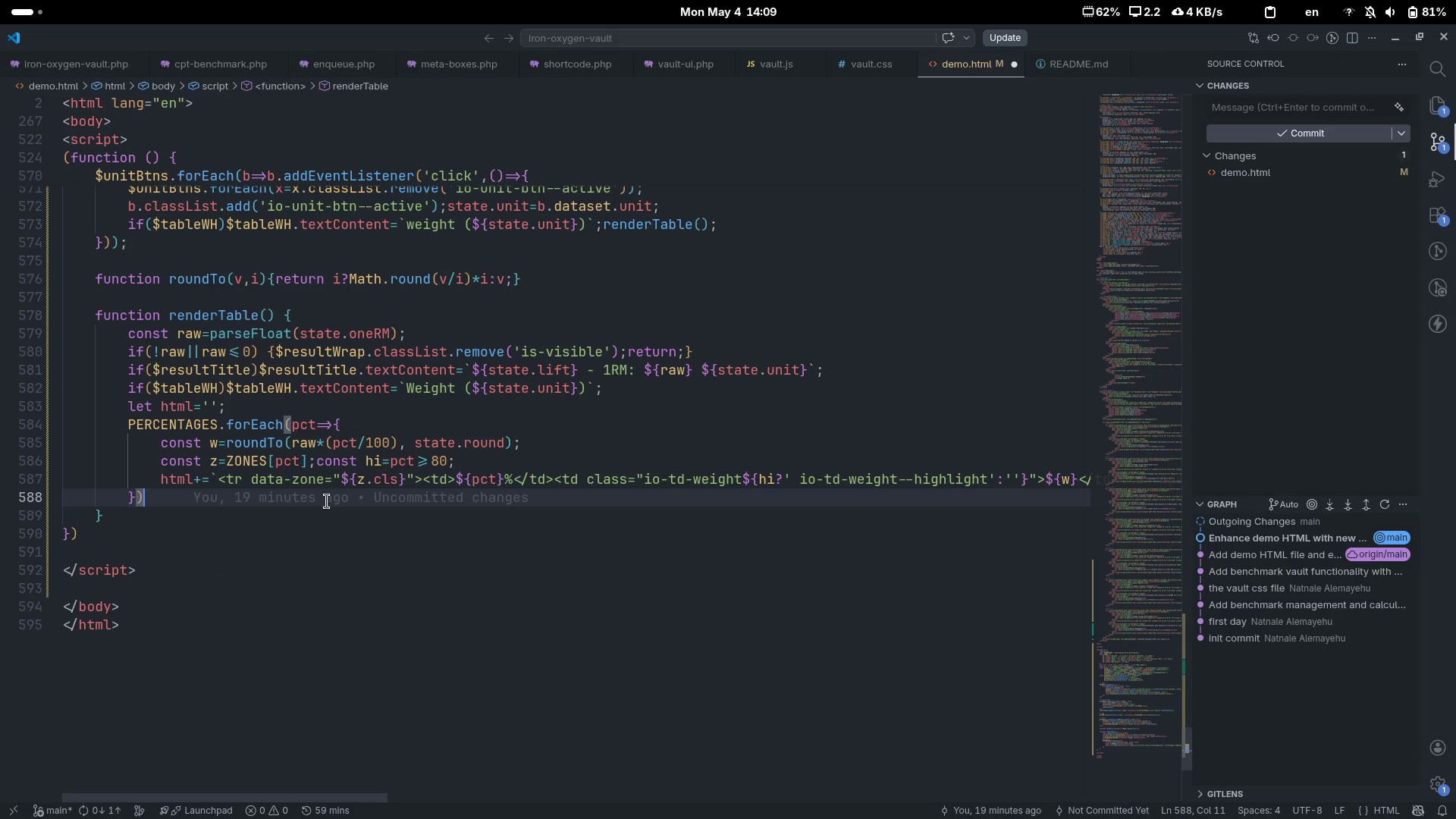 
key(Semicolon)
 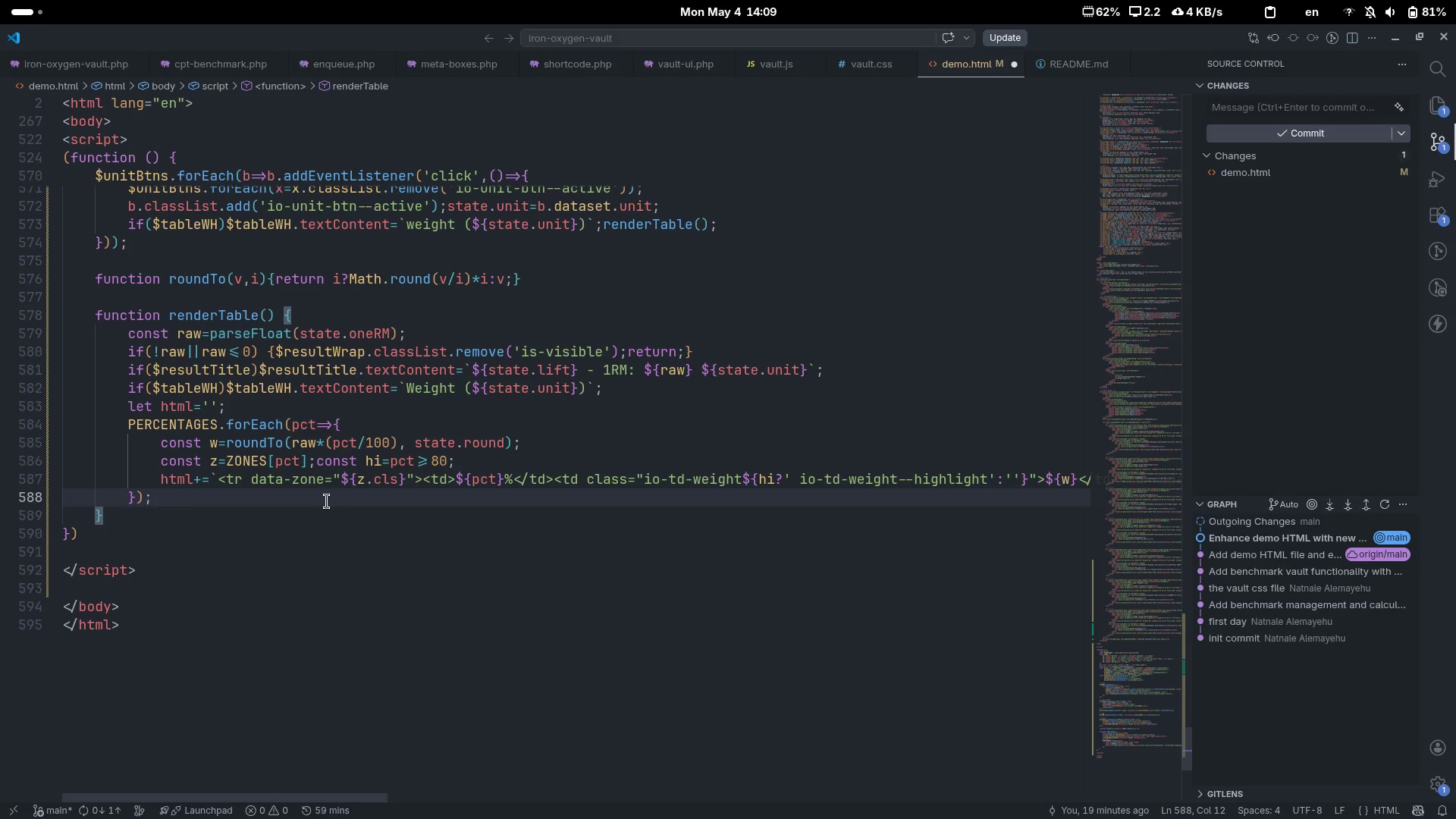 
key(Enter)
 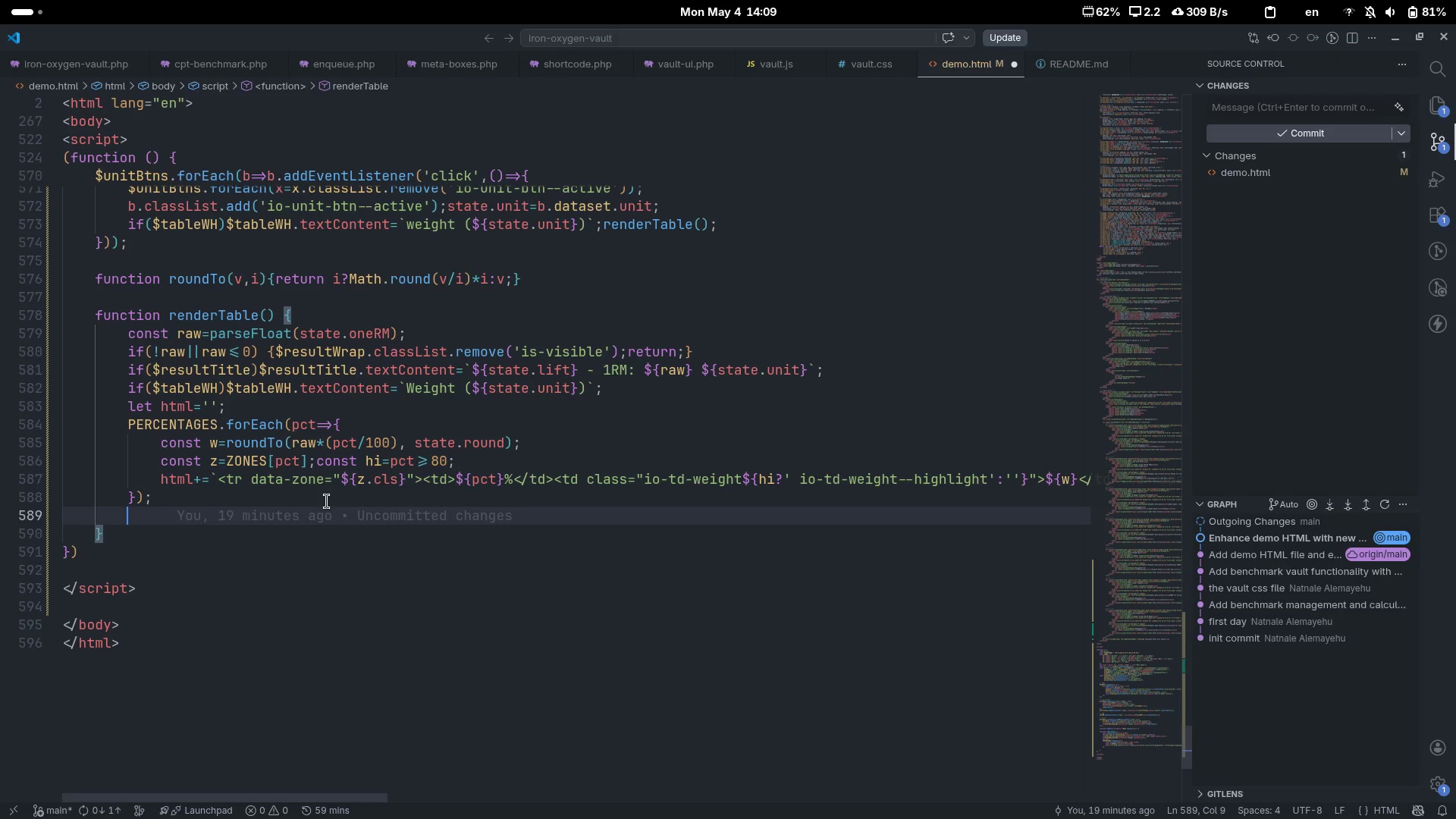 
type($rable)
 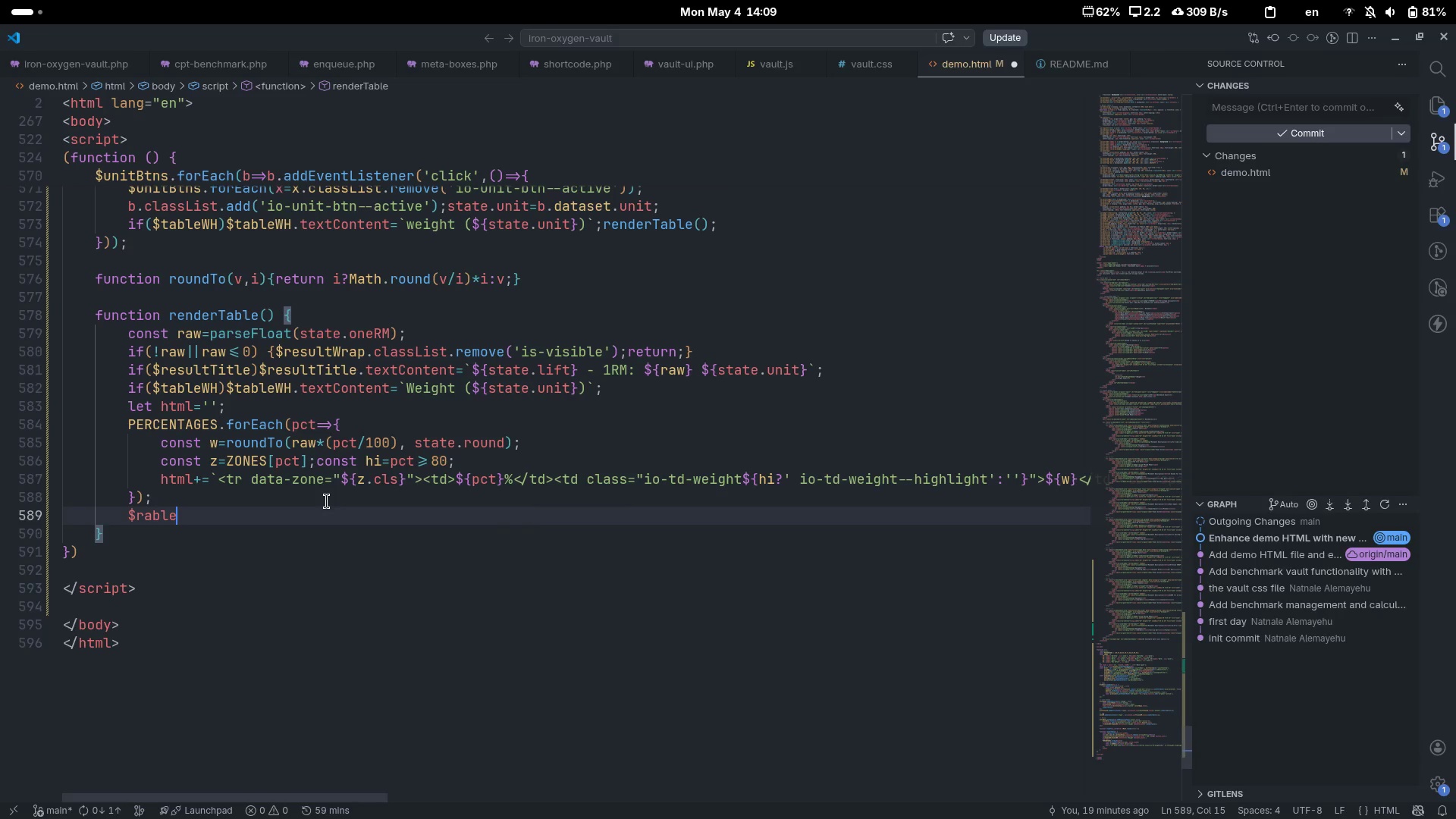 
key(Control+ControlLeft)
 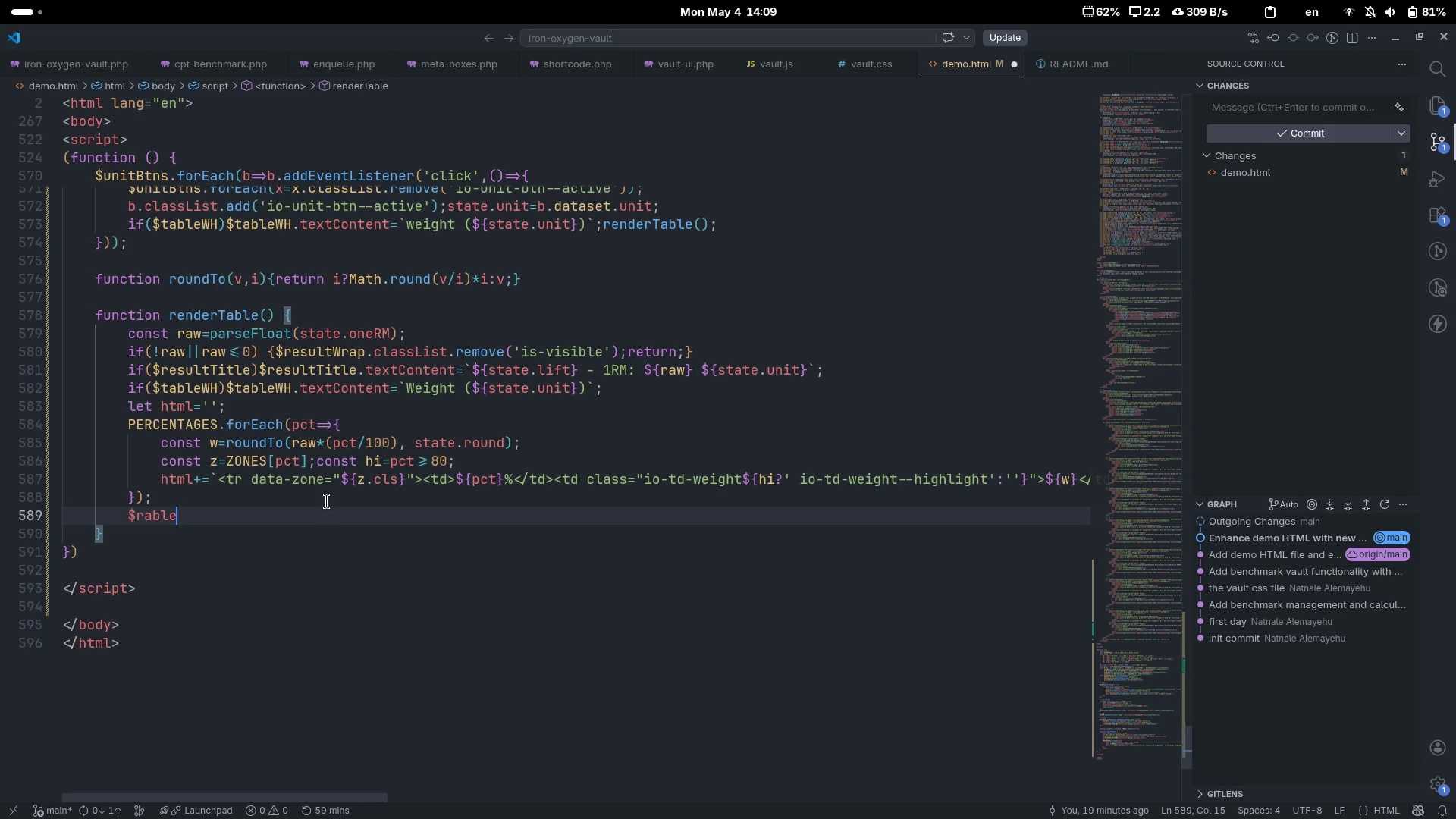 
key(Control+Backspace)
 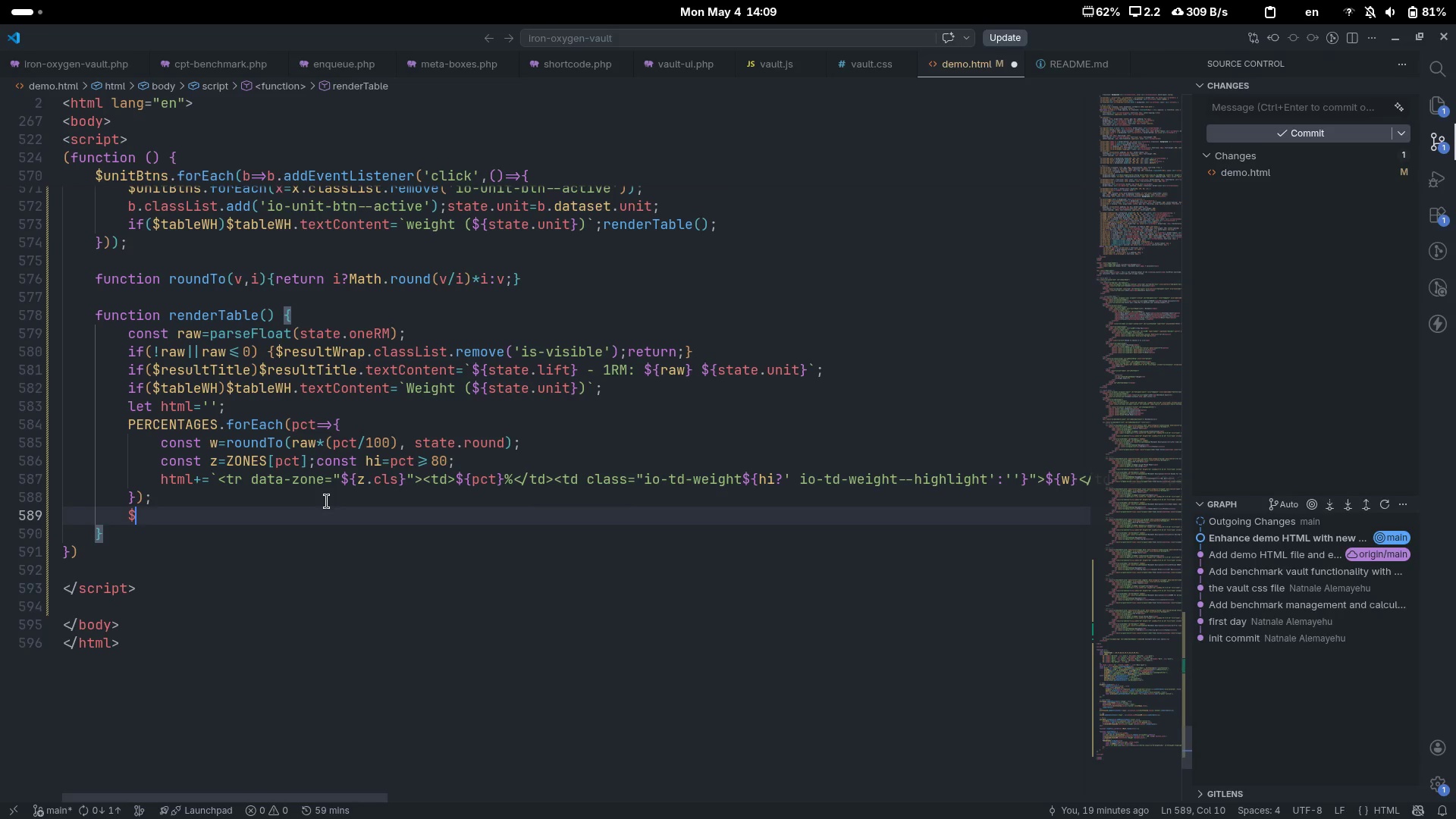 
type(tableBody.inn)
key(Tab)
type(.)
key(Backspace)
type(=htm)
key(Tab)
type(;)
 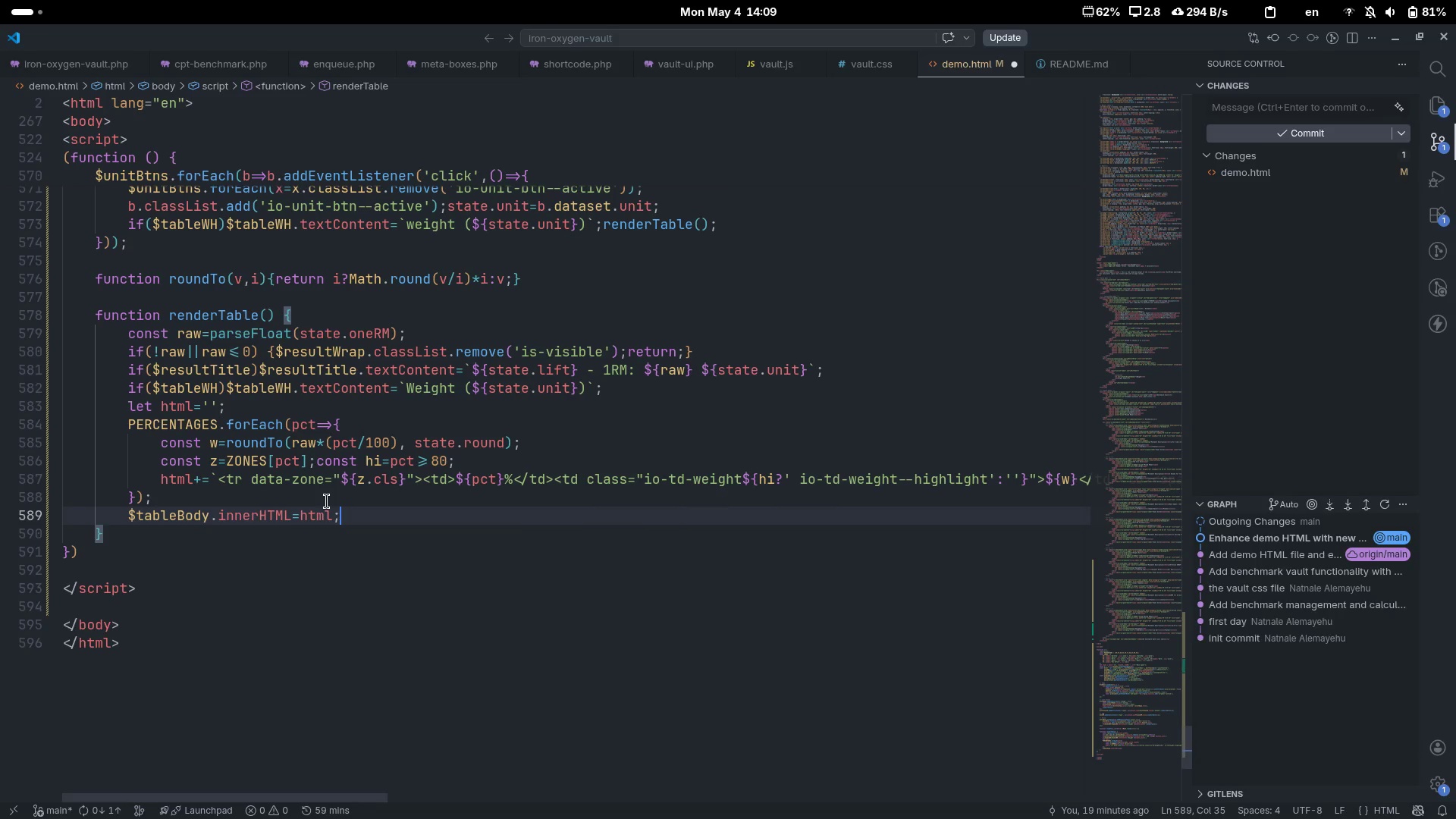 
key(Enter)
 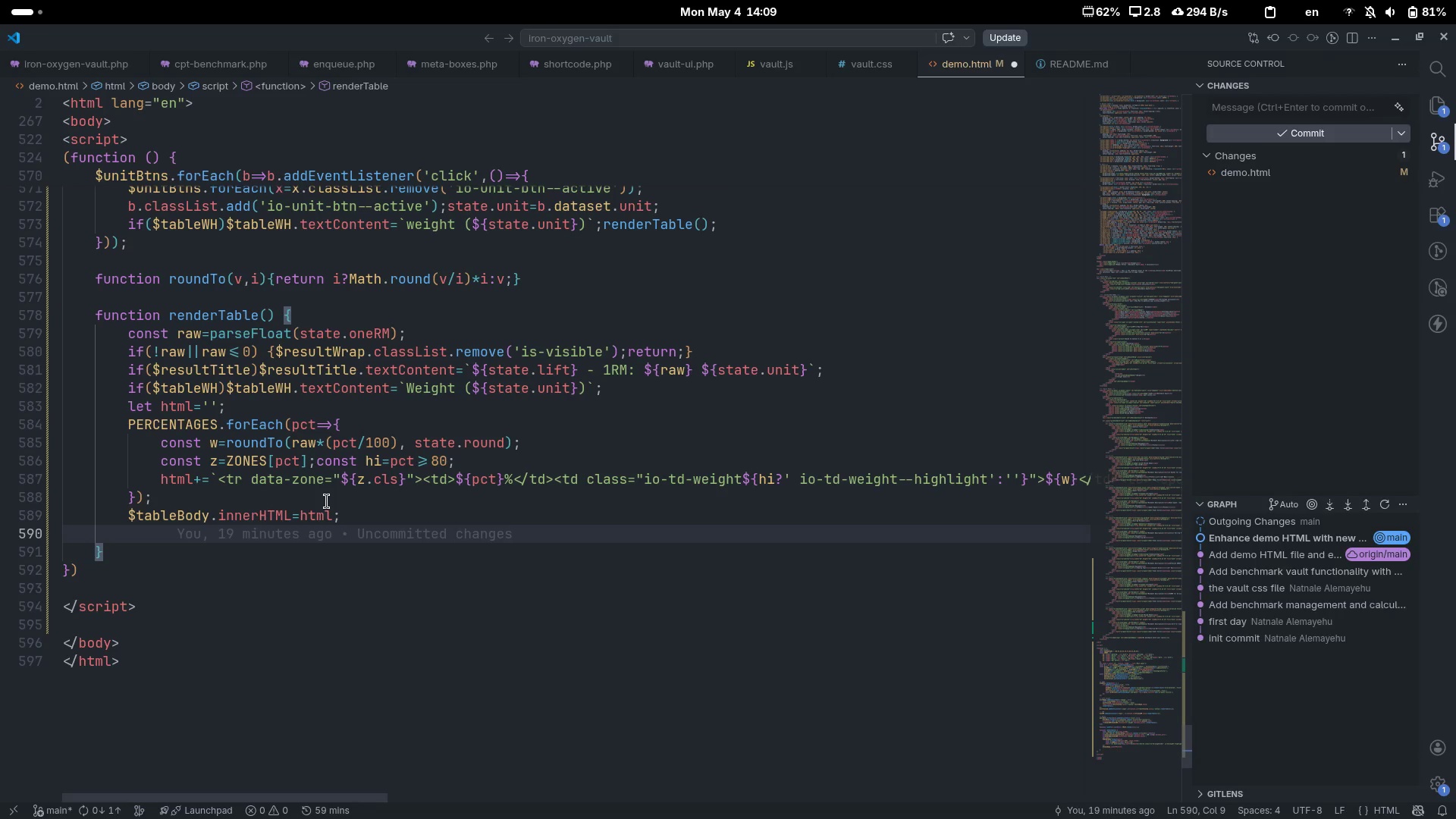 
type($resu)
key(Tab)
 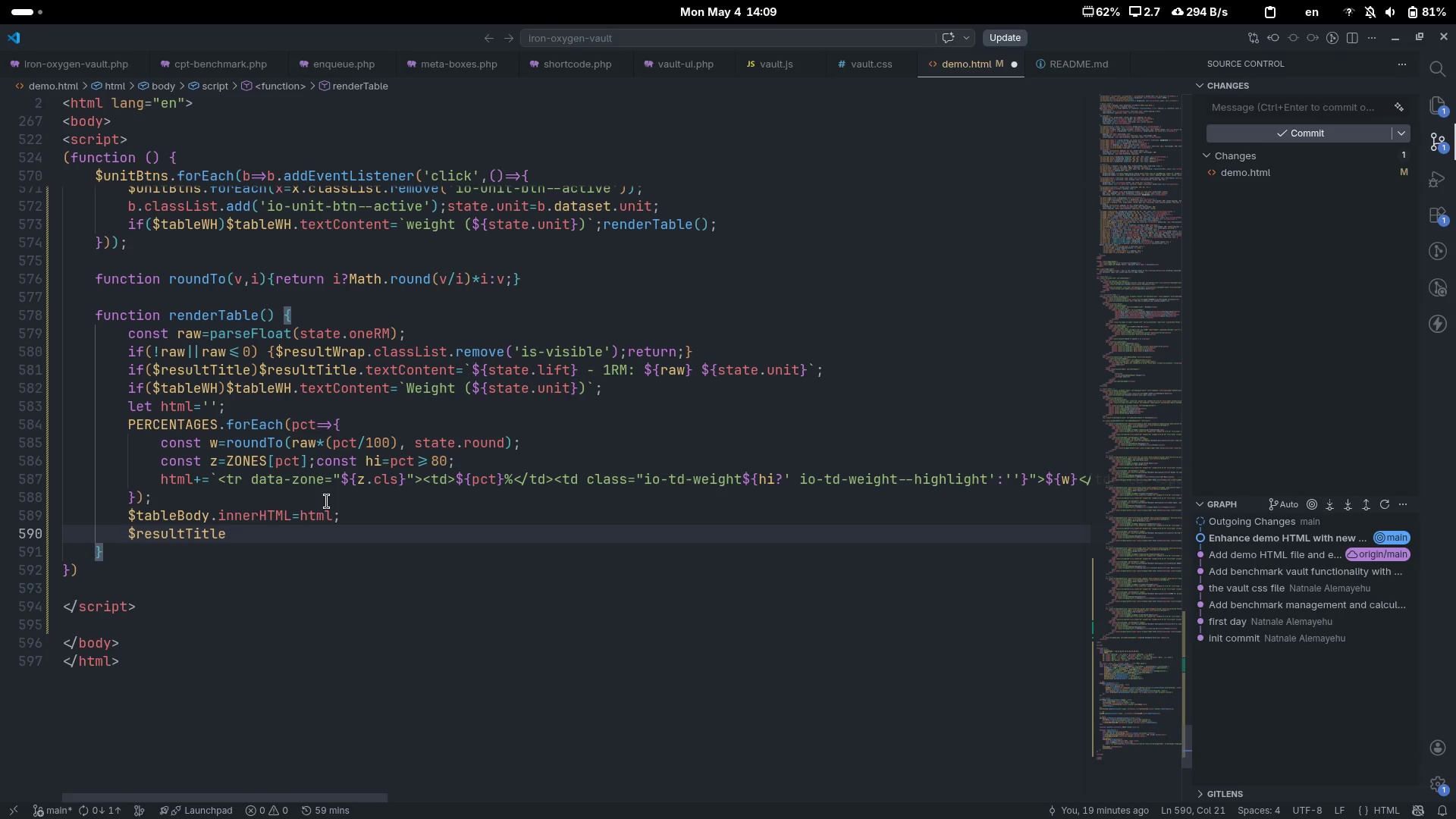 
key(Control+ControlLeft)
 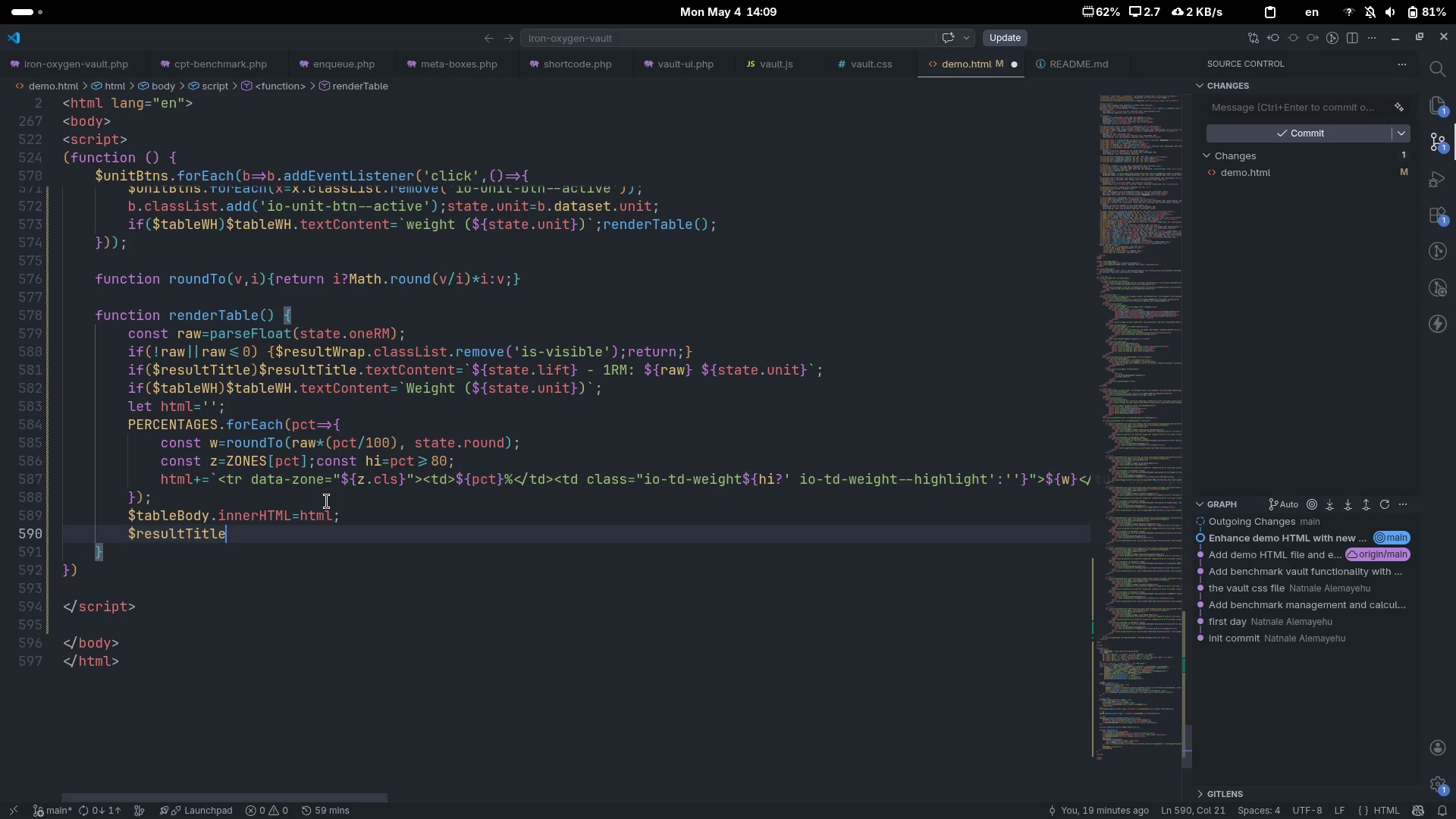 
key(Control+Backspace)
 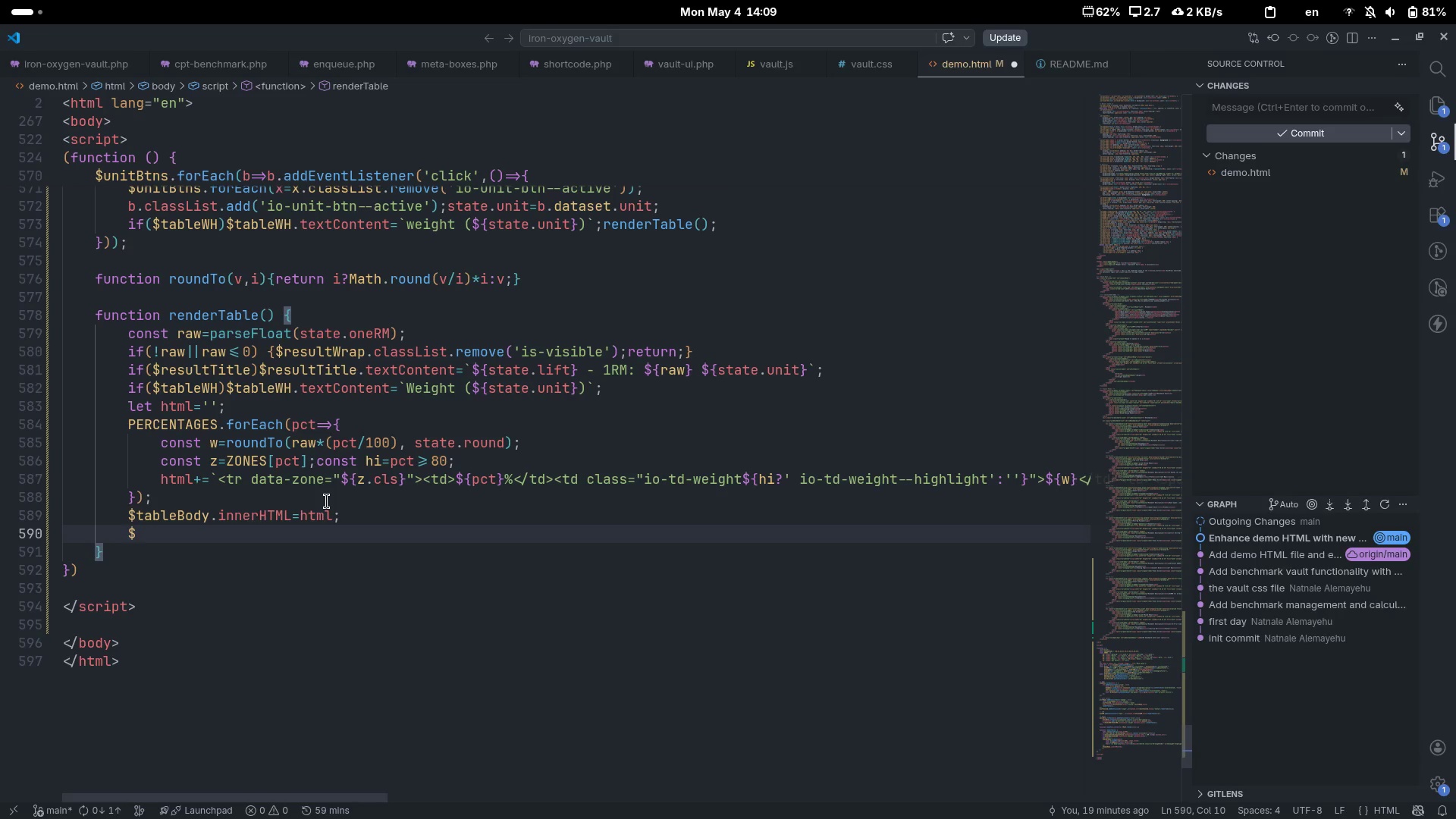 
type(req)
key(Backspace)
type(sul)
 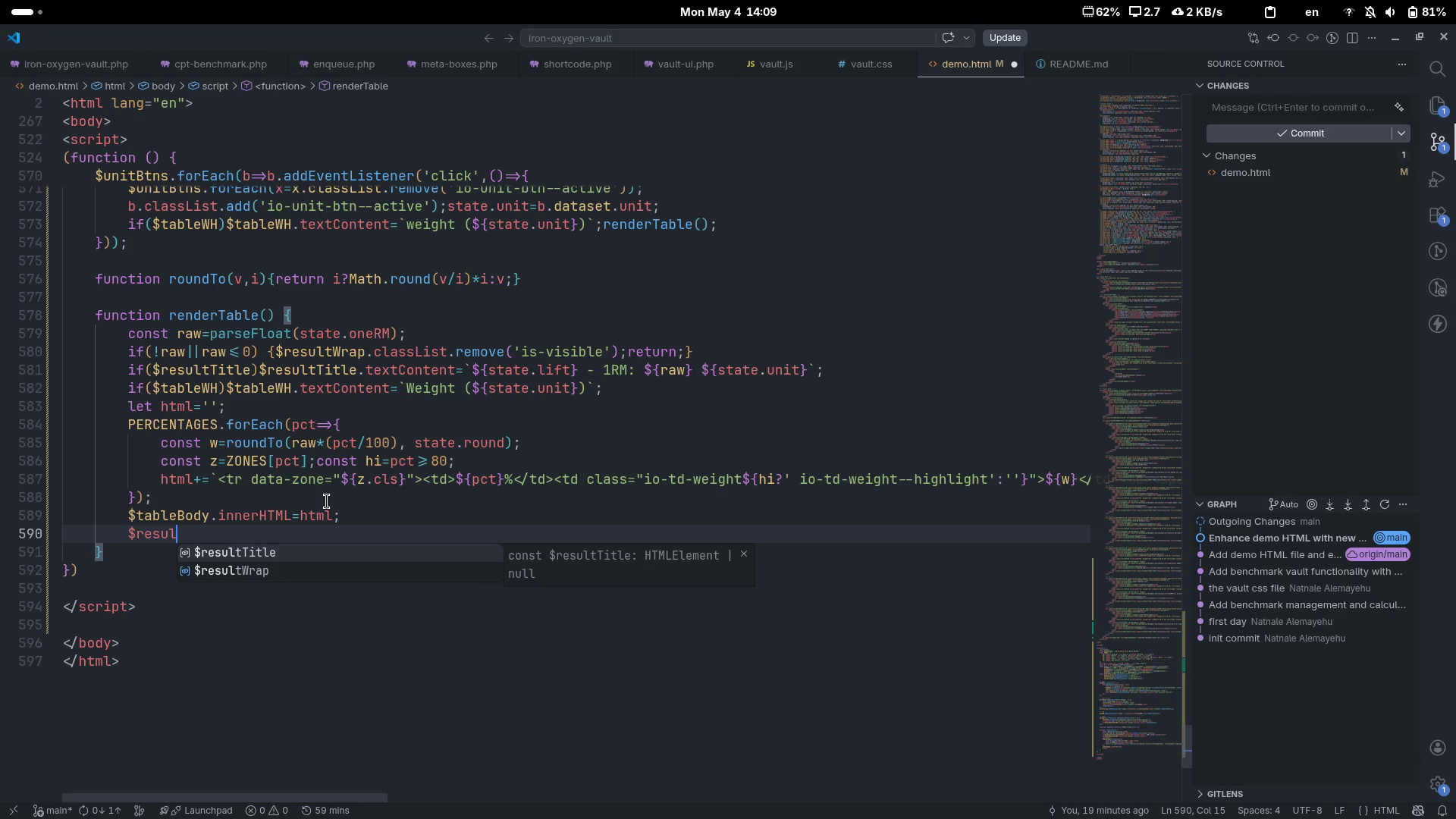 
key(ArrowDown)
 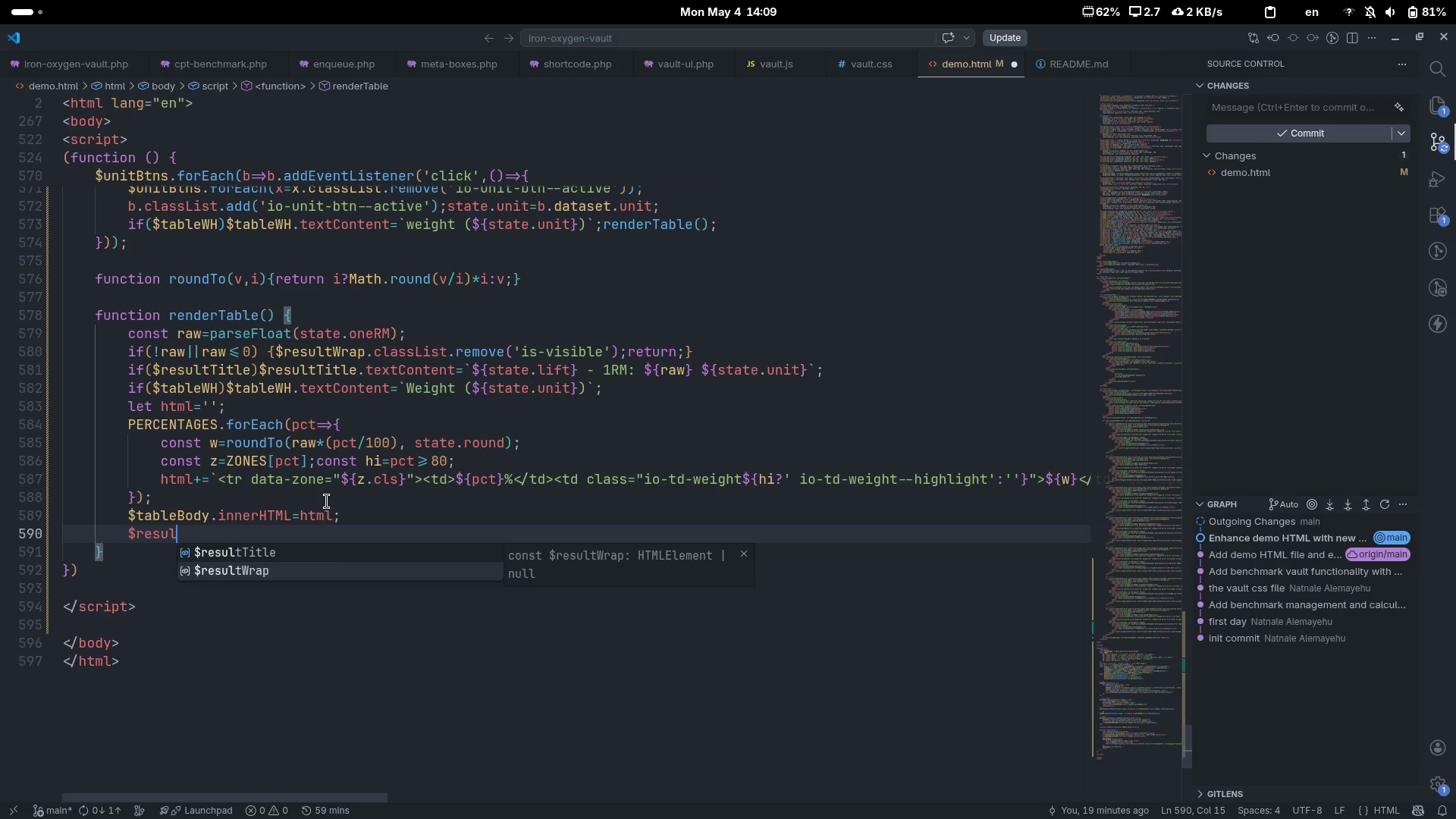 
key(Enter)
 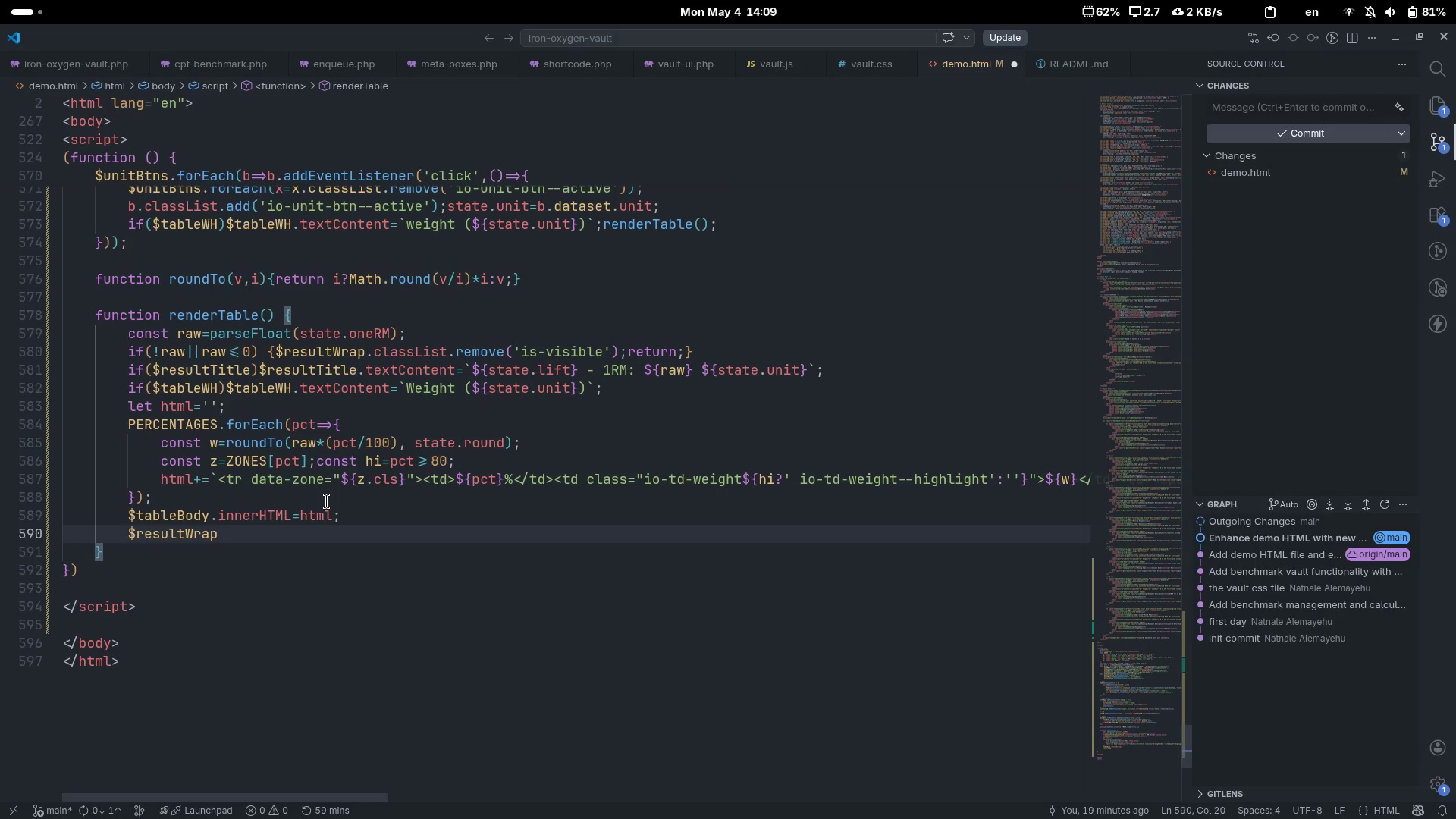 
type(.cl)
 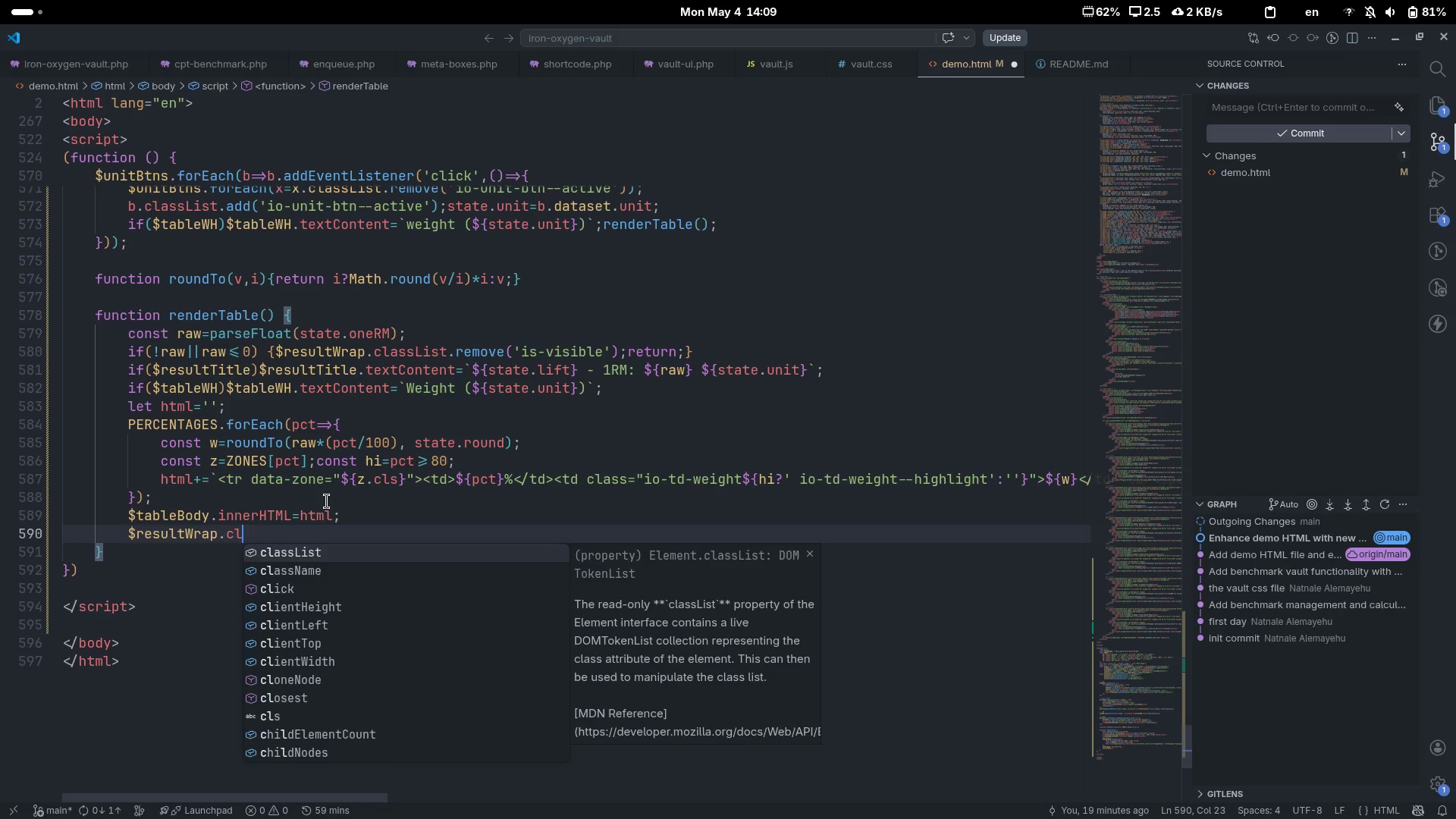 
key(Enter)
 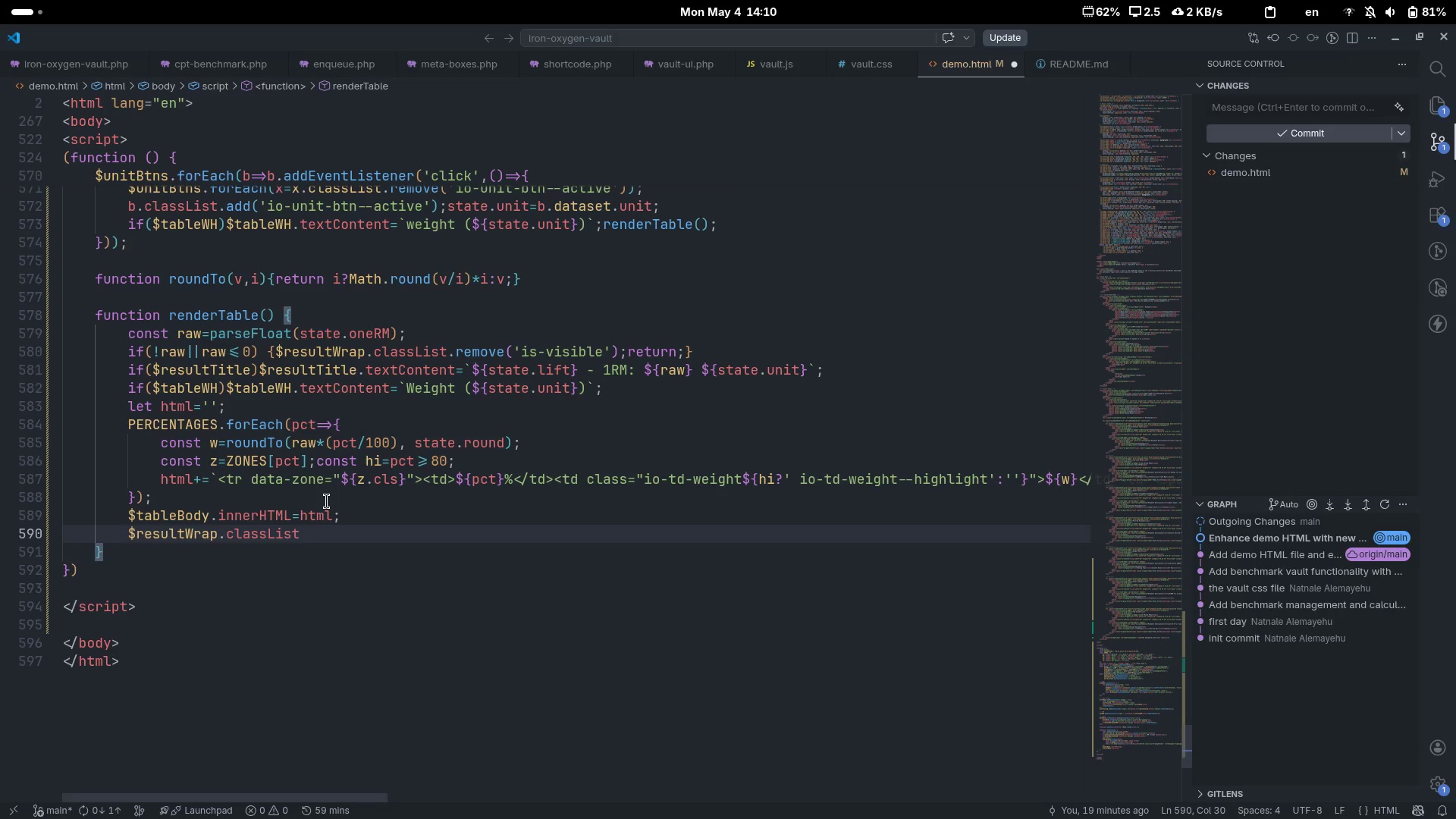 
type(.)
key(Tab)
type(('is-i)
key(Backspace)
type(visuble)
 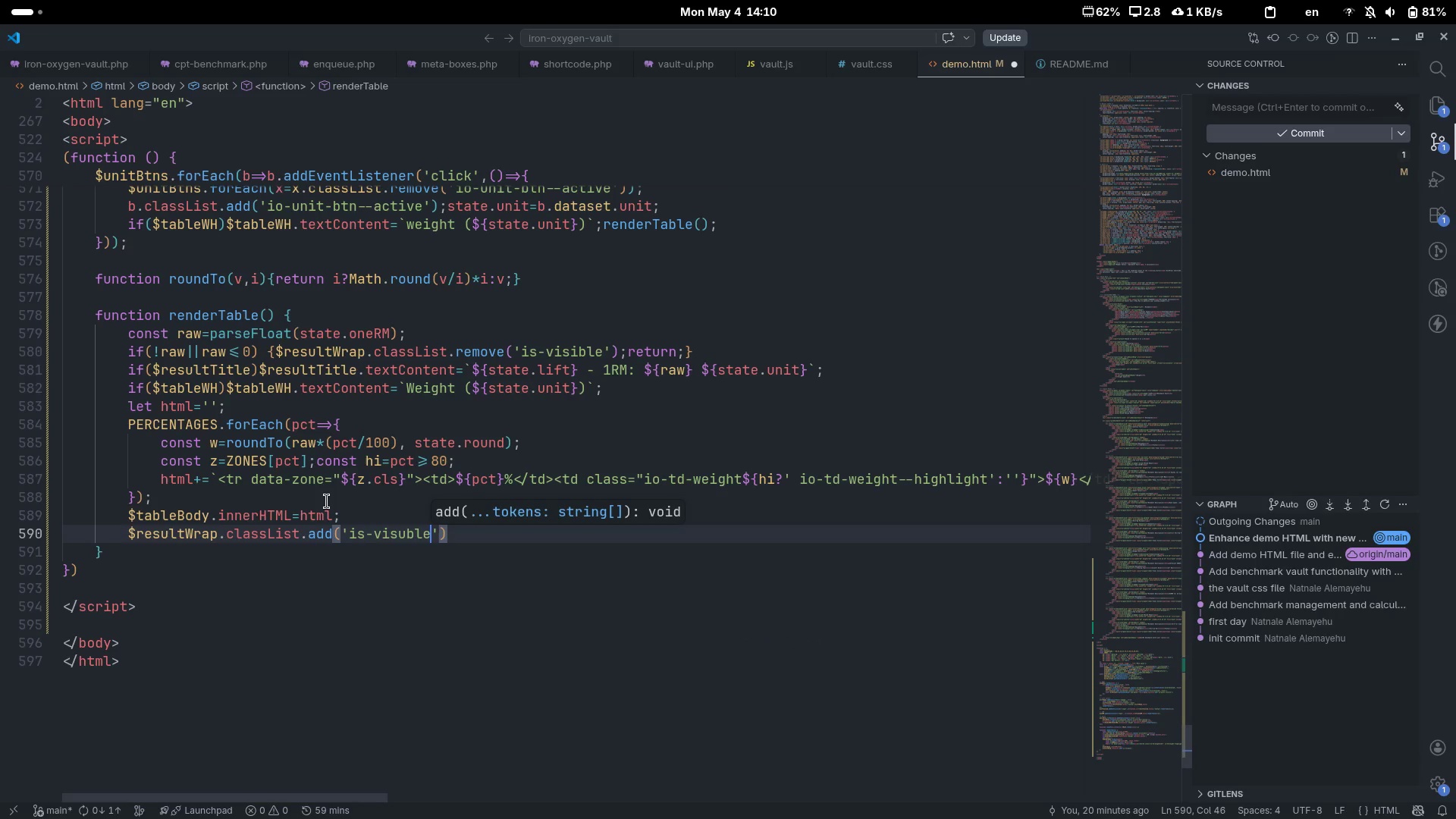 
key(Control+ControlLeft)
 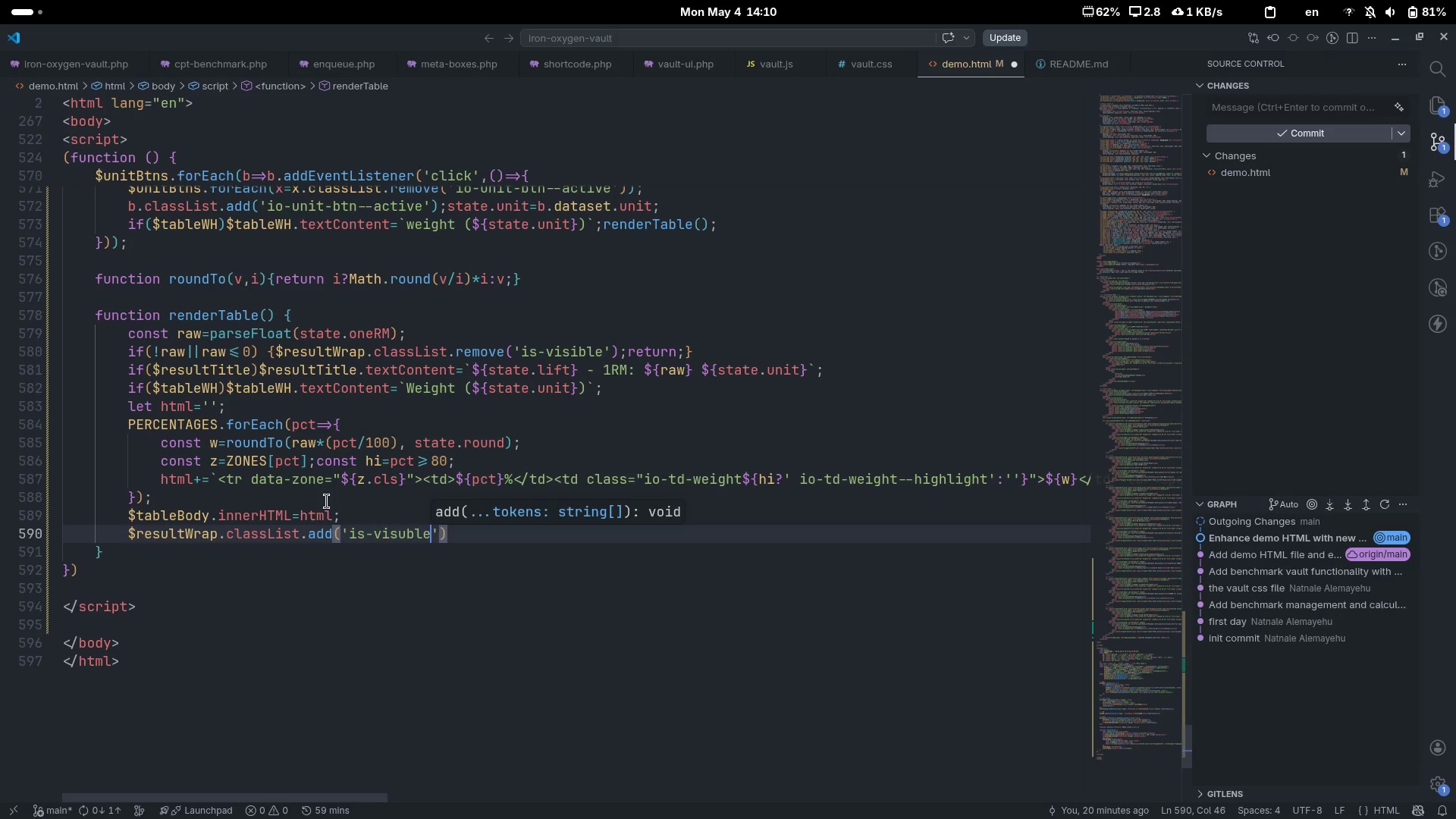 
key(Control+Backspace)
 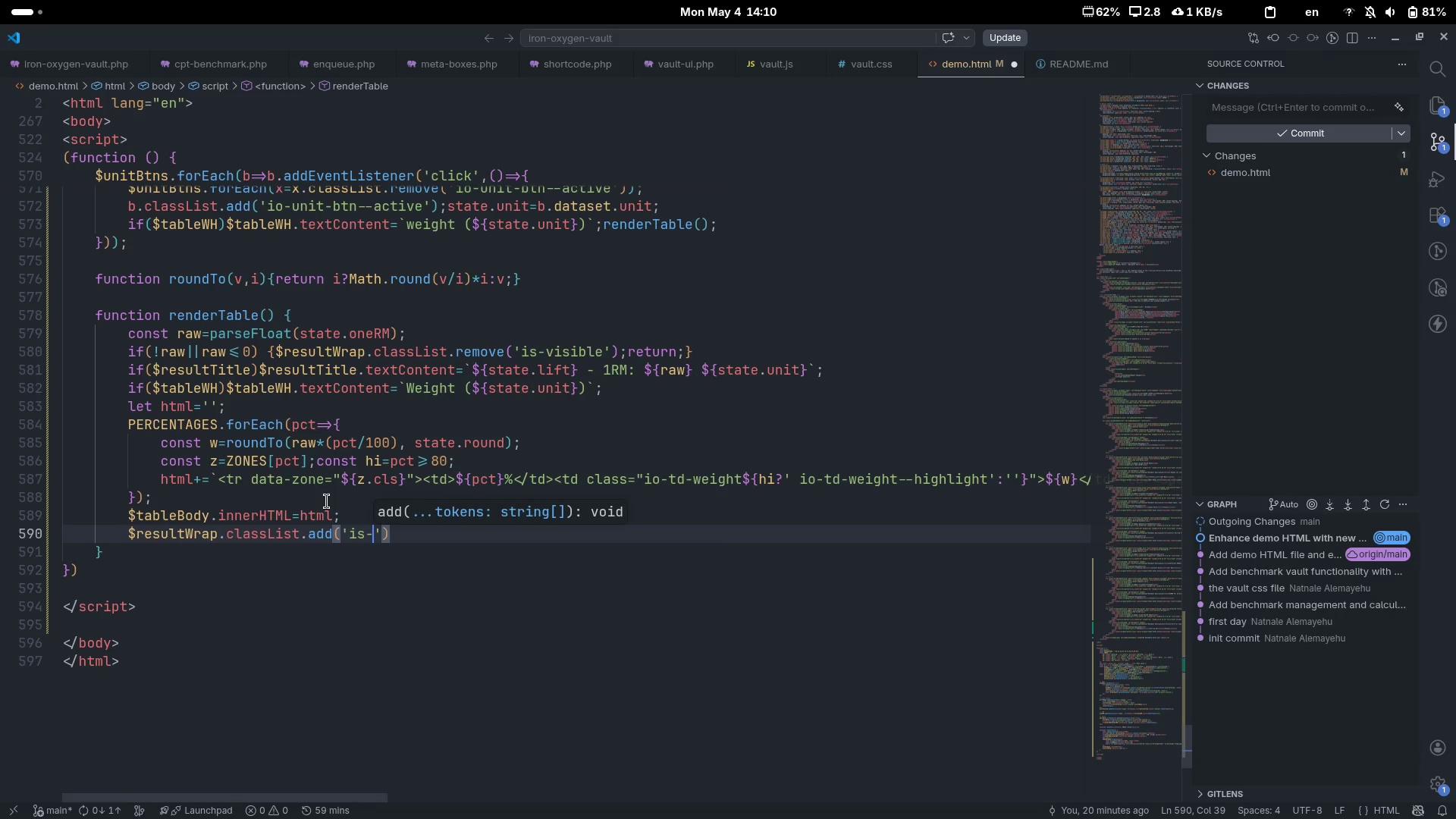 
type(visible)
 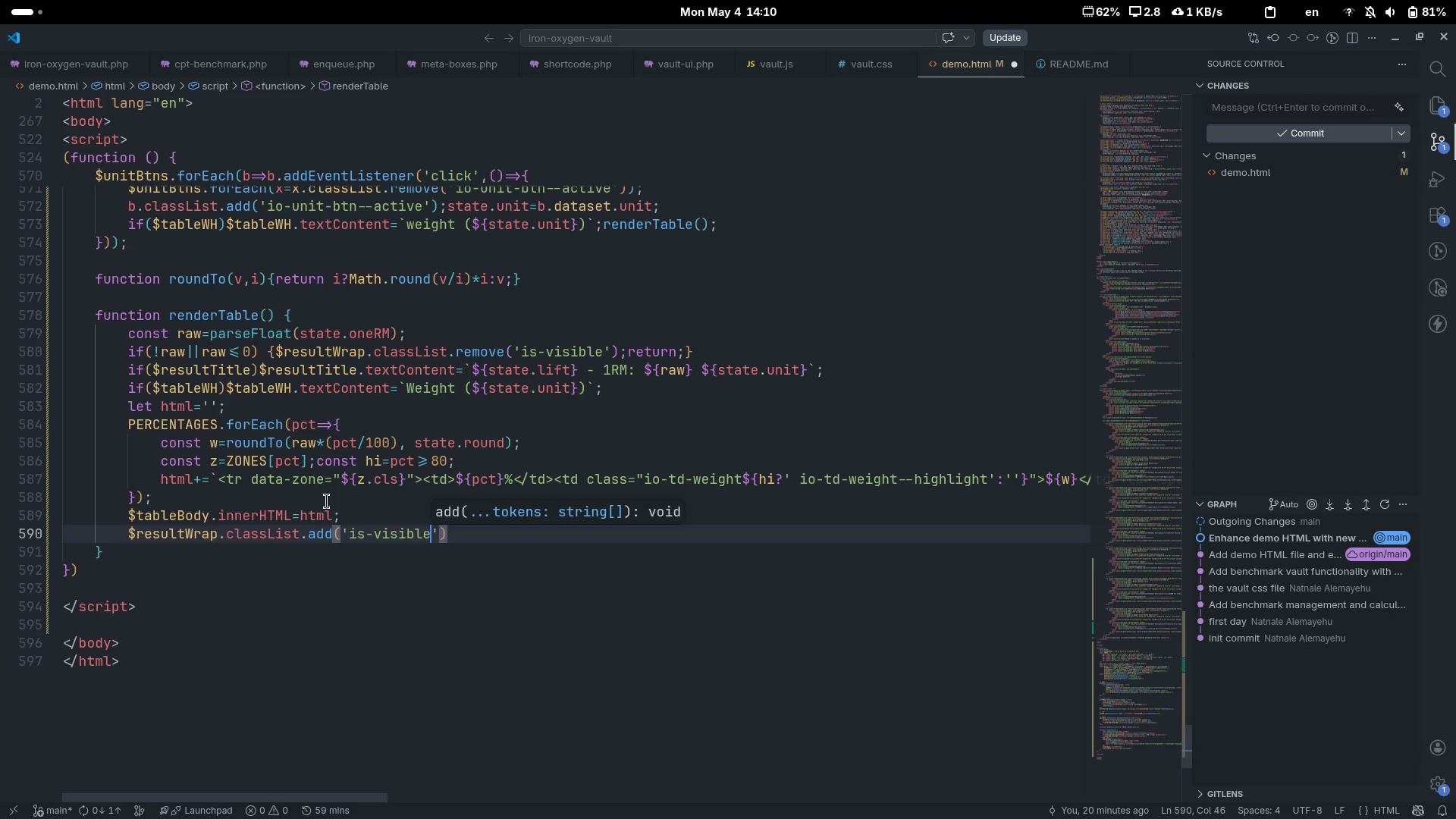 
key(ArrowRight)
 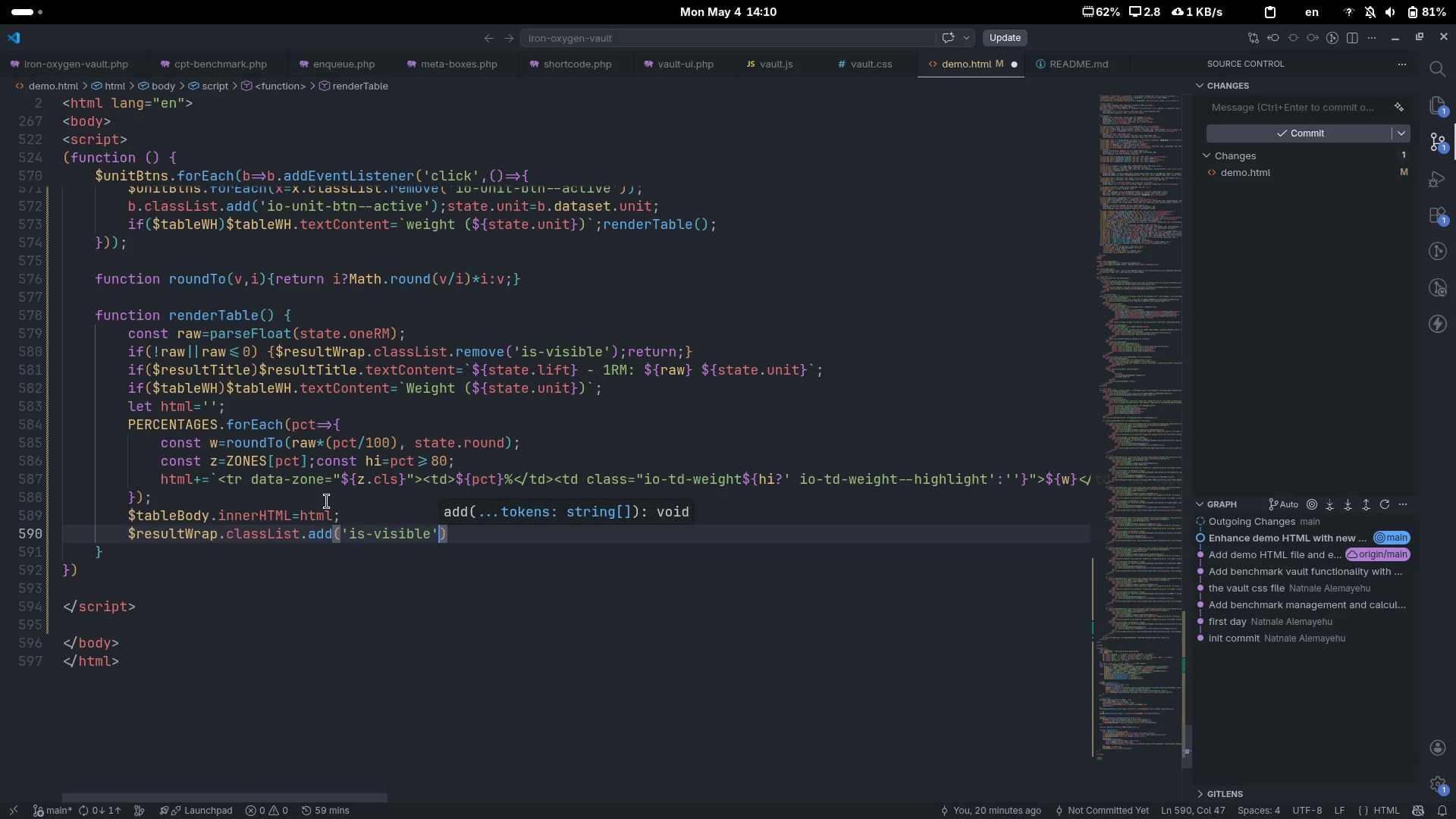 
key(ArrowRight)
 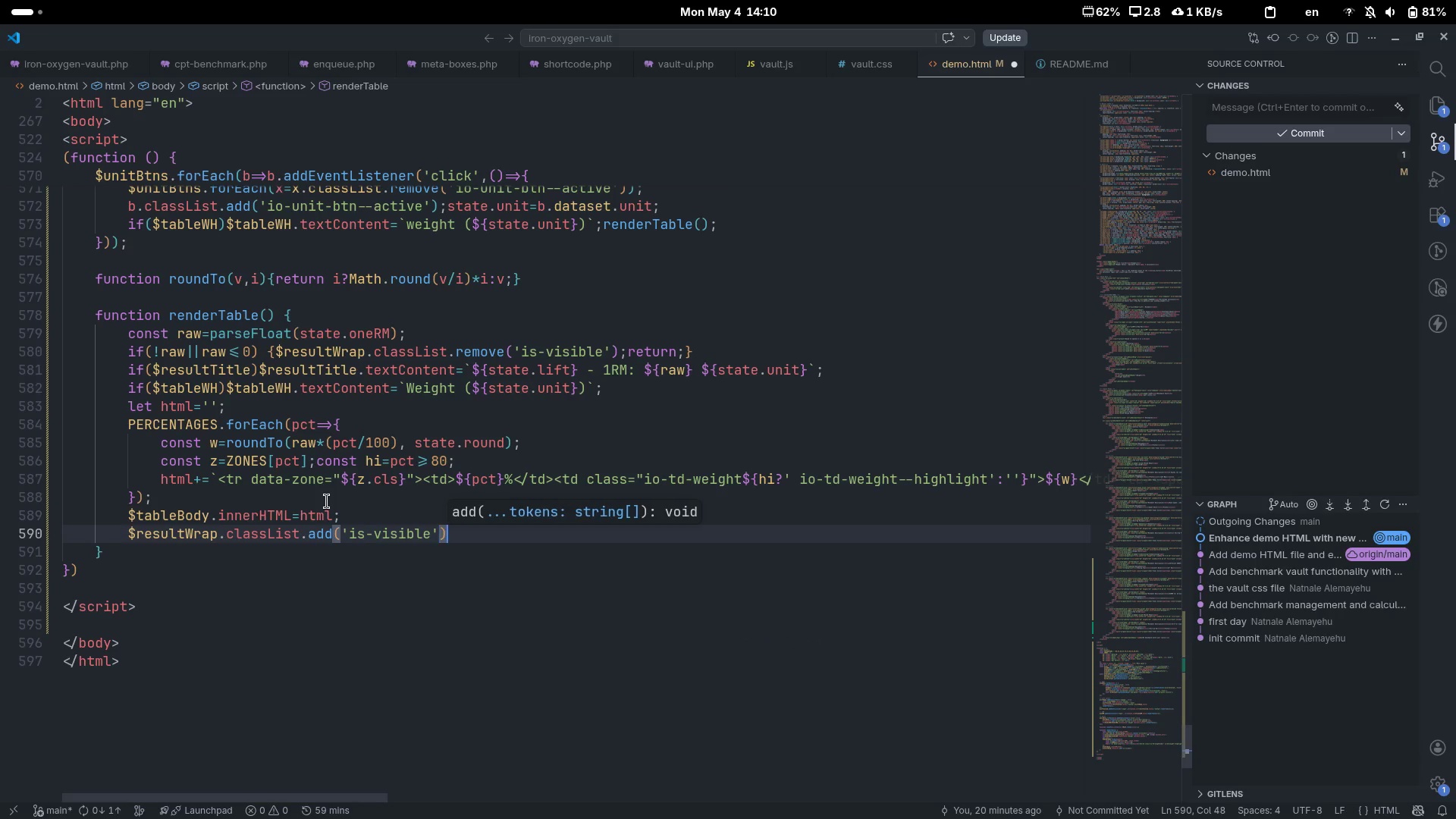 
key(Semicolon)
 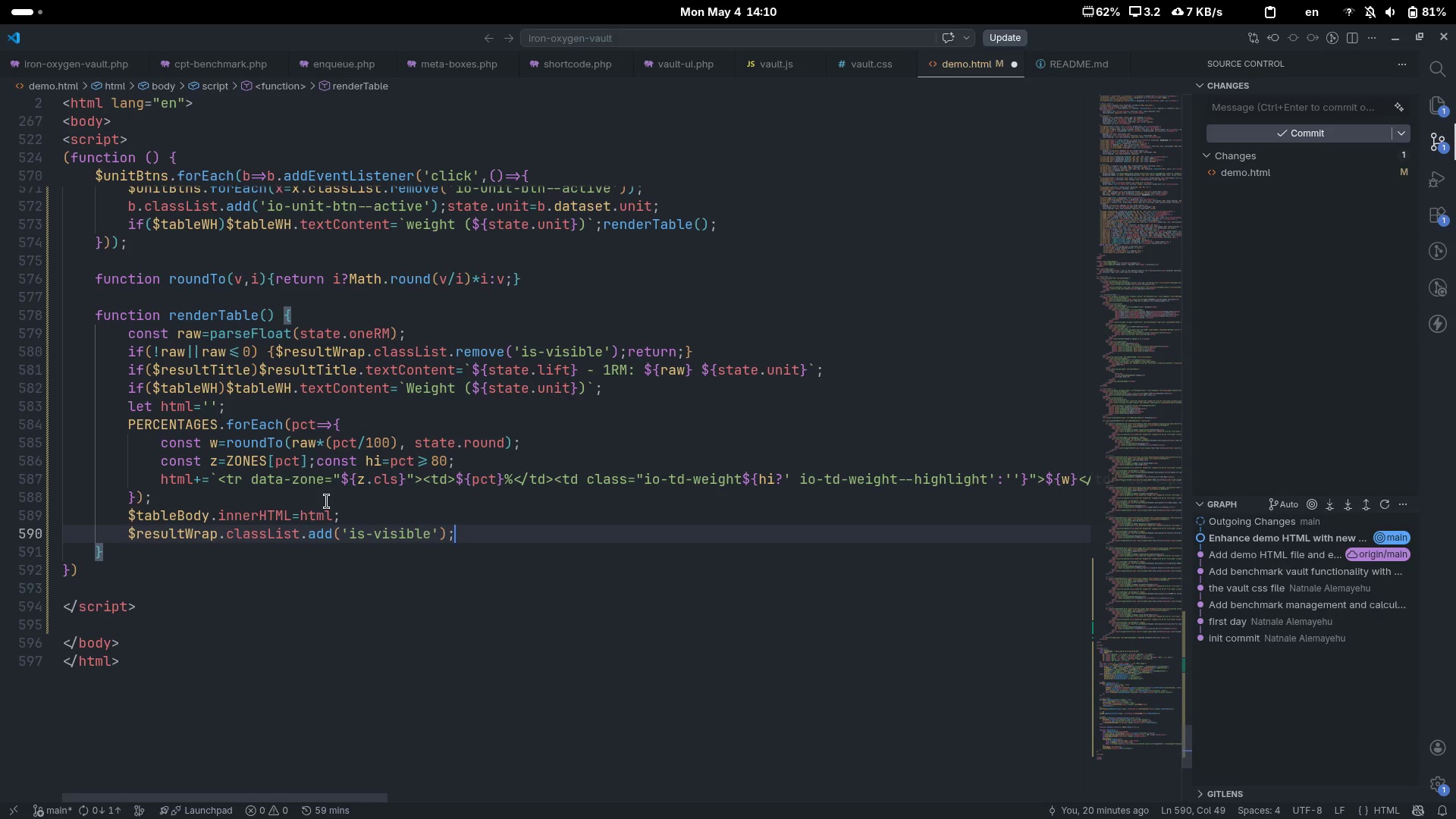 
key(ArrowDown)
 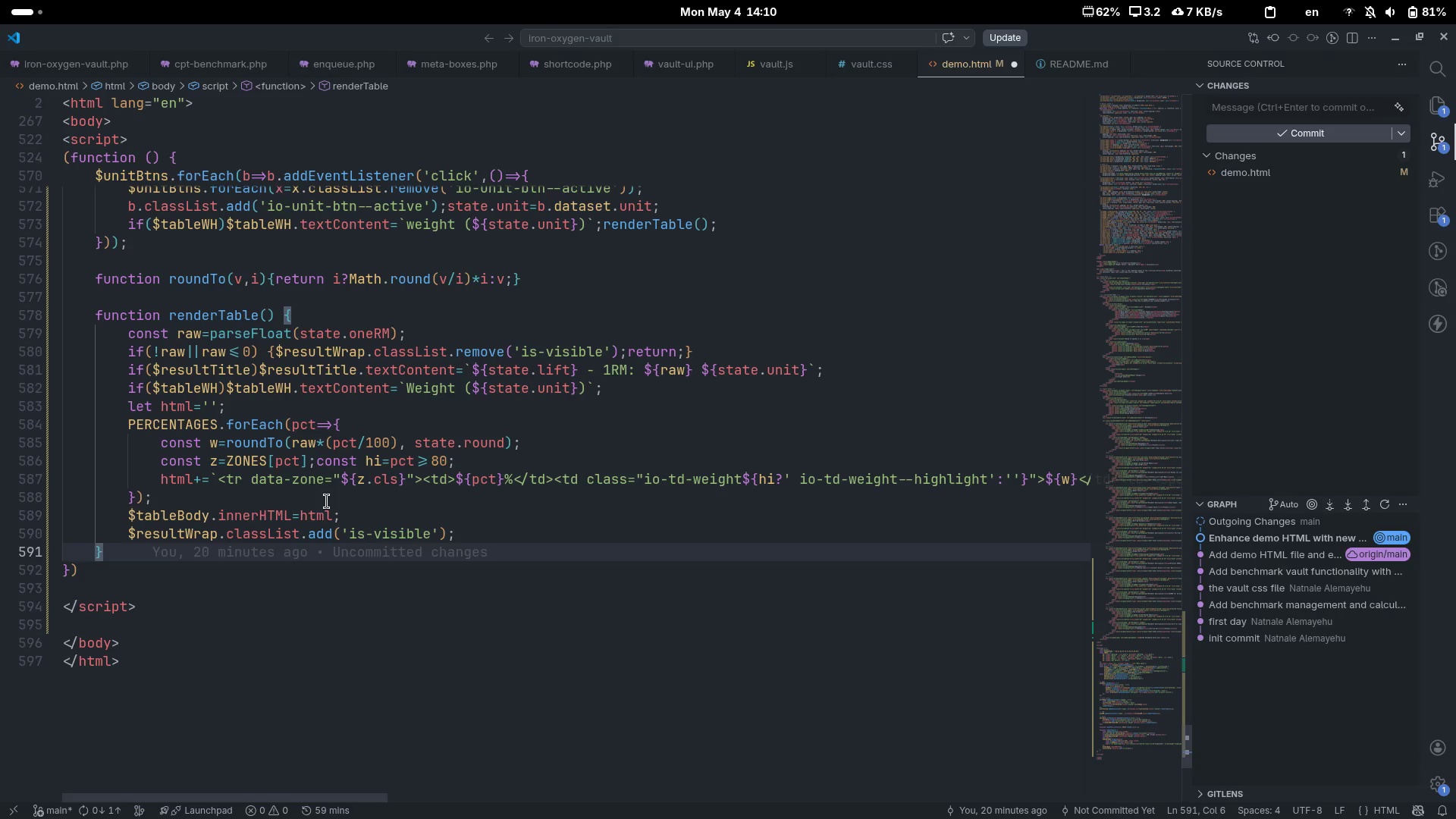 
key(ArrowUp)
 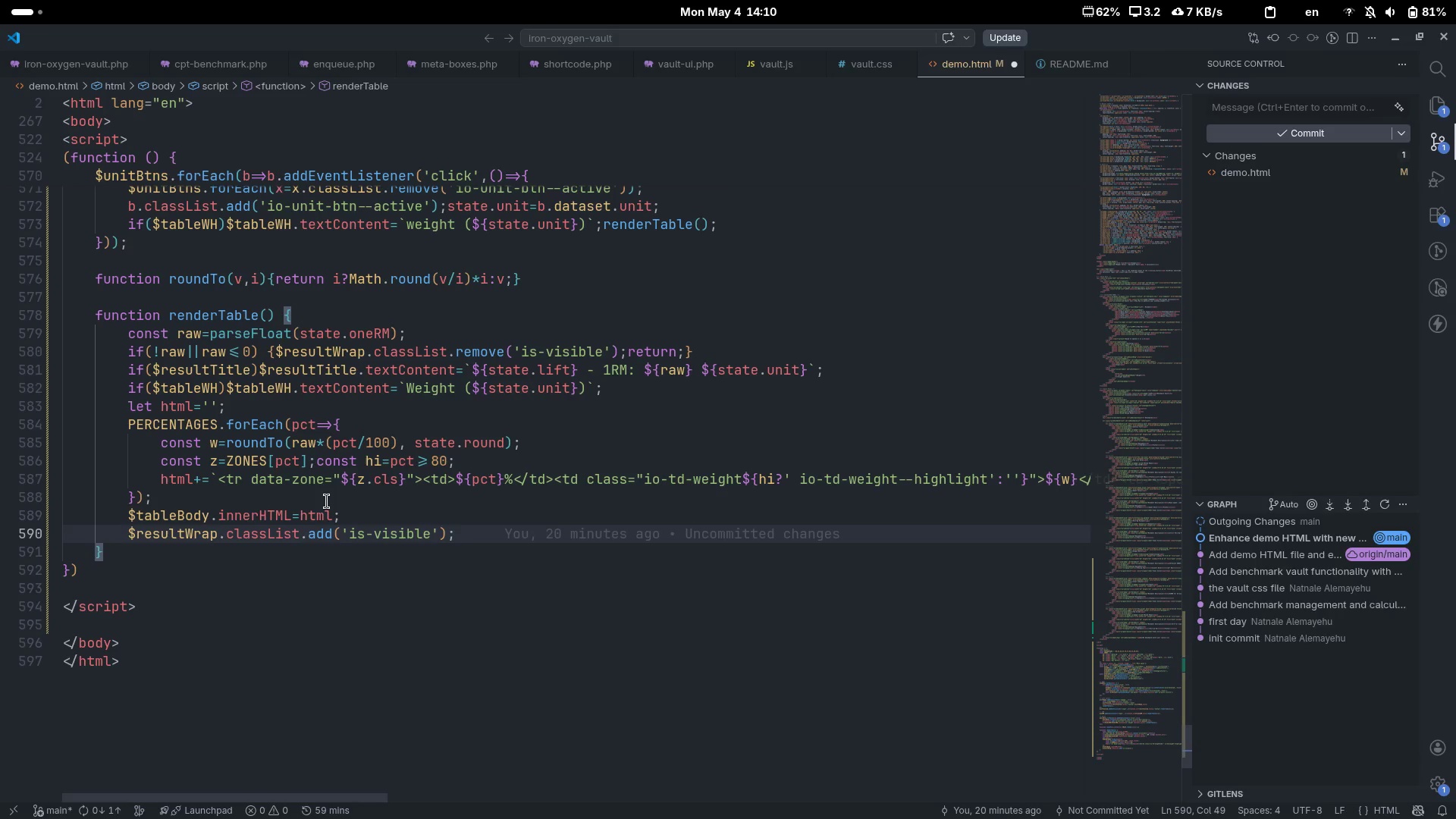 
key(ArrowDown)
 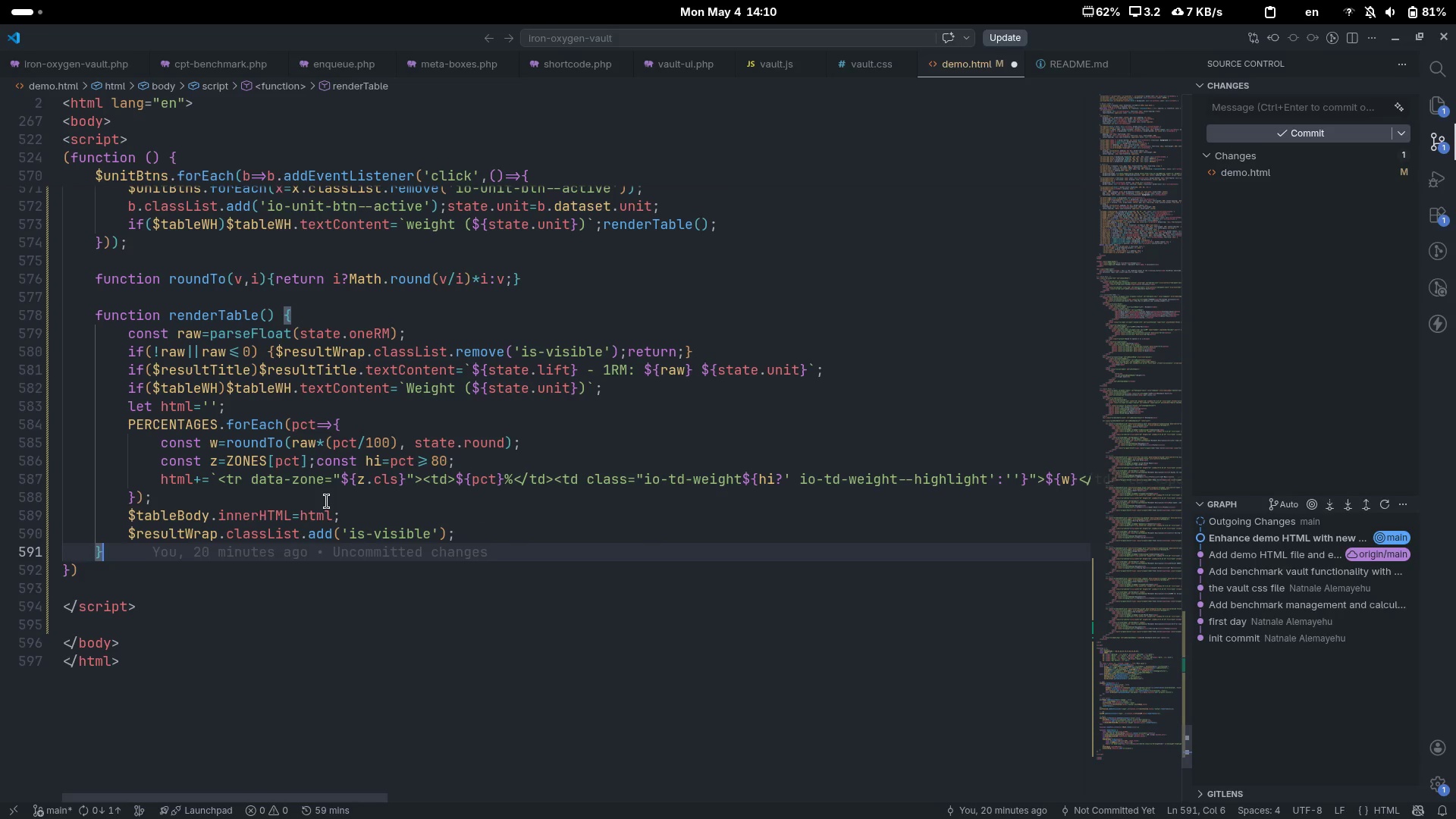 
key(Enter)
 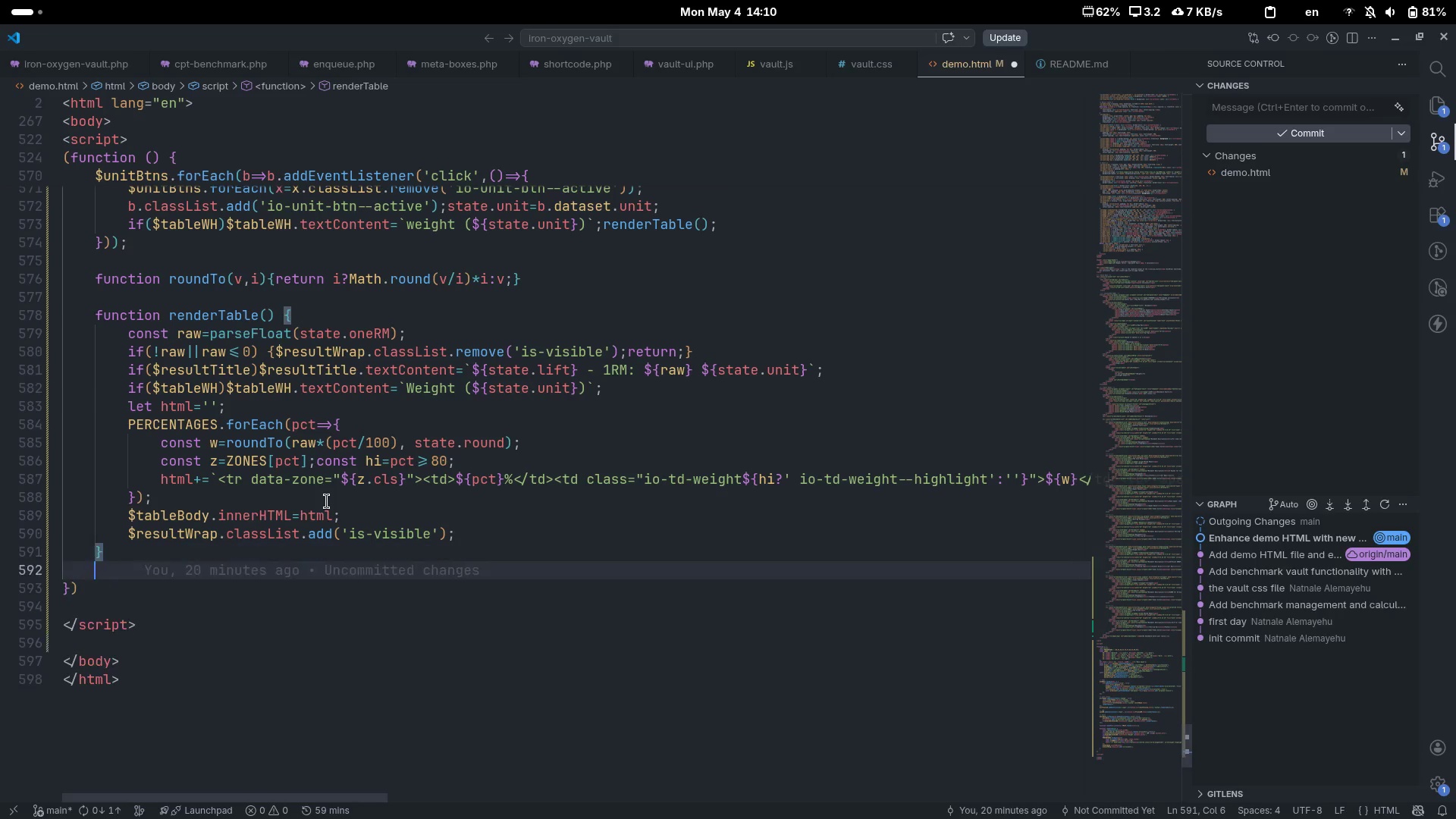 
key(Enter)
 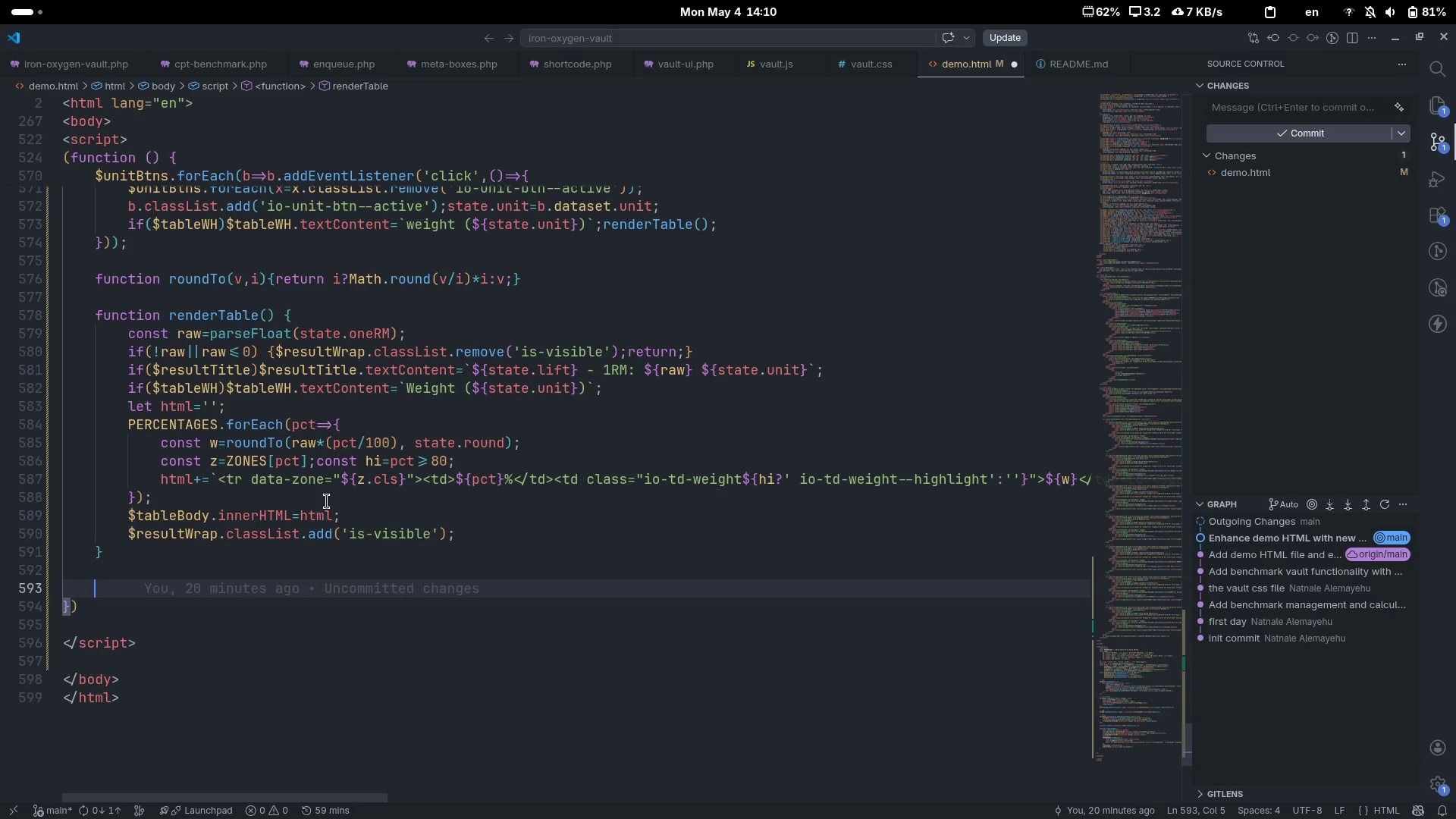 
key(Control+ControlLeft)
 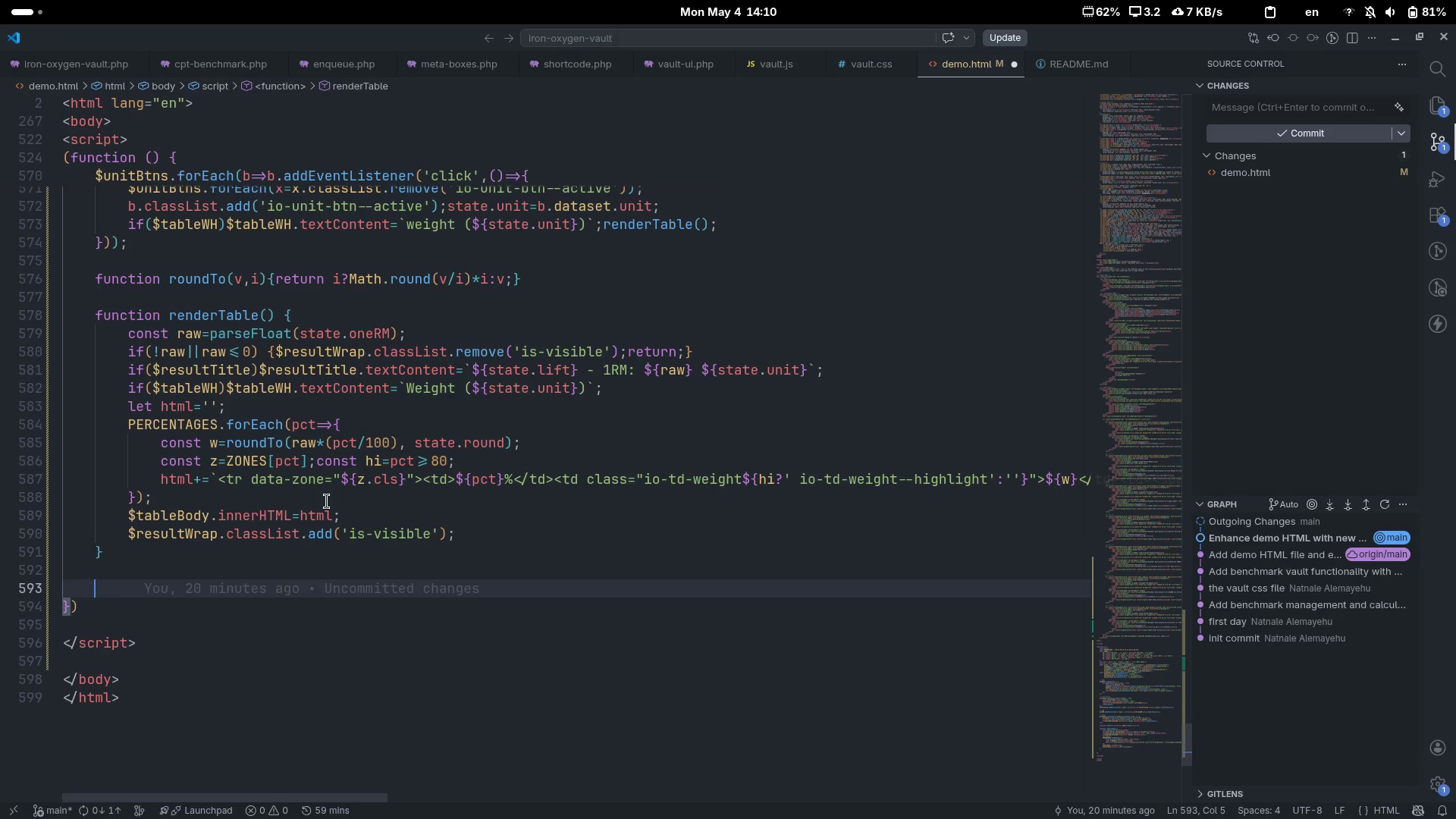 
key(Control+Slash)
 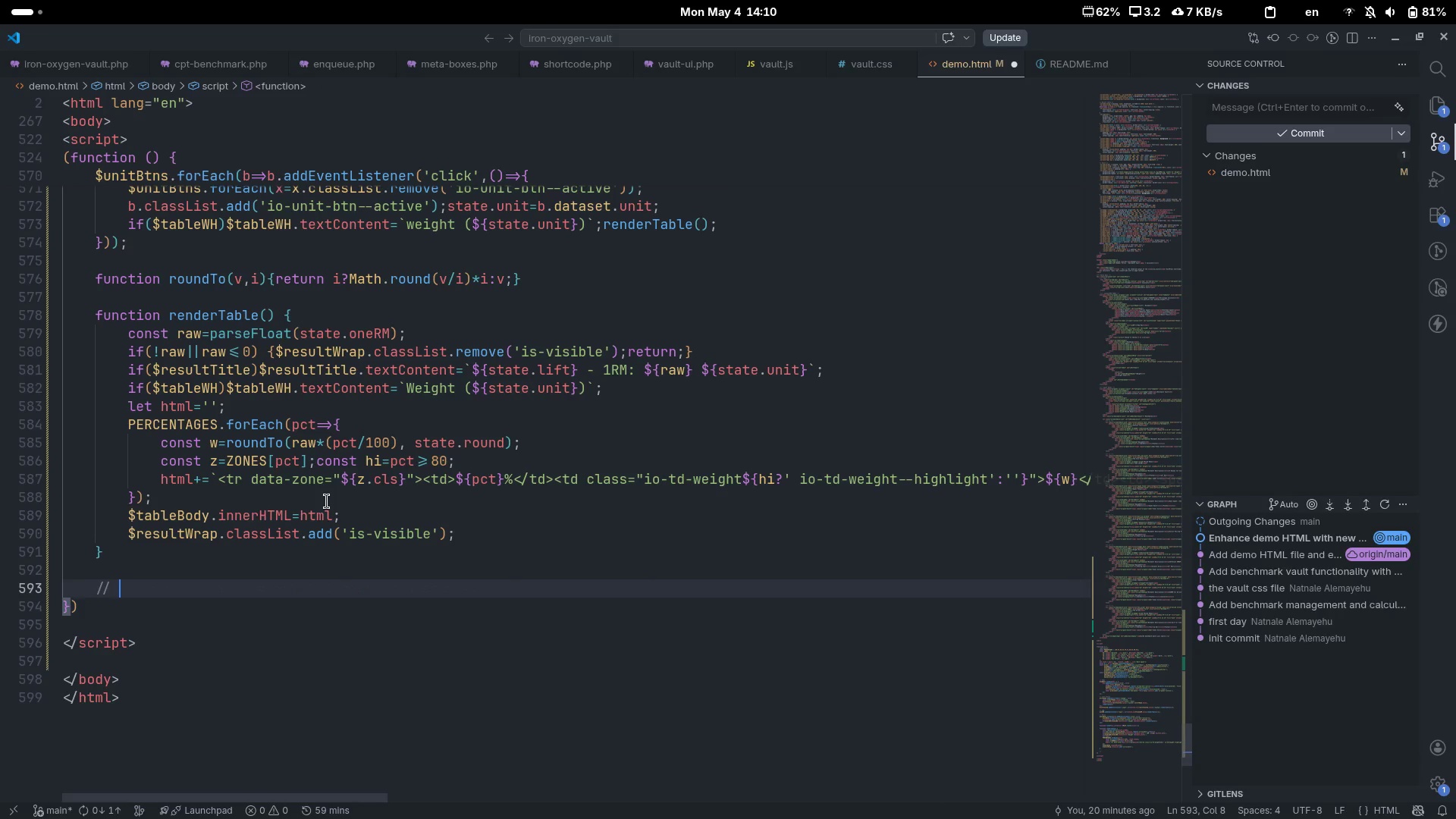 
type(Copy)
 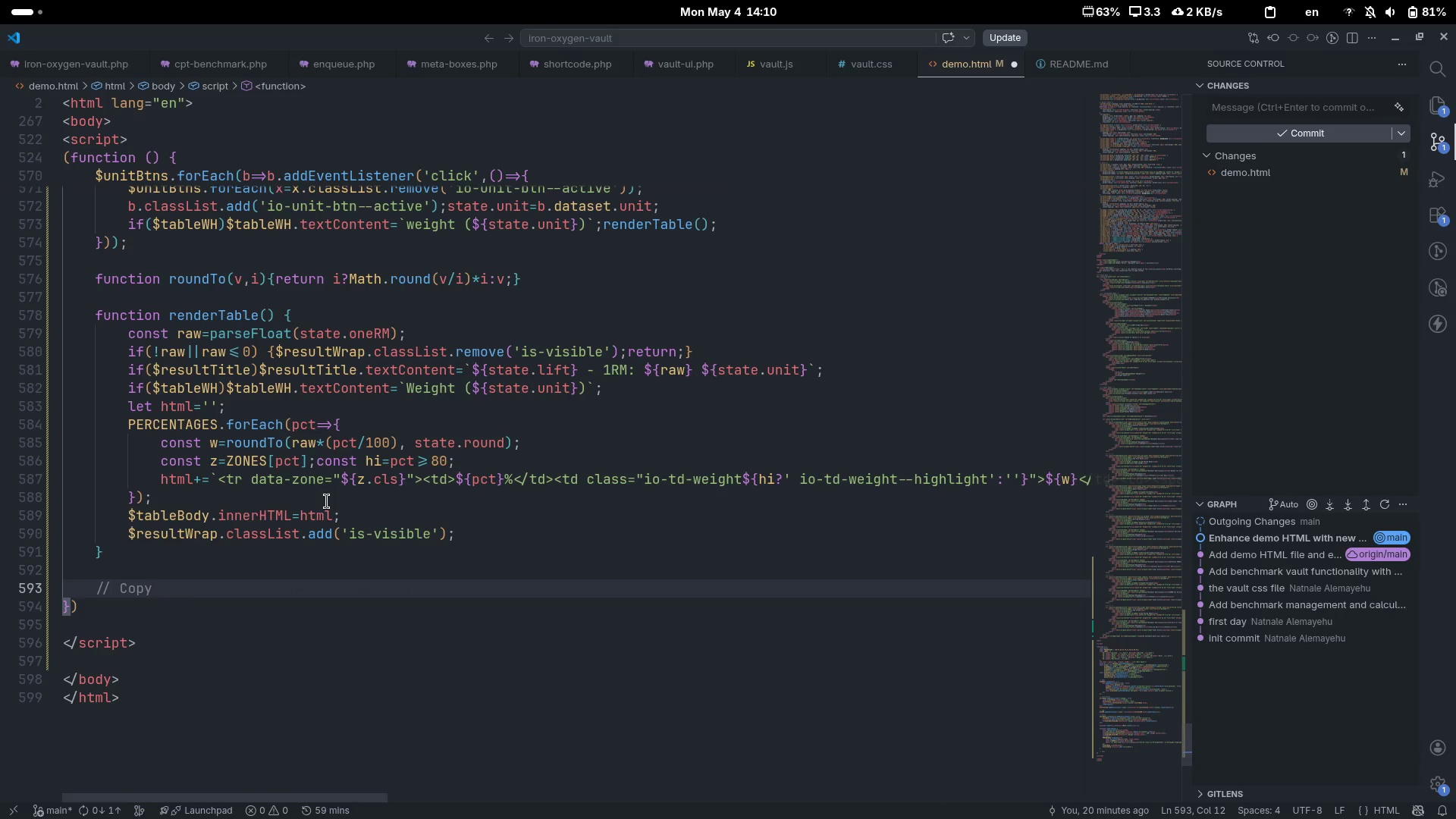 
key(Enter)
 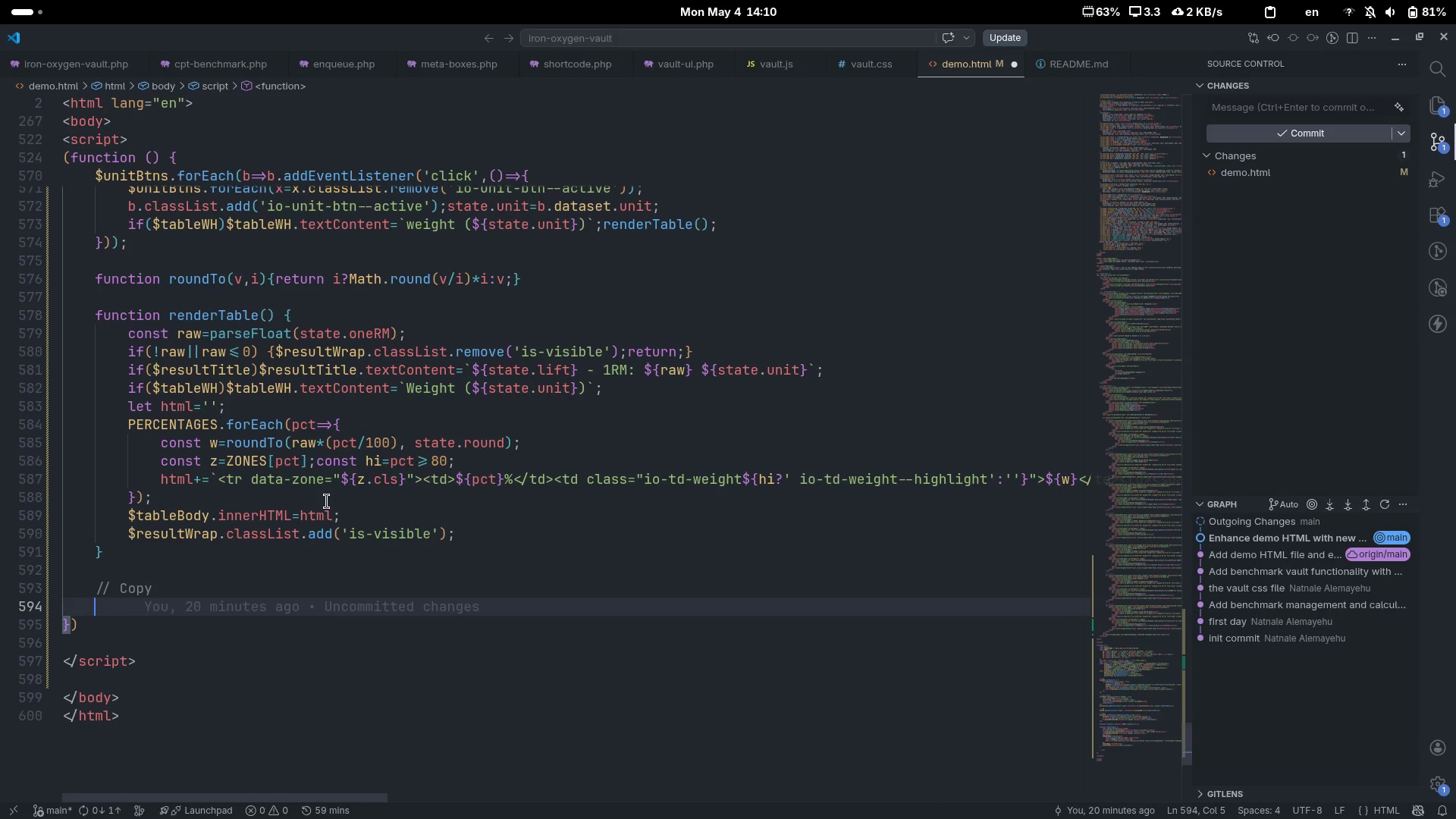 
scroll: coordinate [327, 501], scroll_direction: down, amount: 7.0
 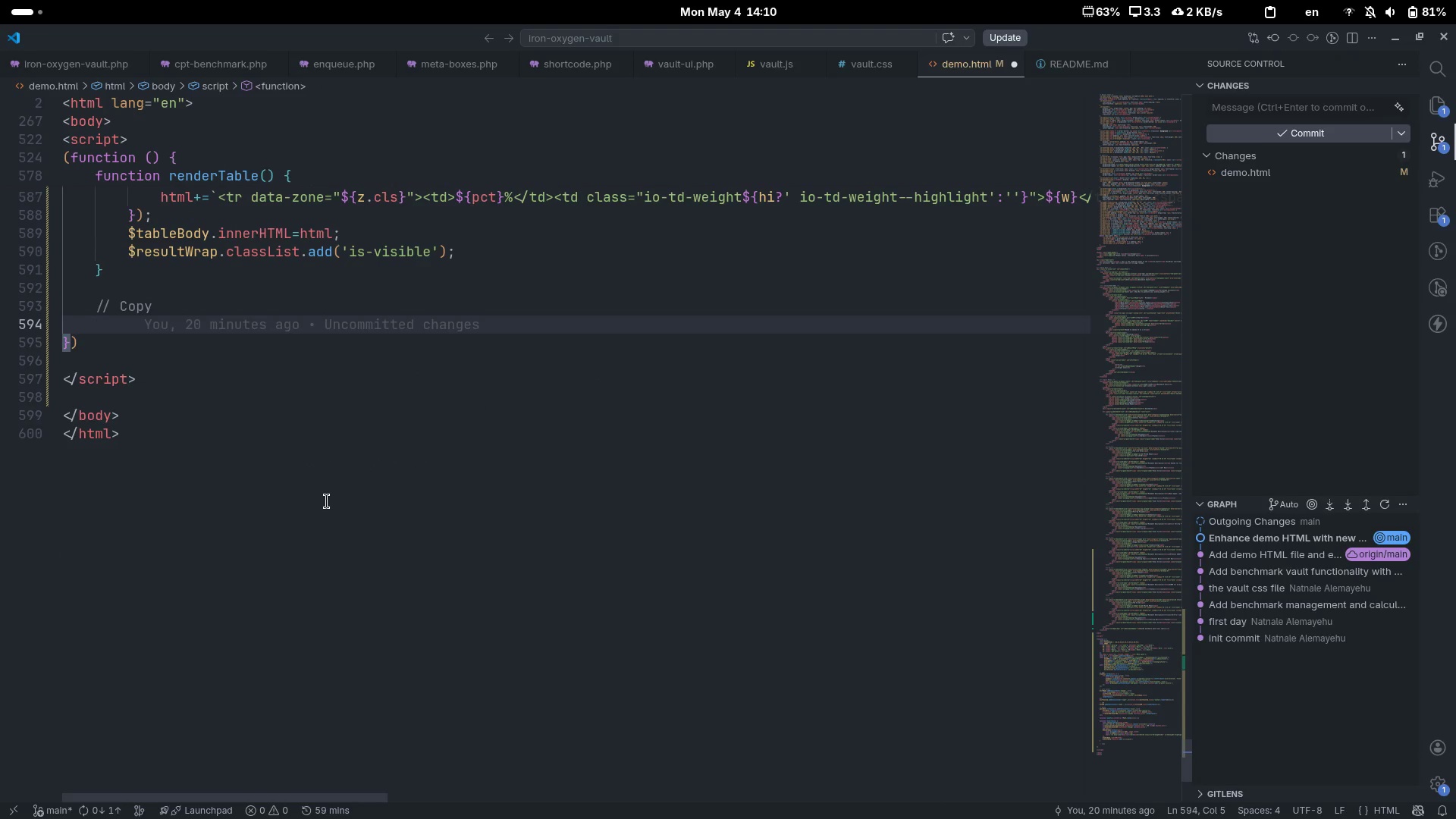 
type($cop)
key(Tab)
type(.addEv)
key(Tab)
type(('click)
 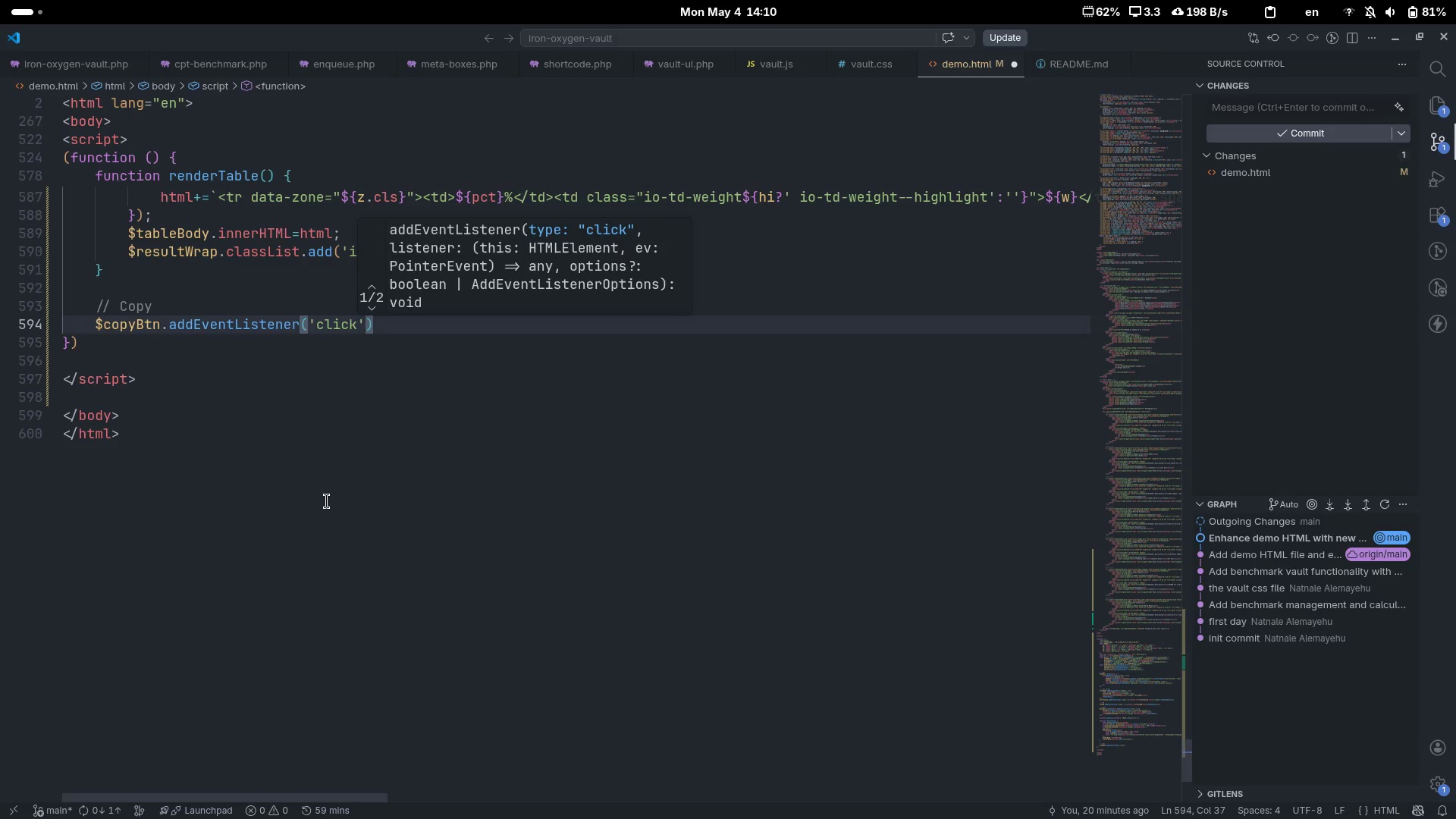 
key(ArrowRight)
 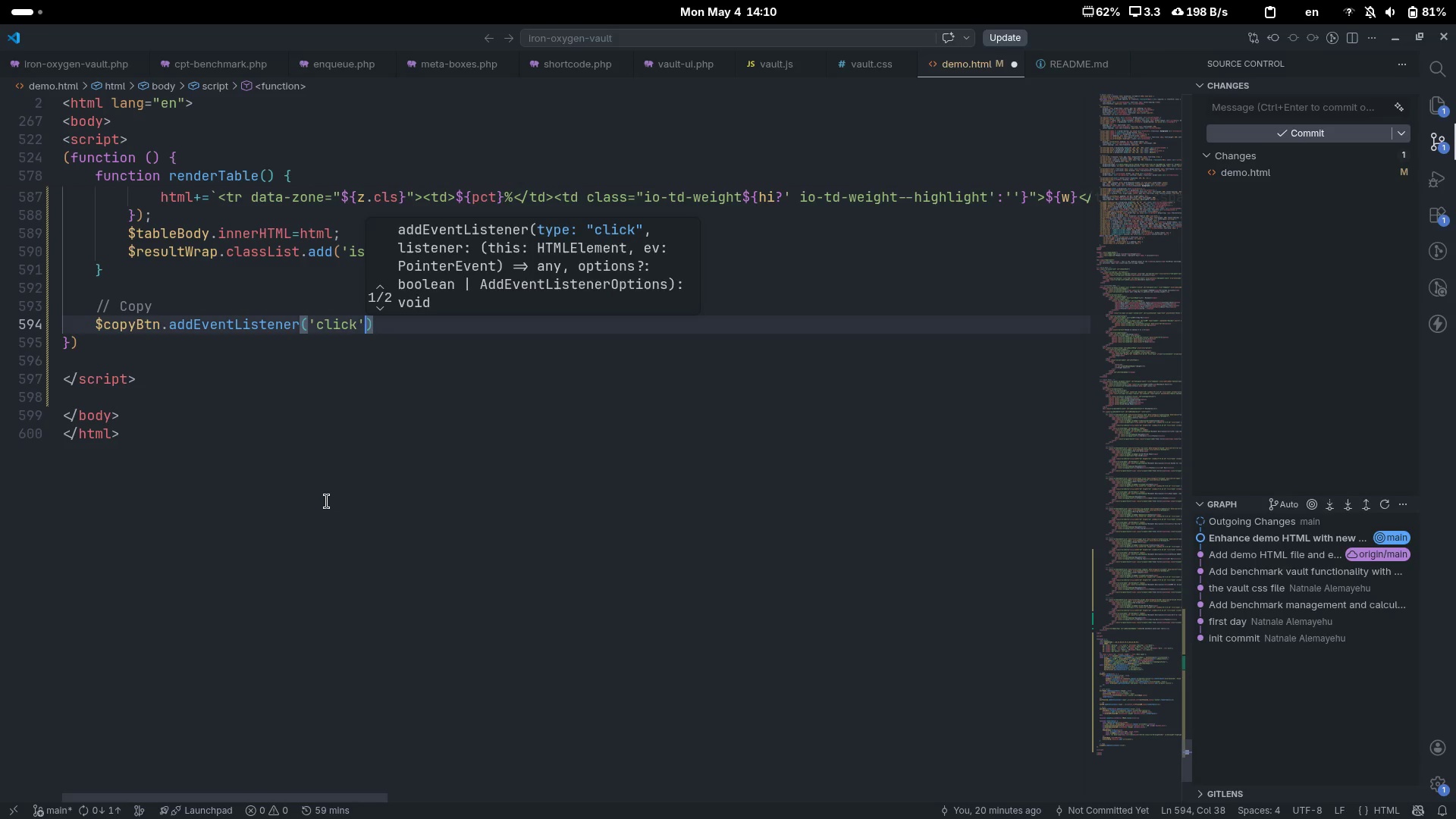 
type(,()=>{)
 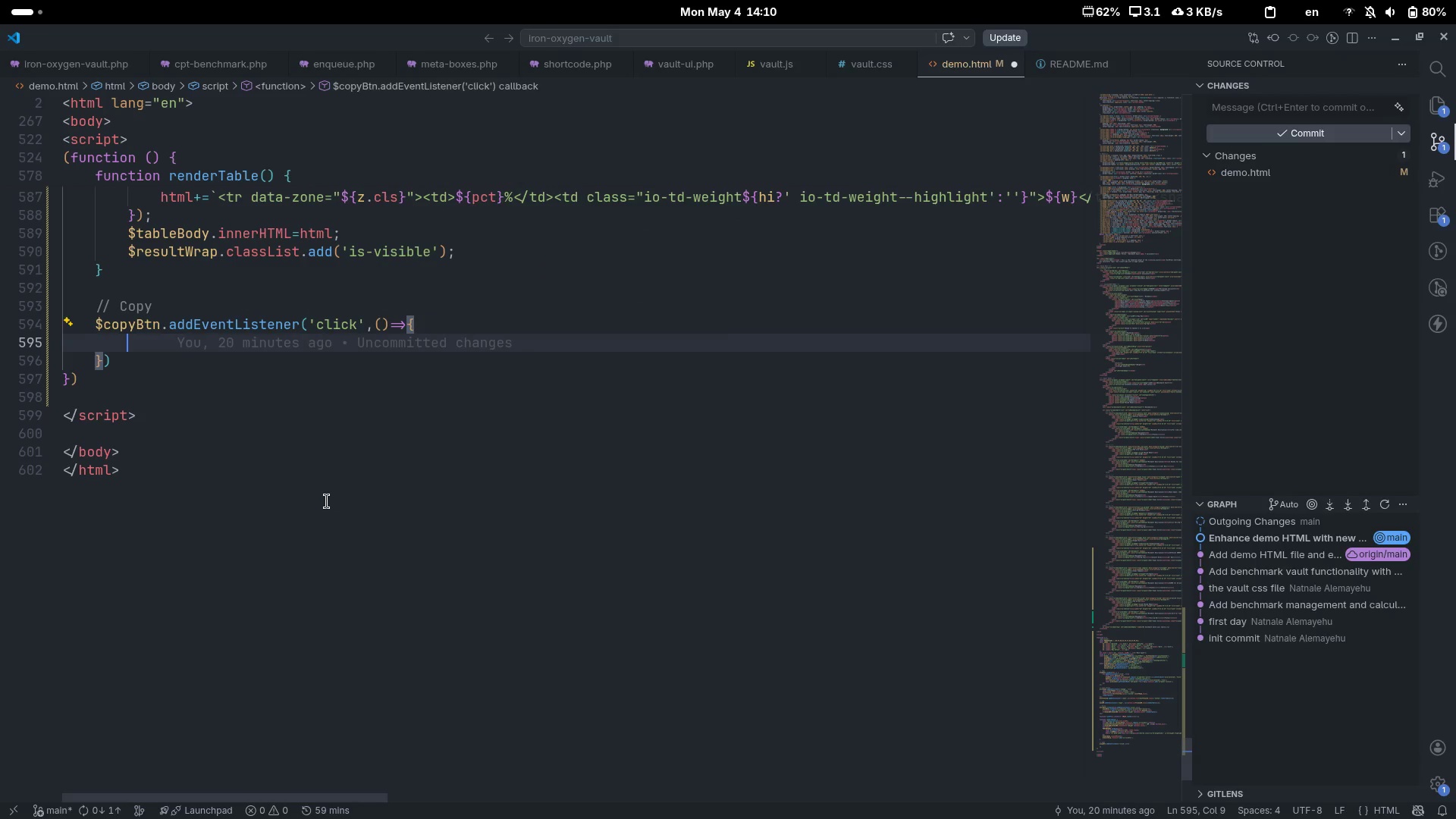 
 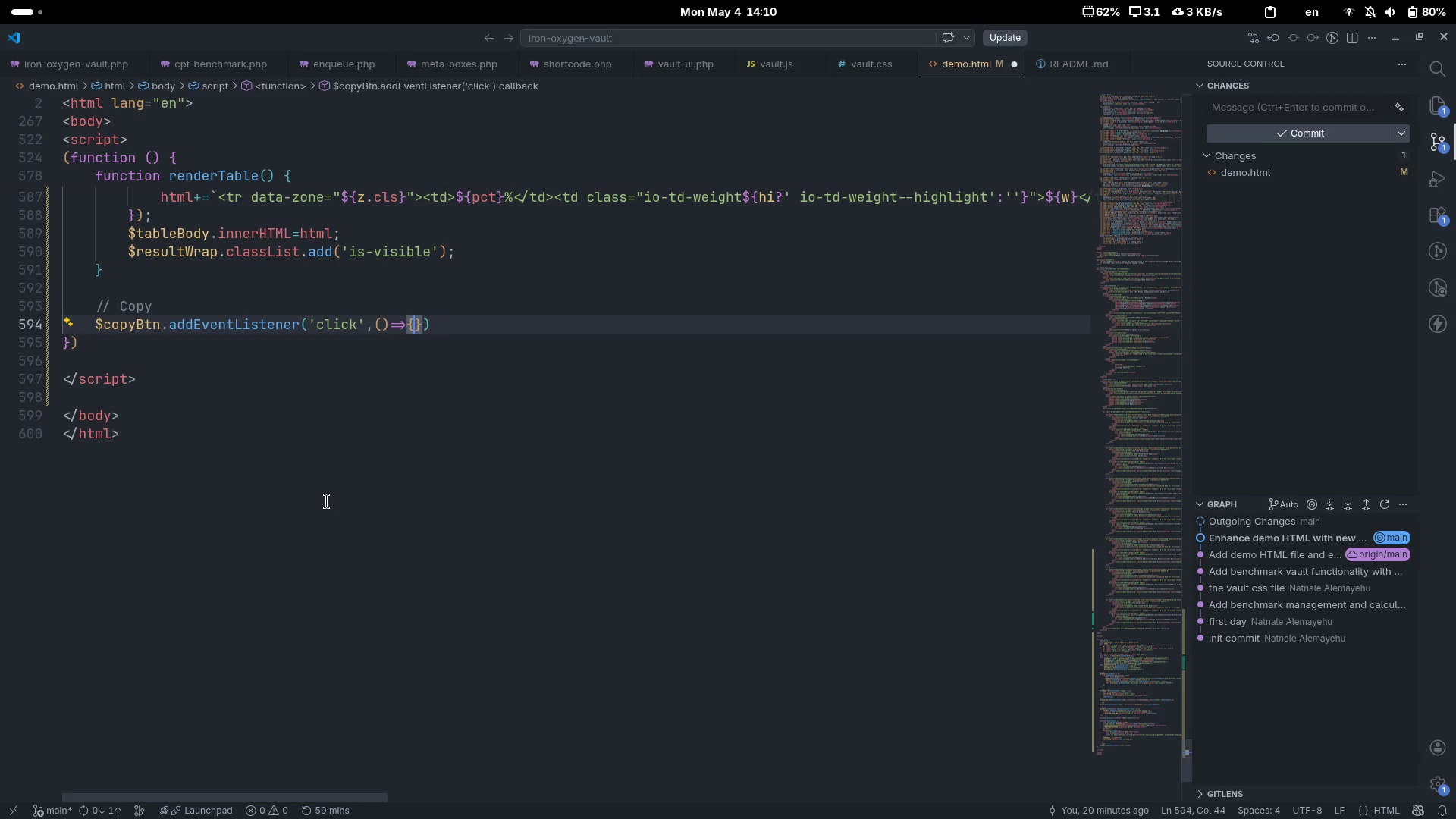 
key(Enter)
 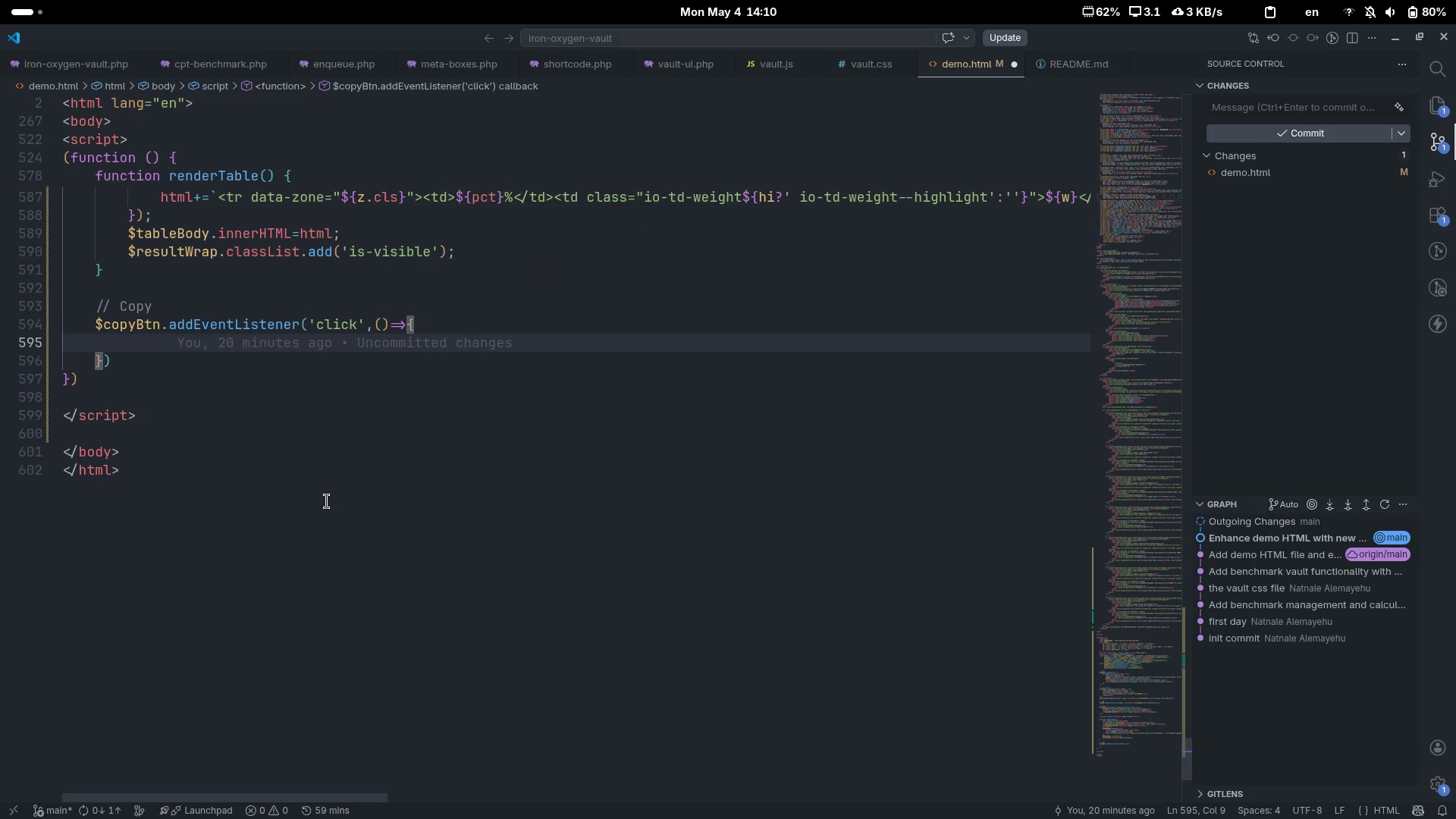 
scroll: coordinate [327, 501], scroll_direction: up, amount: 5.0
 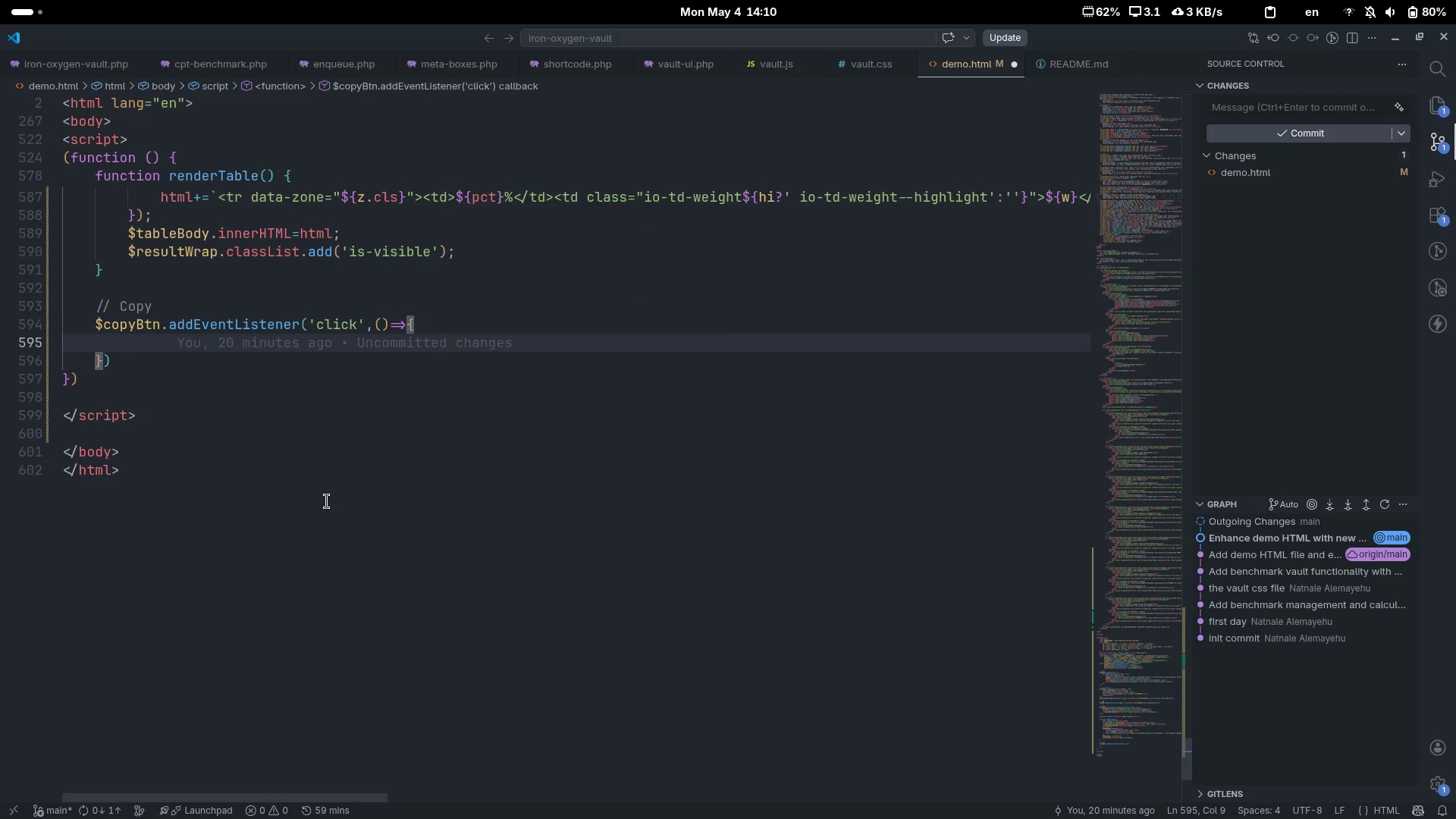 
type(const e)
key(Backspace)
type(raw-)
key(Backspace)
type(=parse)
key(Tab)
type((ste)
key(Backspace)
key(Backspace)
type(ta)
key(Tab)
type(.one)
key(Tab)
 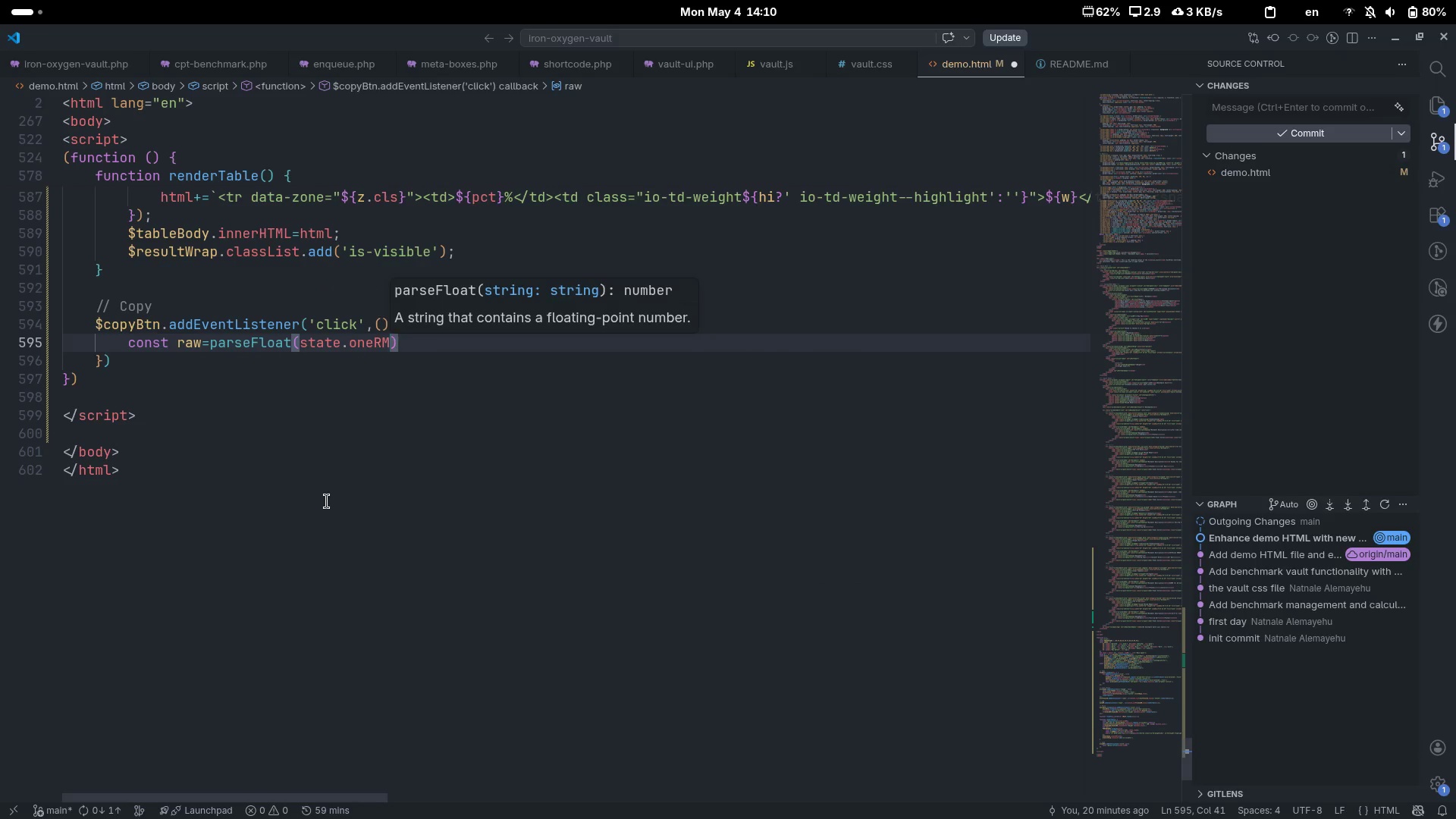 
key(ArrowRight)
 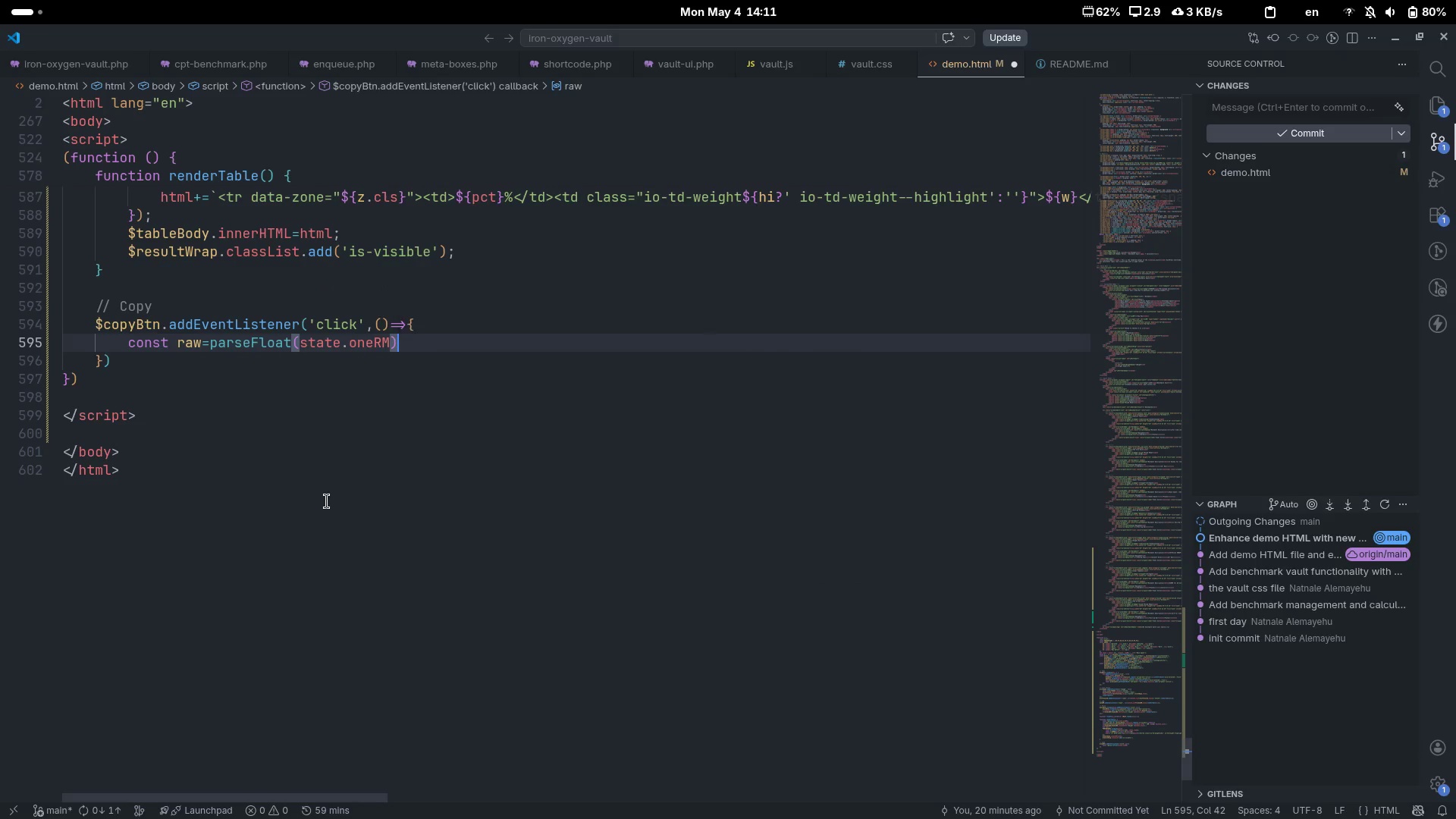 
type(;if(!raw)
 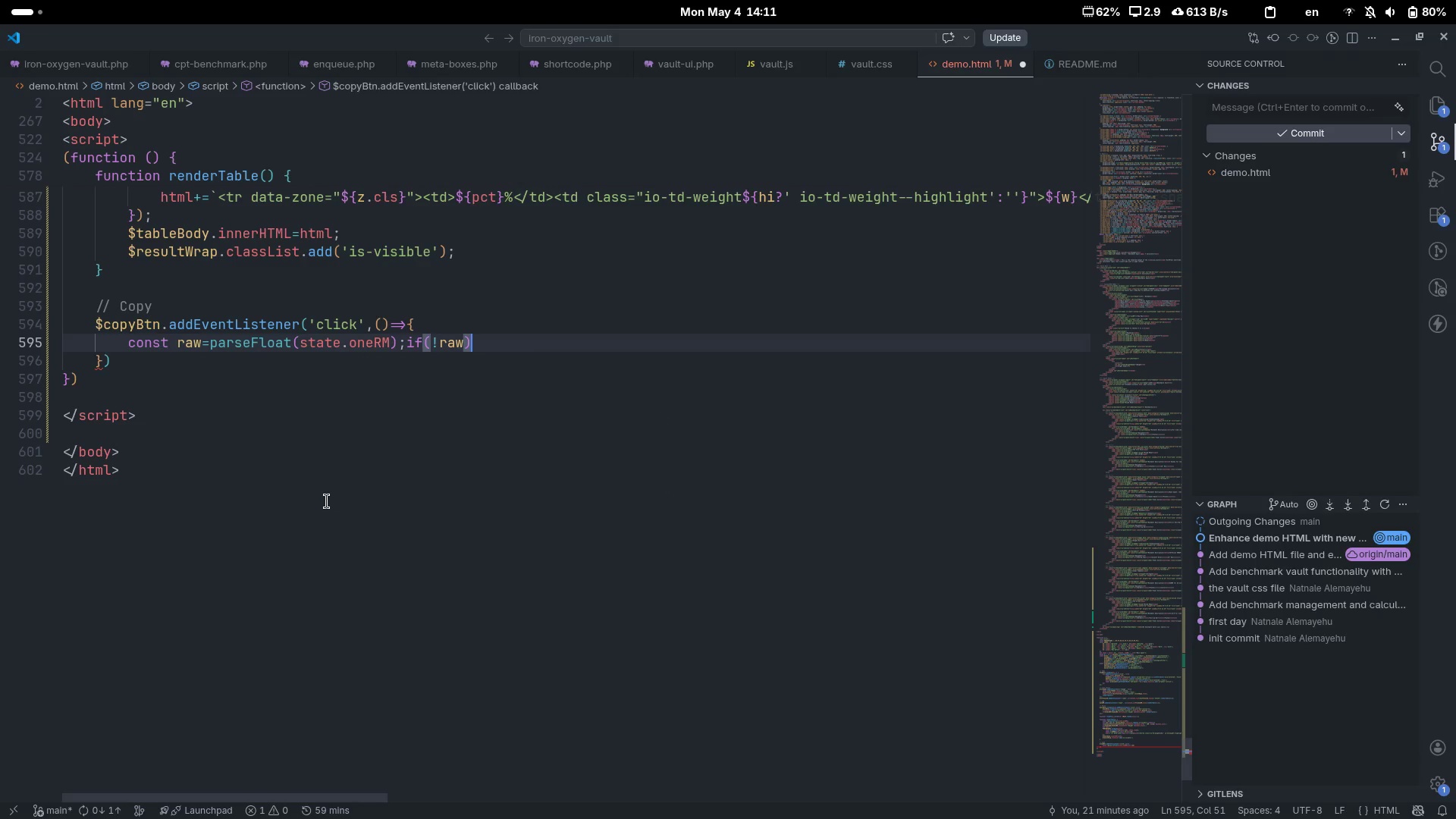 
 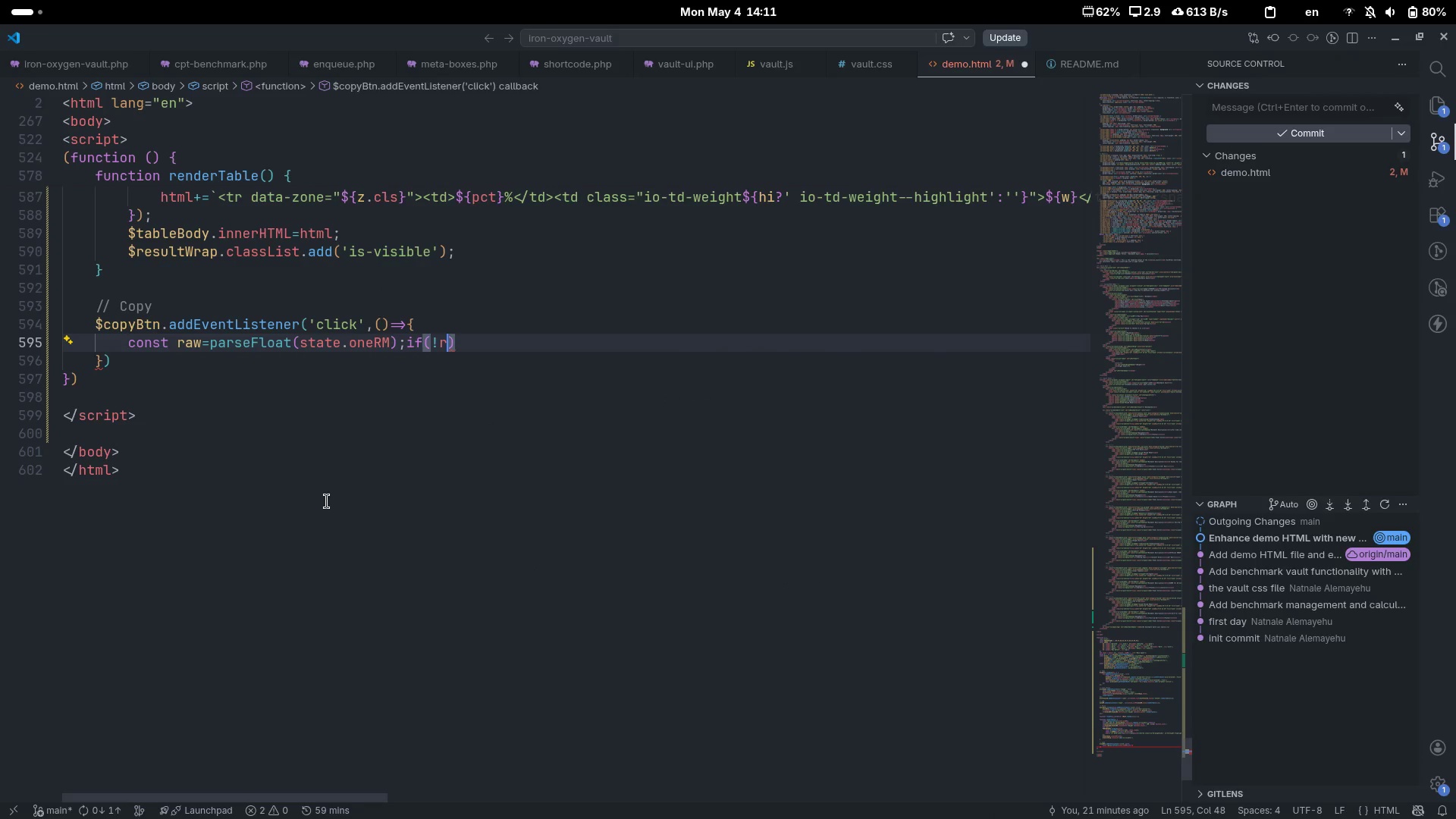 
key(ArrowRight)
 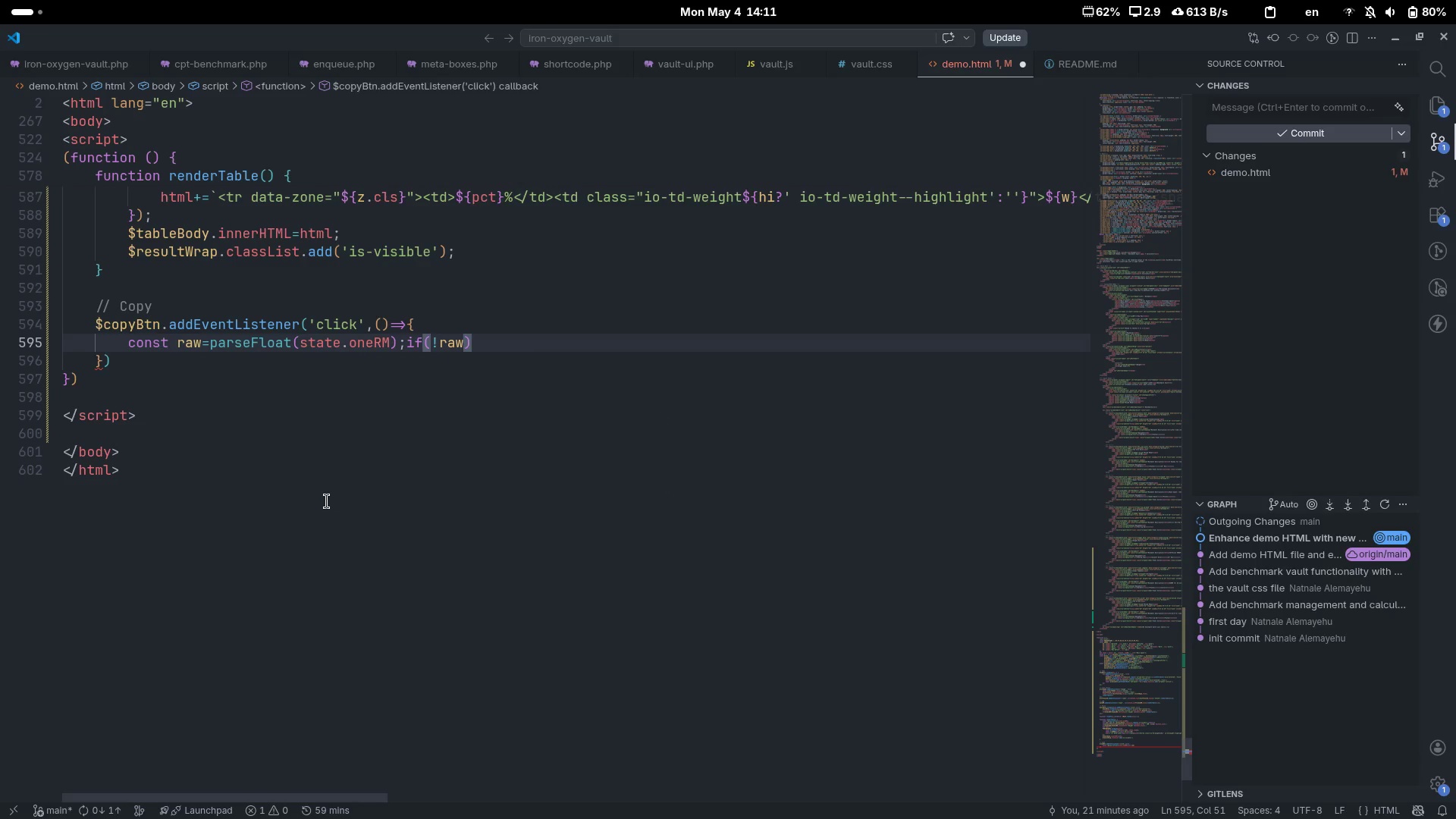 
type(return;)
 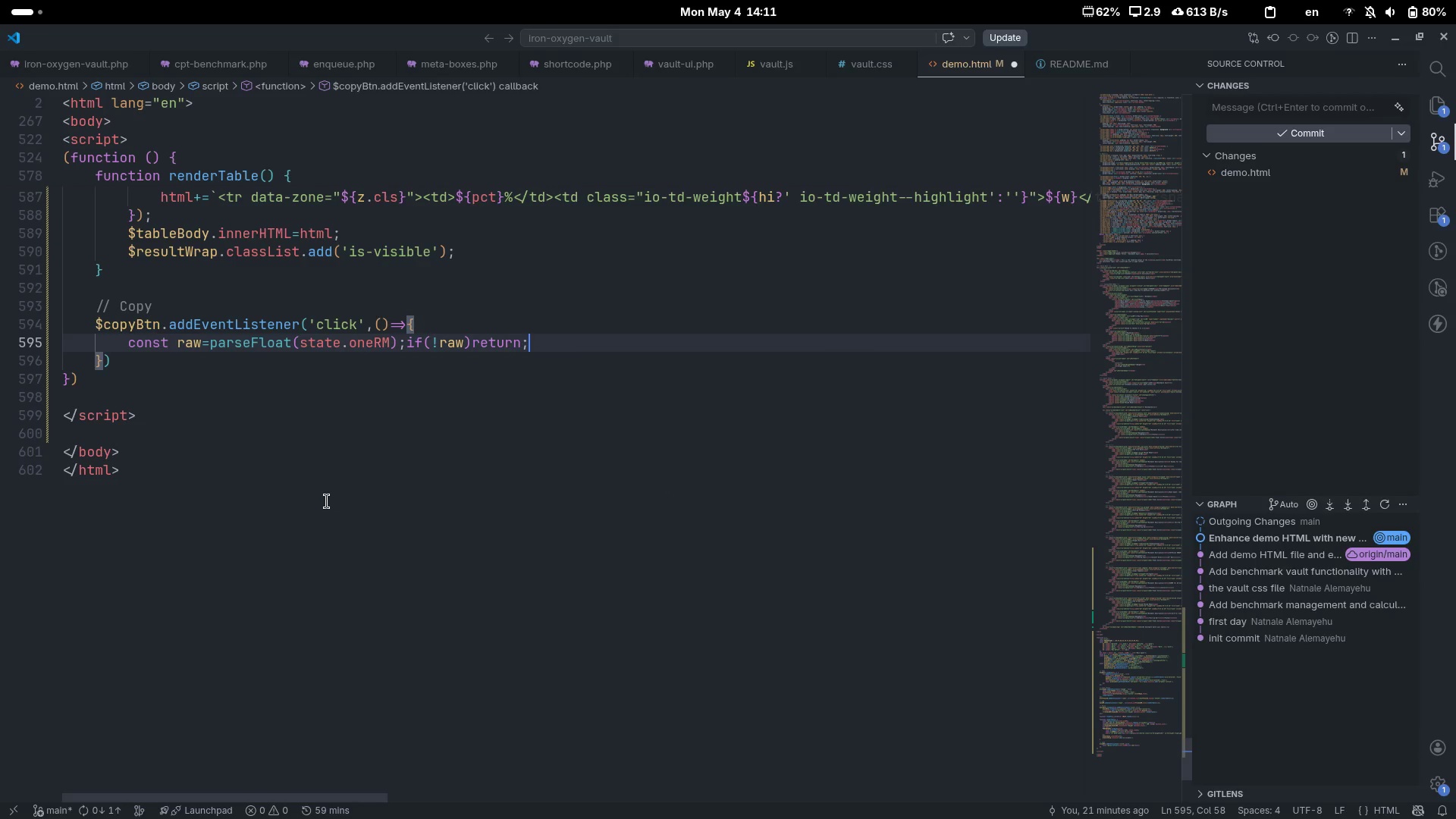 
key(Enter)
 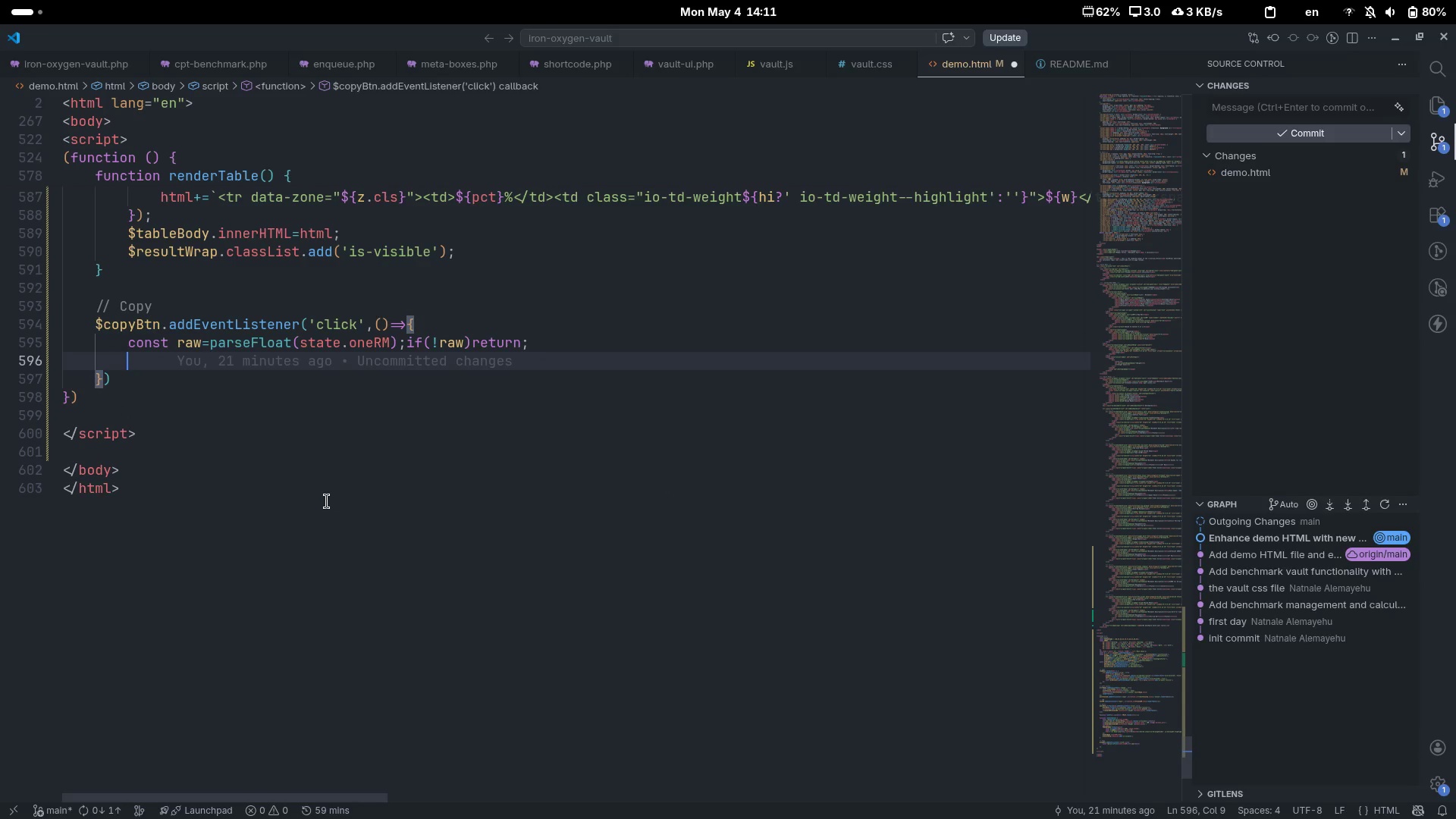 
type(let t=``)
 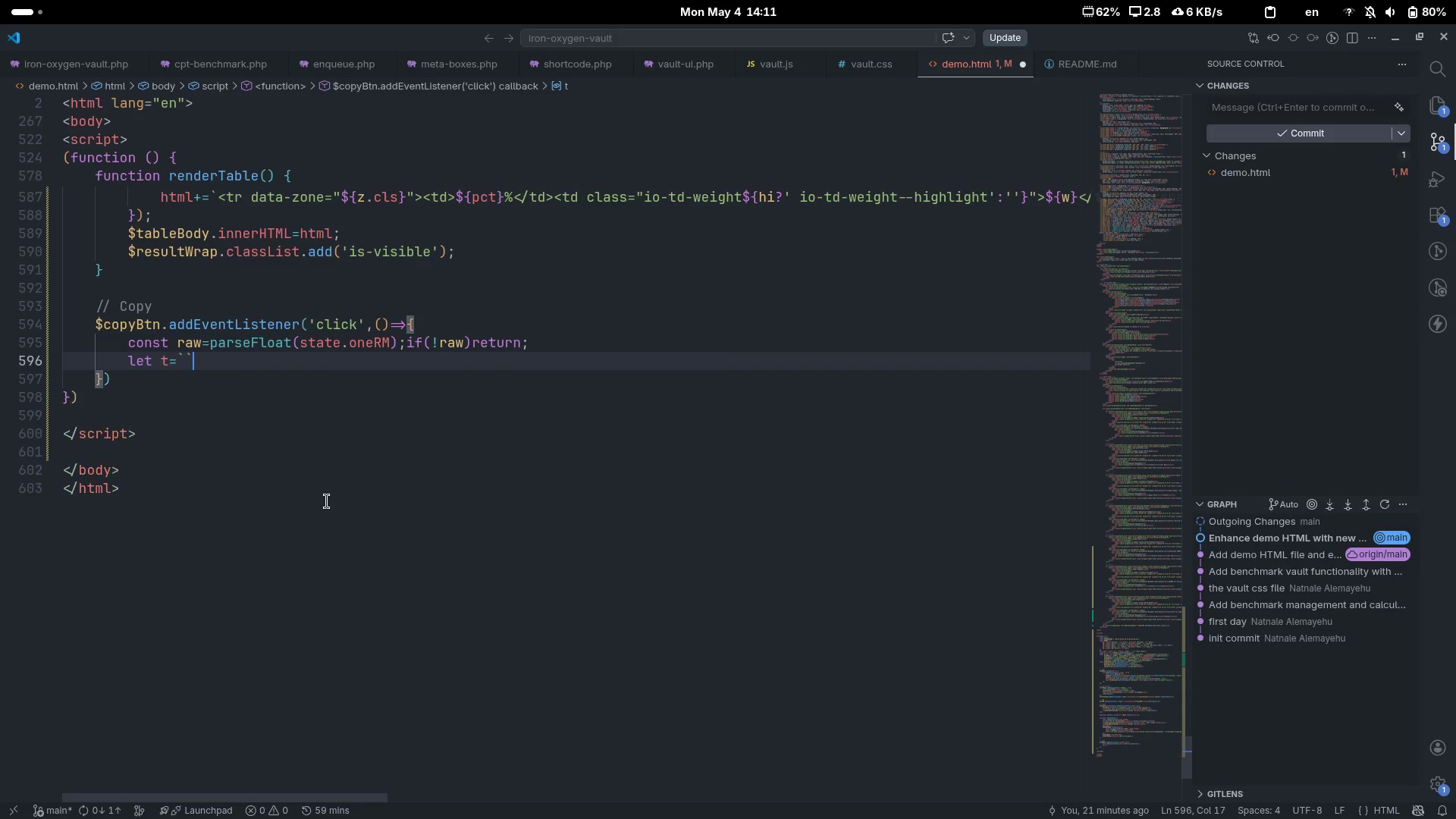 
key(ArrowLeft)
 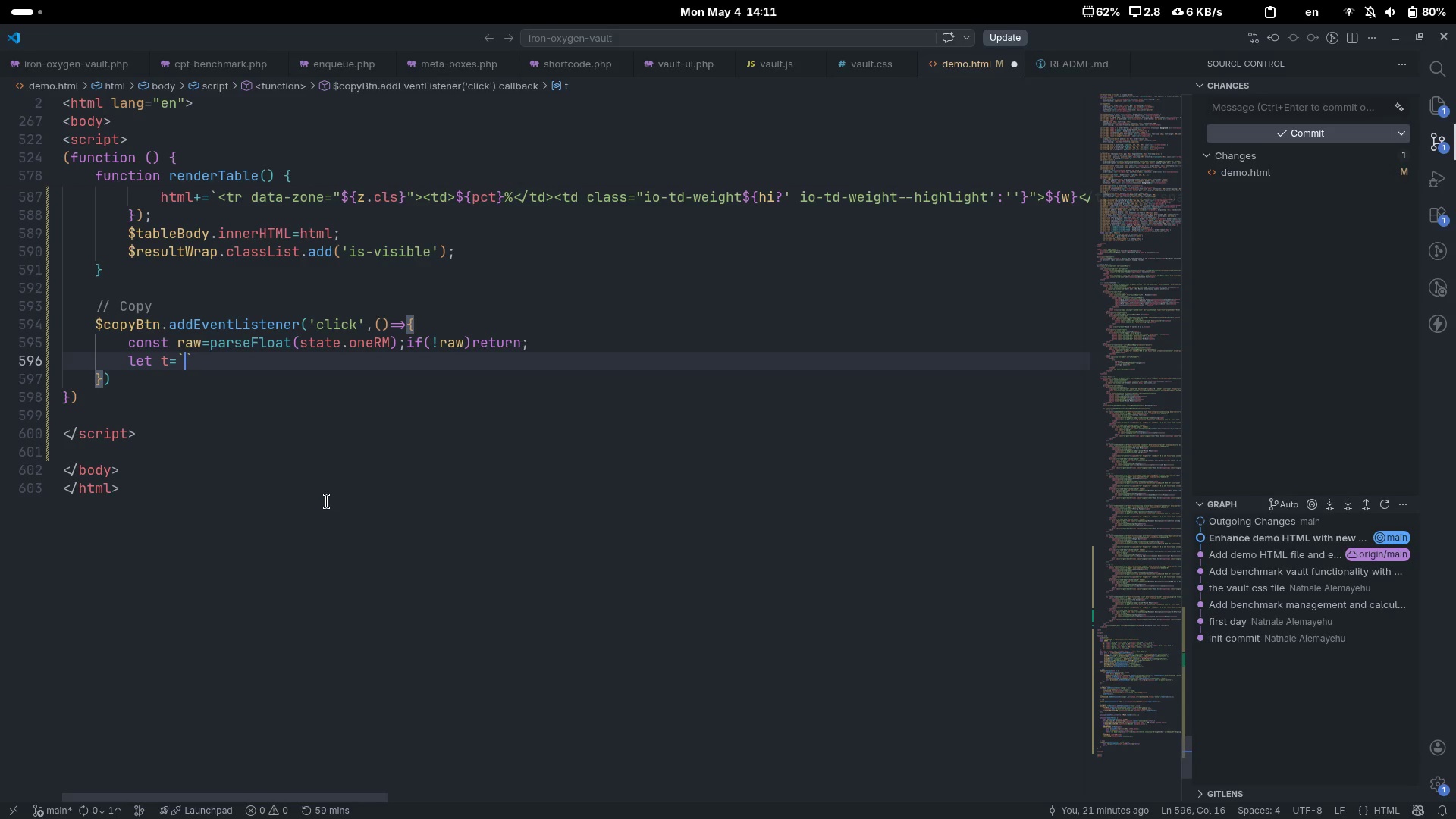 
key(Shift+4)
 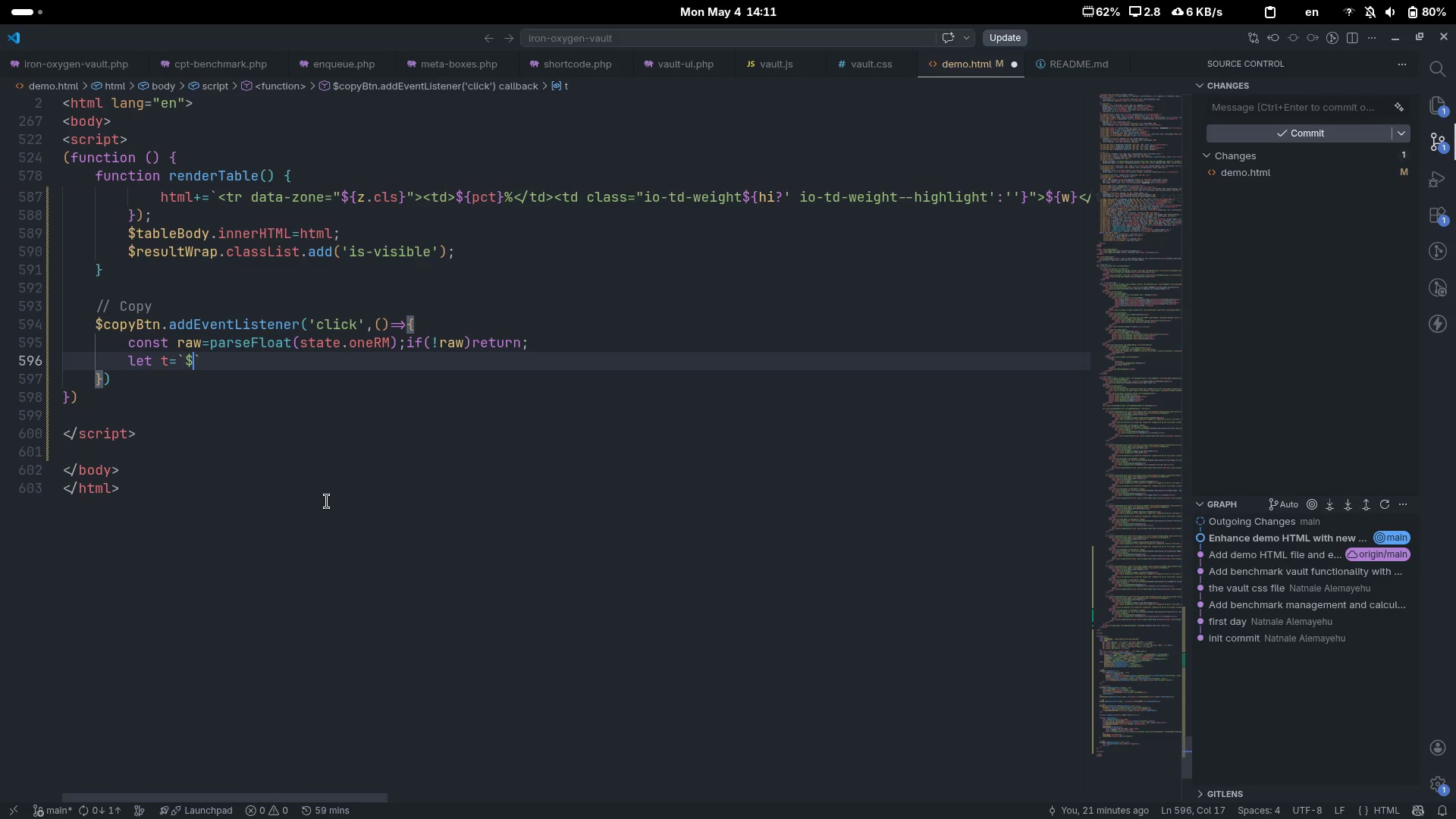 
key(Shift+BracketLeft)
 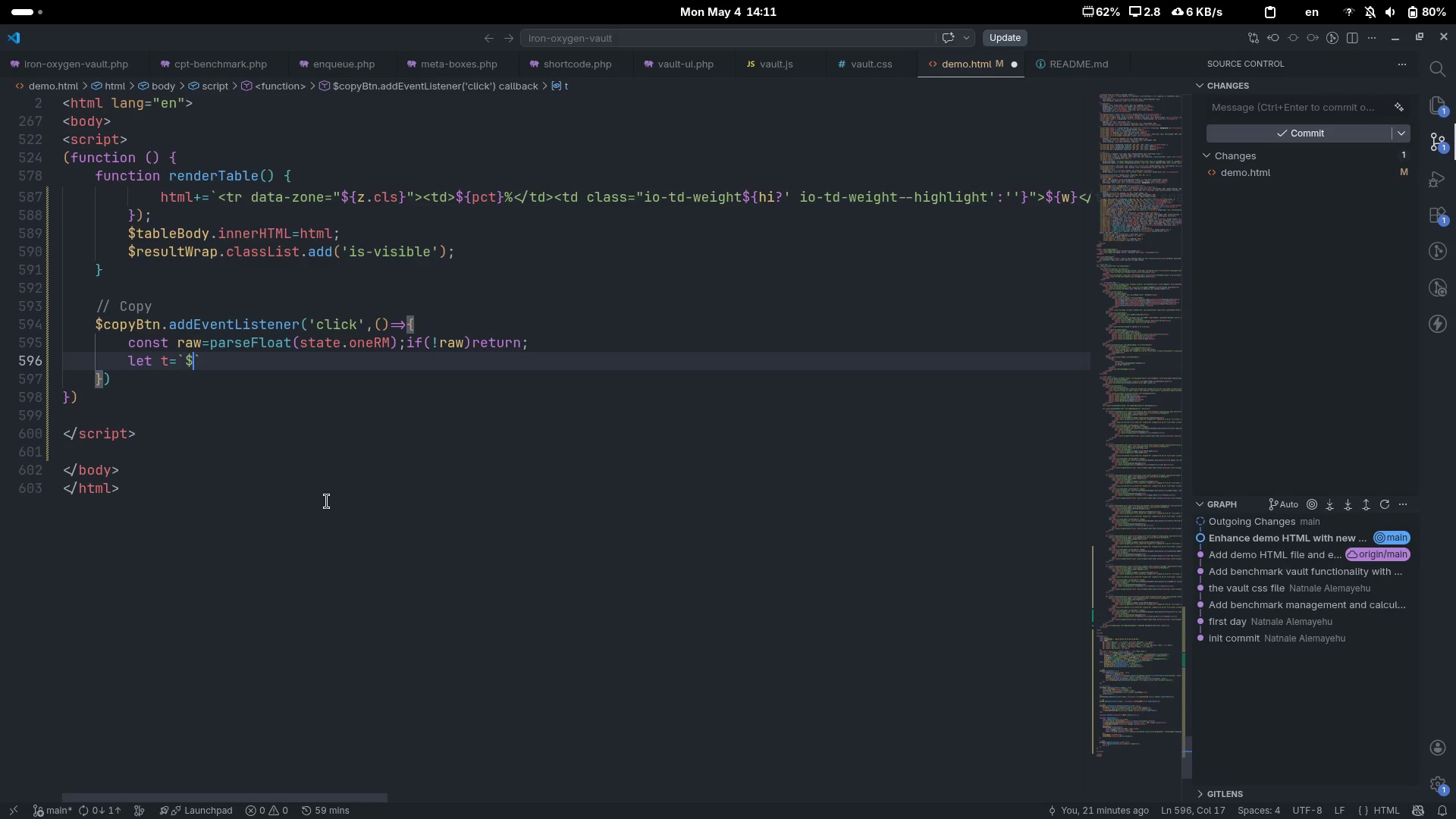 
key(Shift+BracketRight)
 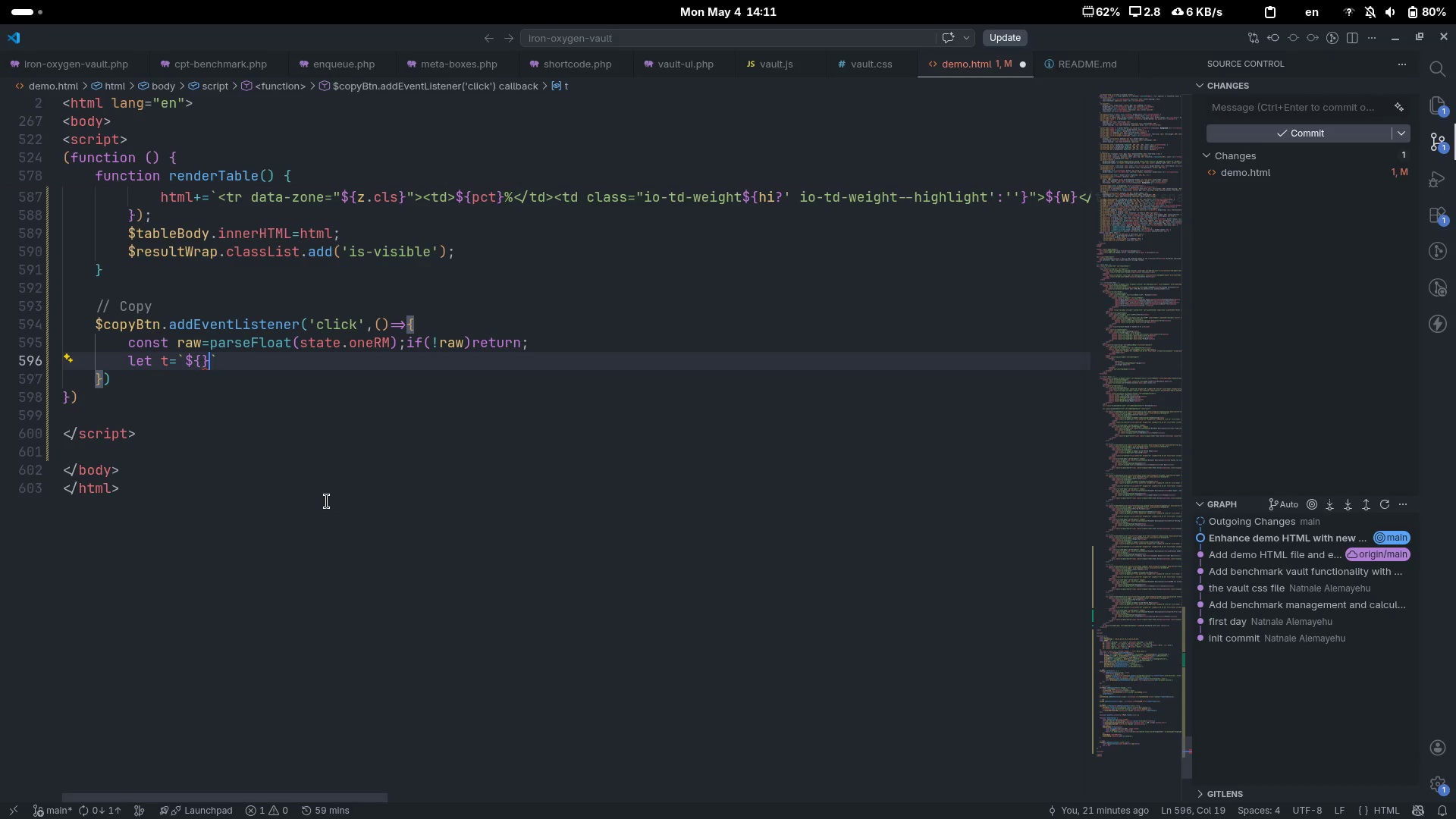 
key(ArrowLeft)
 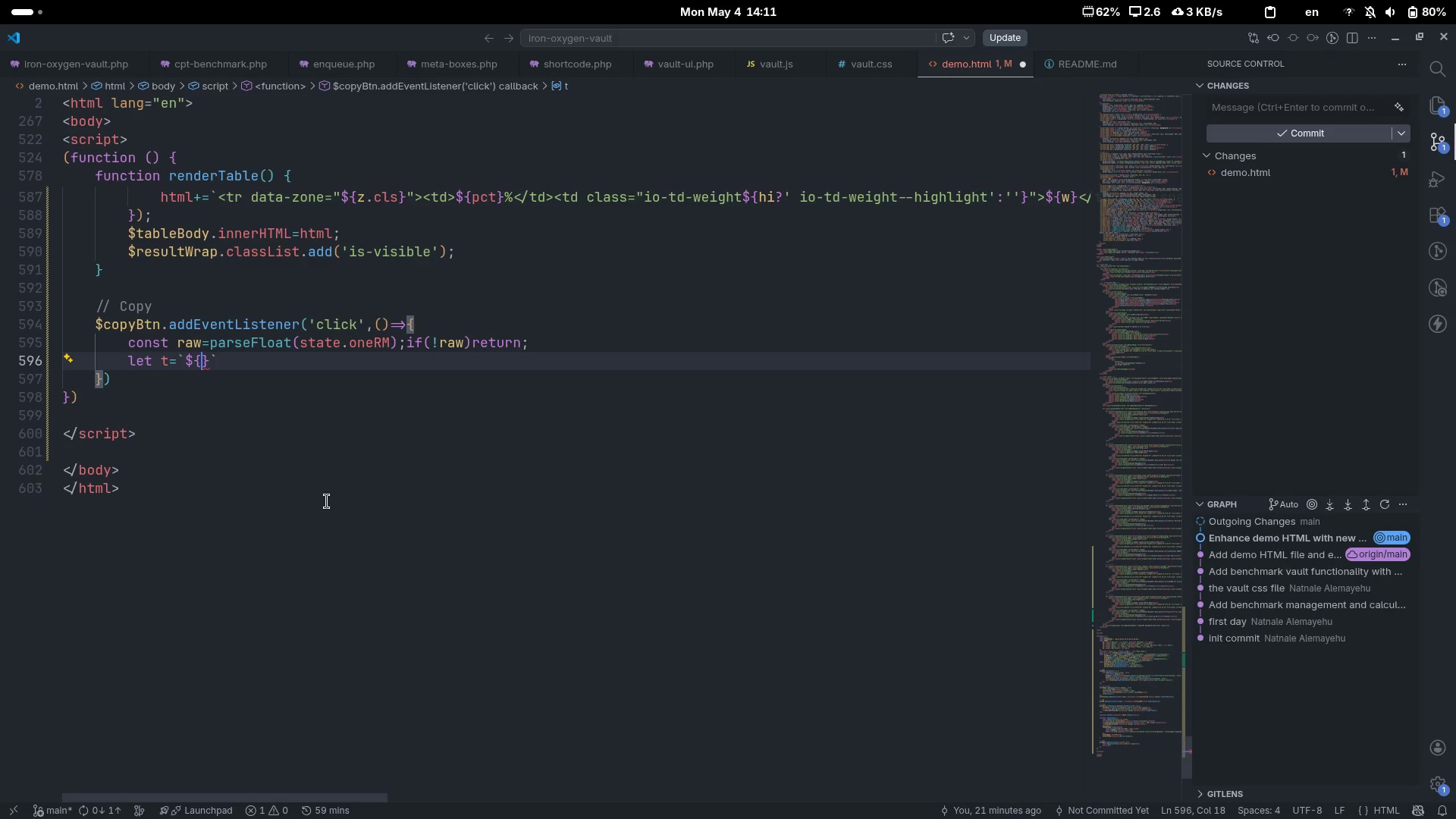 
type(st)
key(Tab)
type(.lif)
key(Tab)
 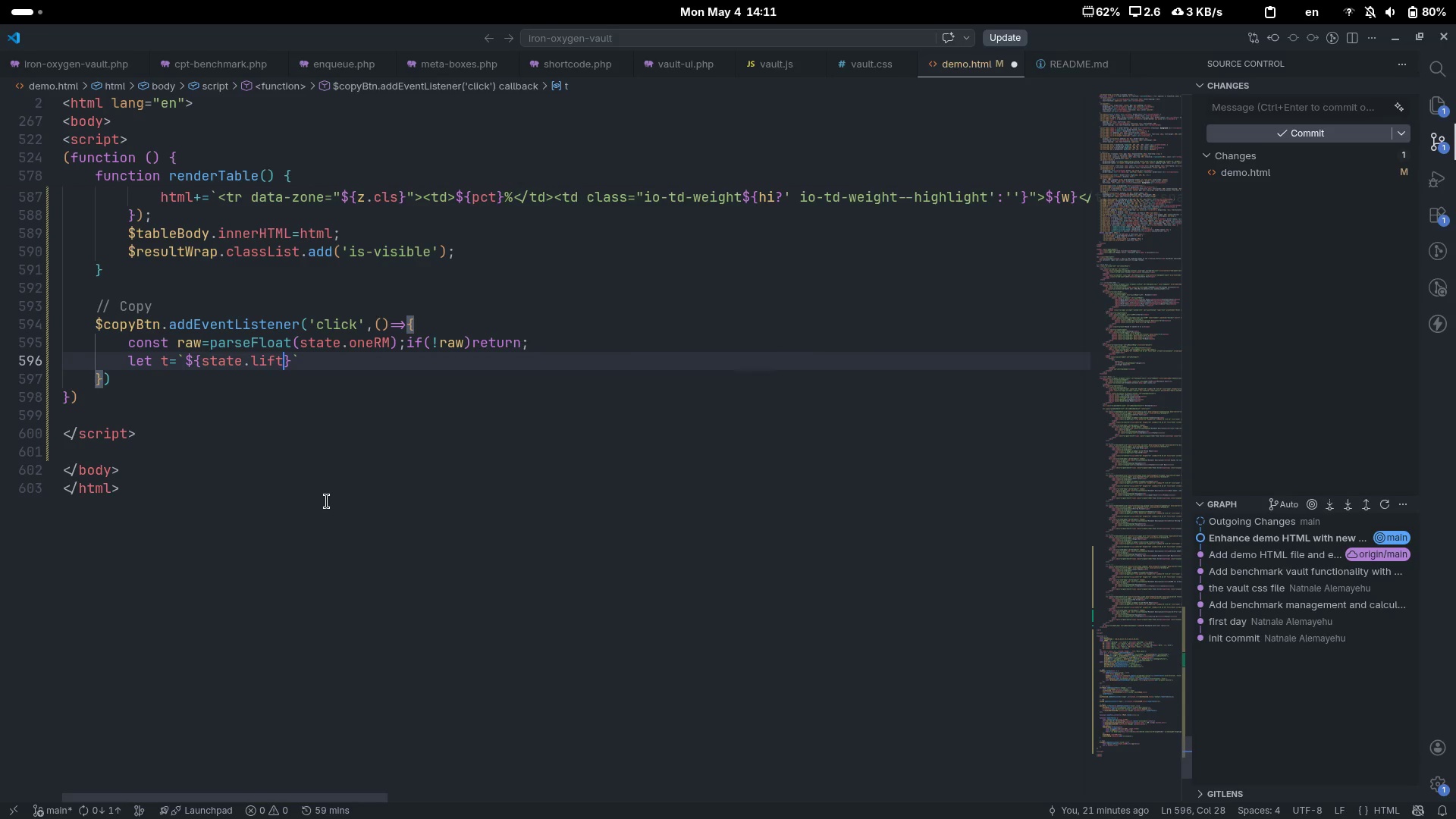 
key(ArrowRight)
 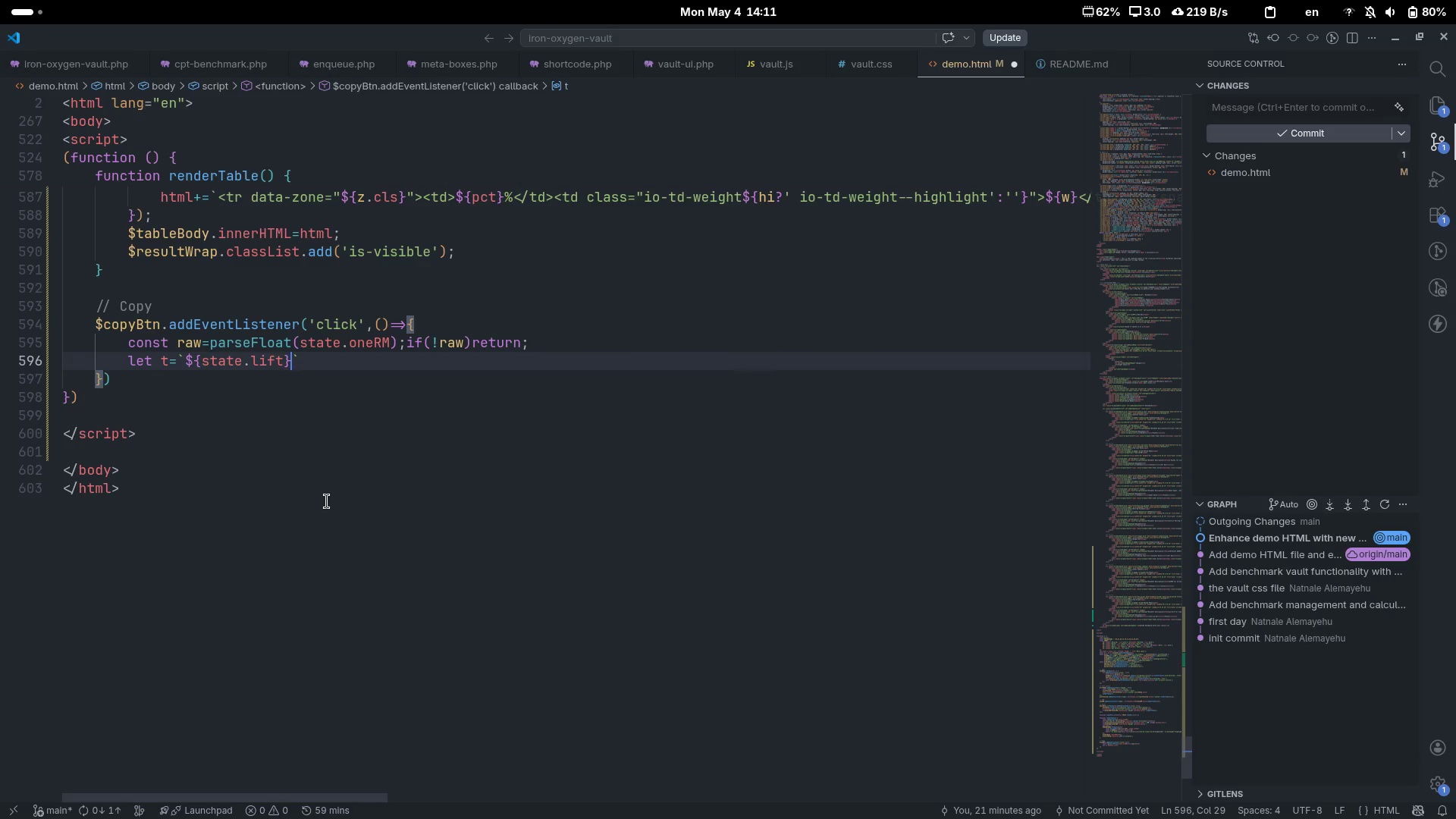 
type( - 1RM;)
key(Backspace)
type(: ${})
 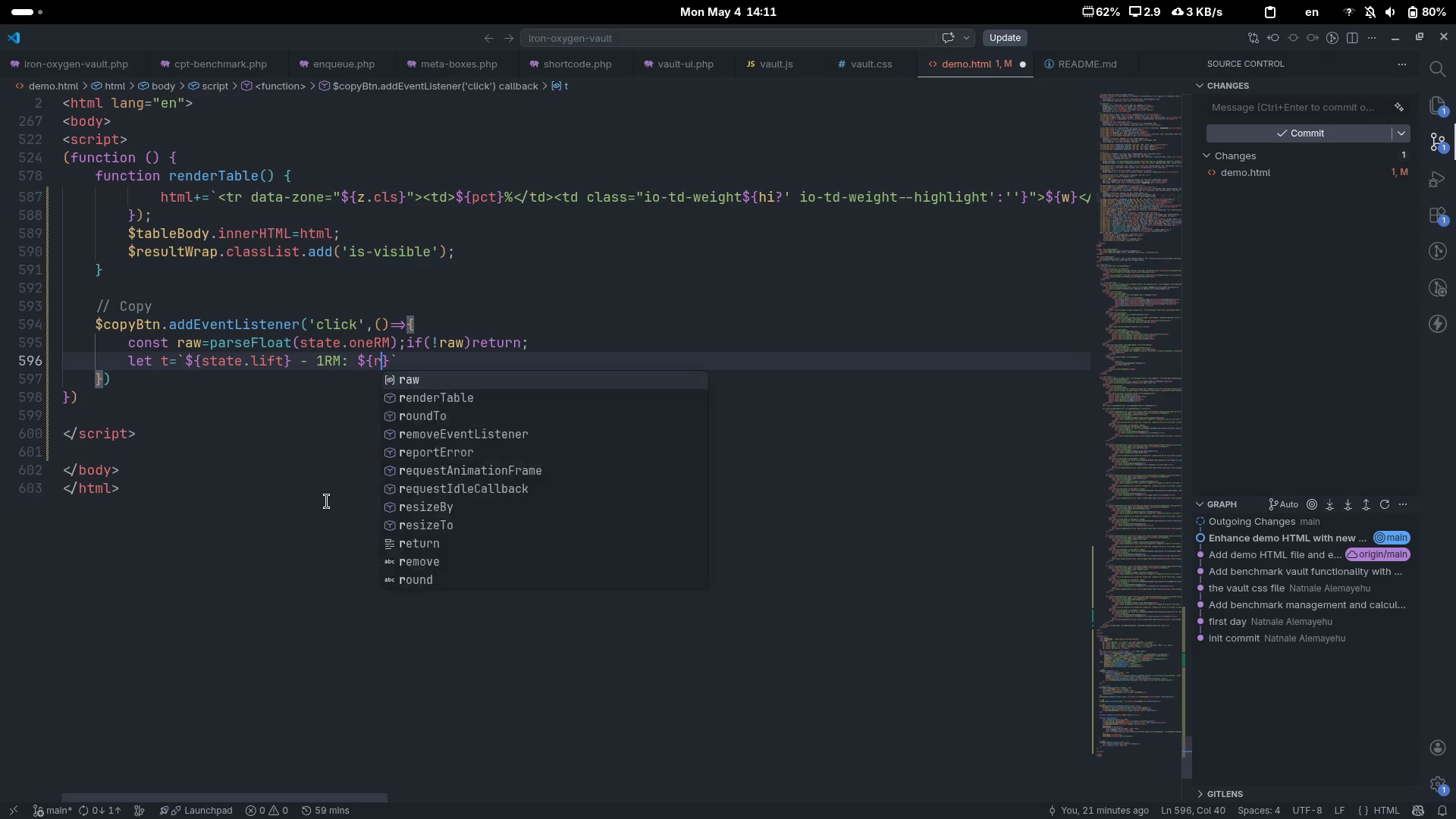 
 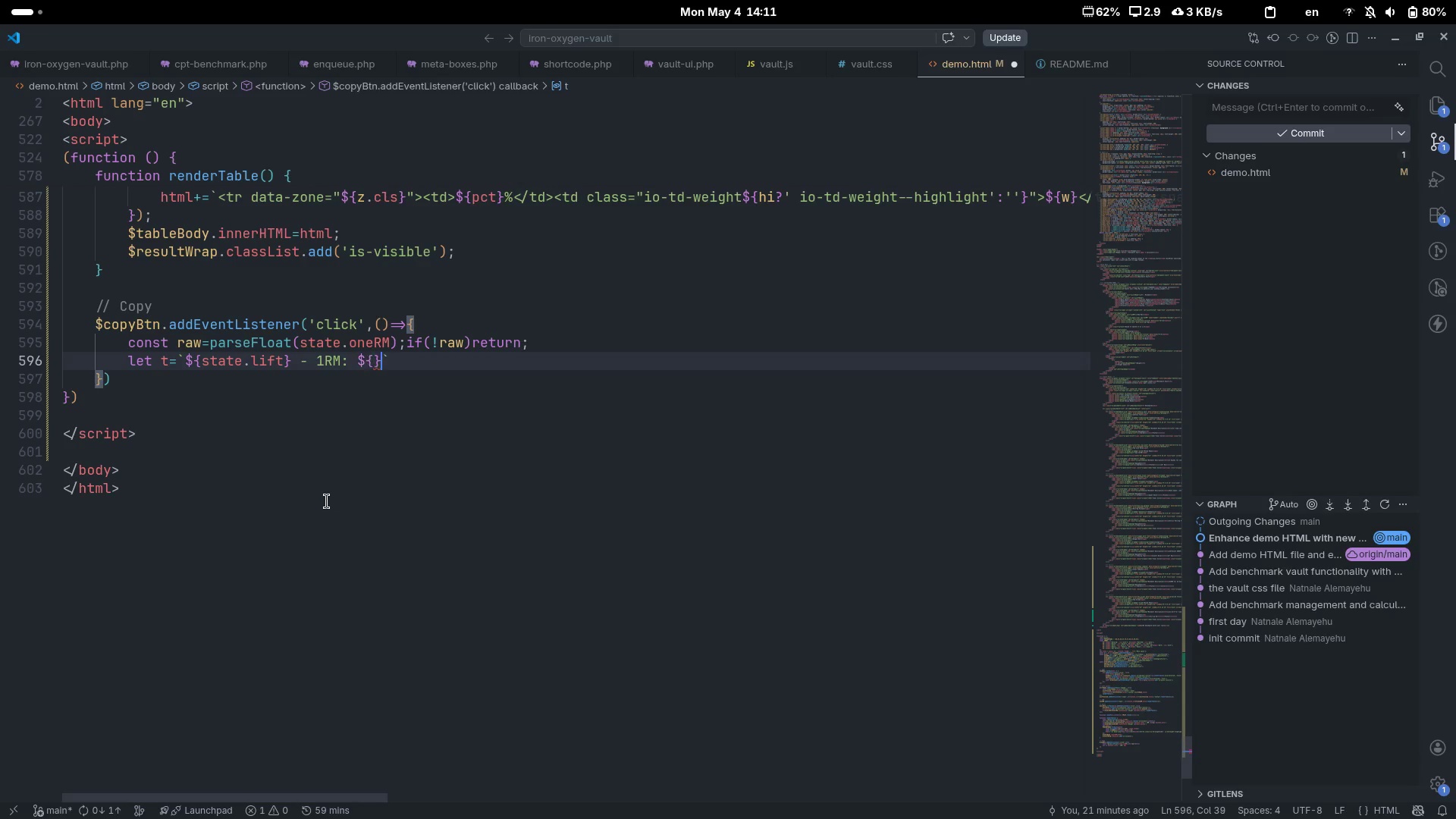 
key(ArrowLeft)
 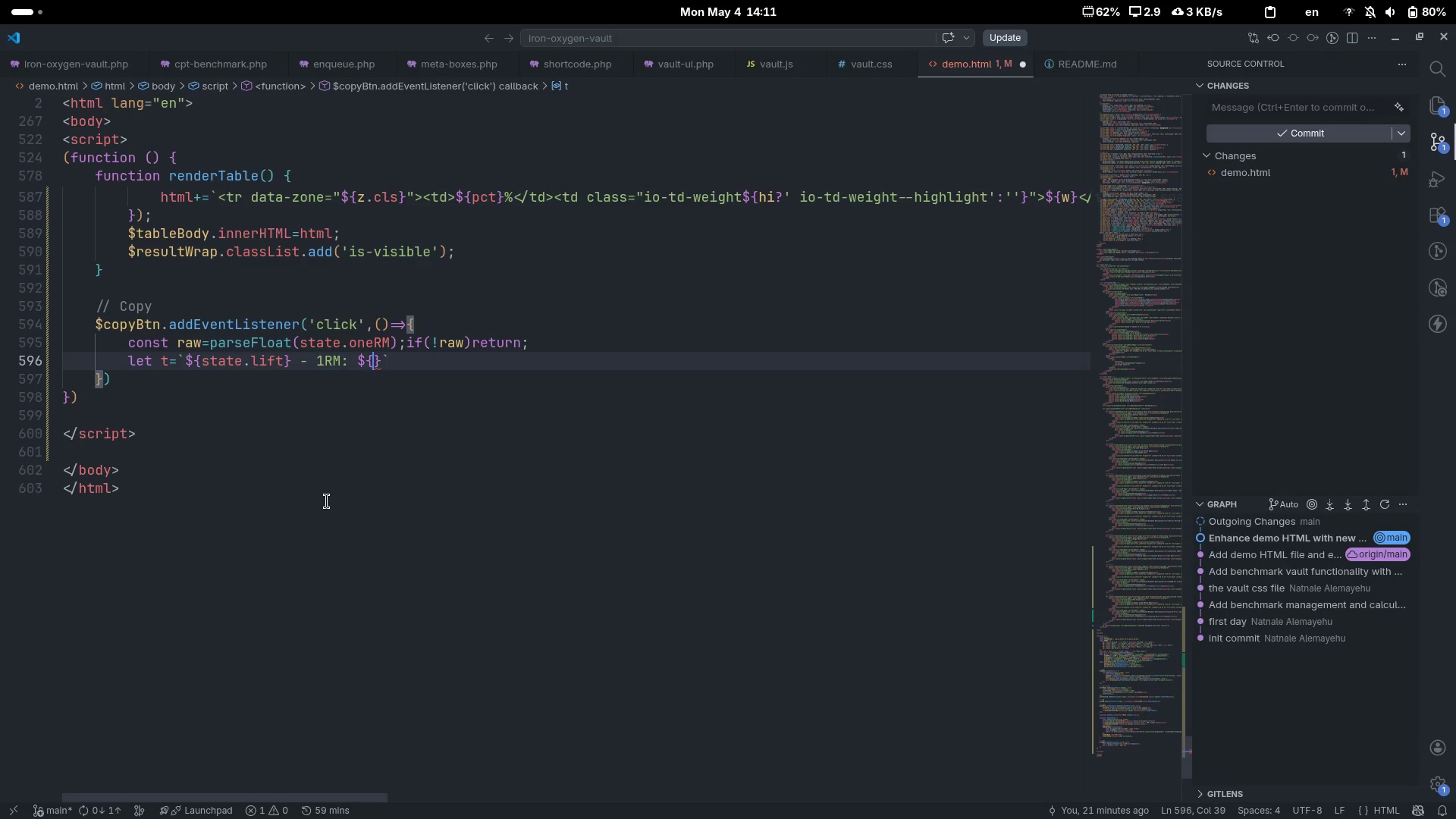 
type(raw)
 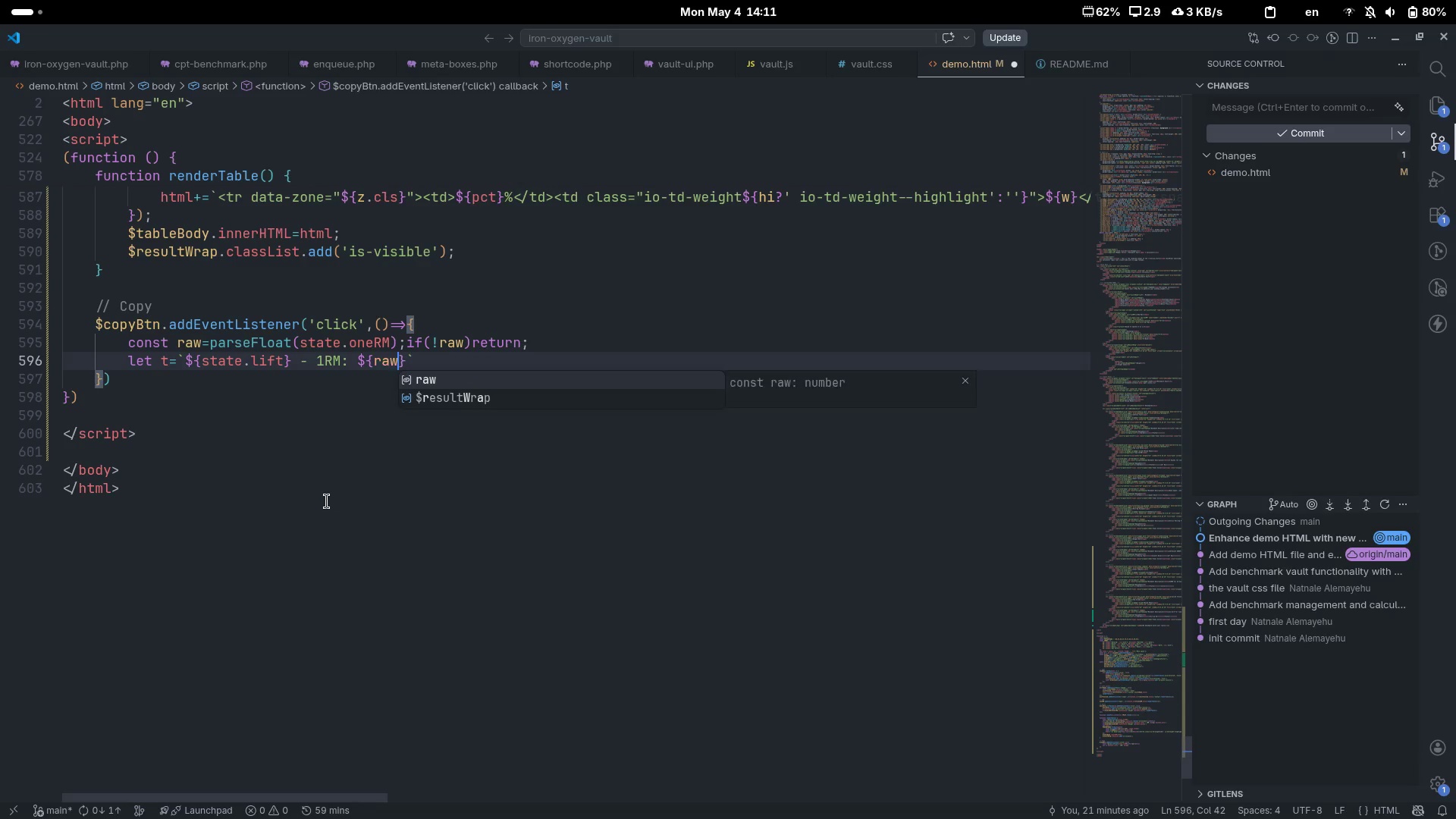 
key(ArrowRight)
 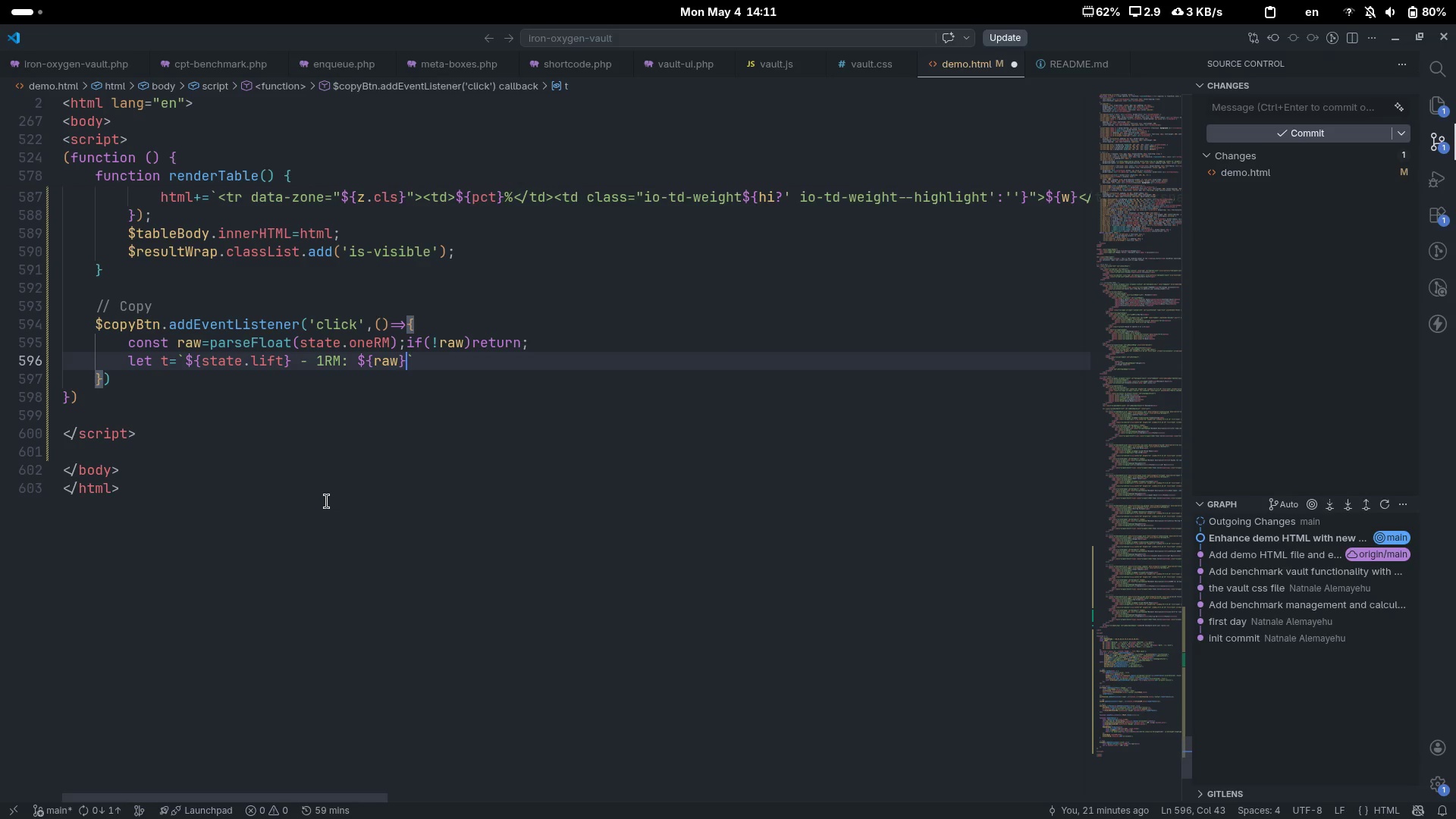 
key(Space)
 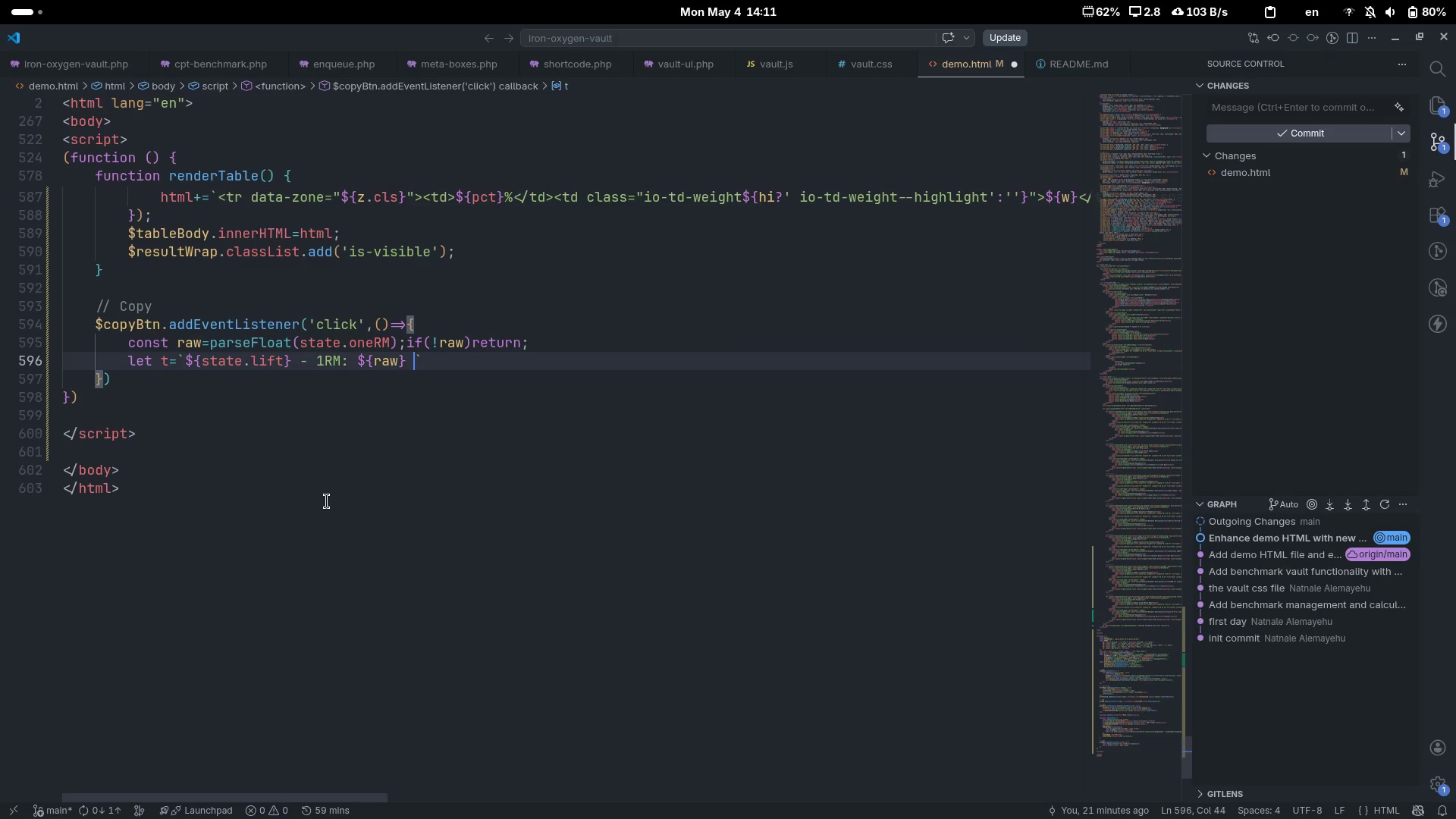 
key(Shift+4)
 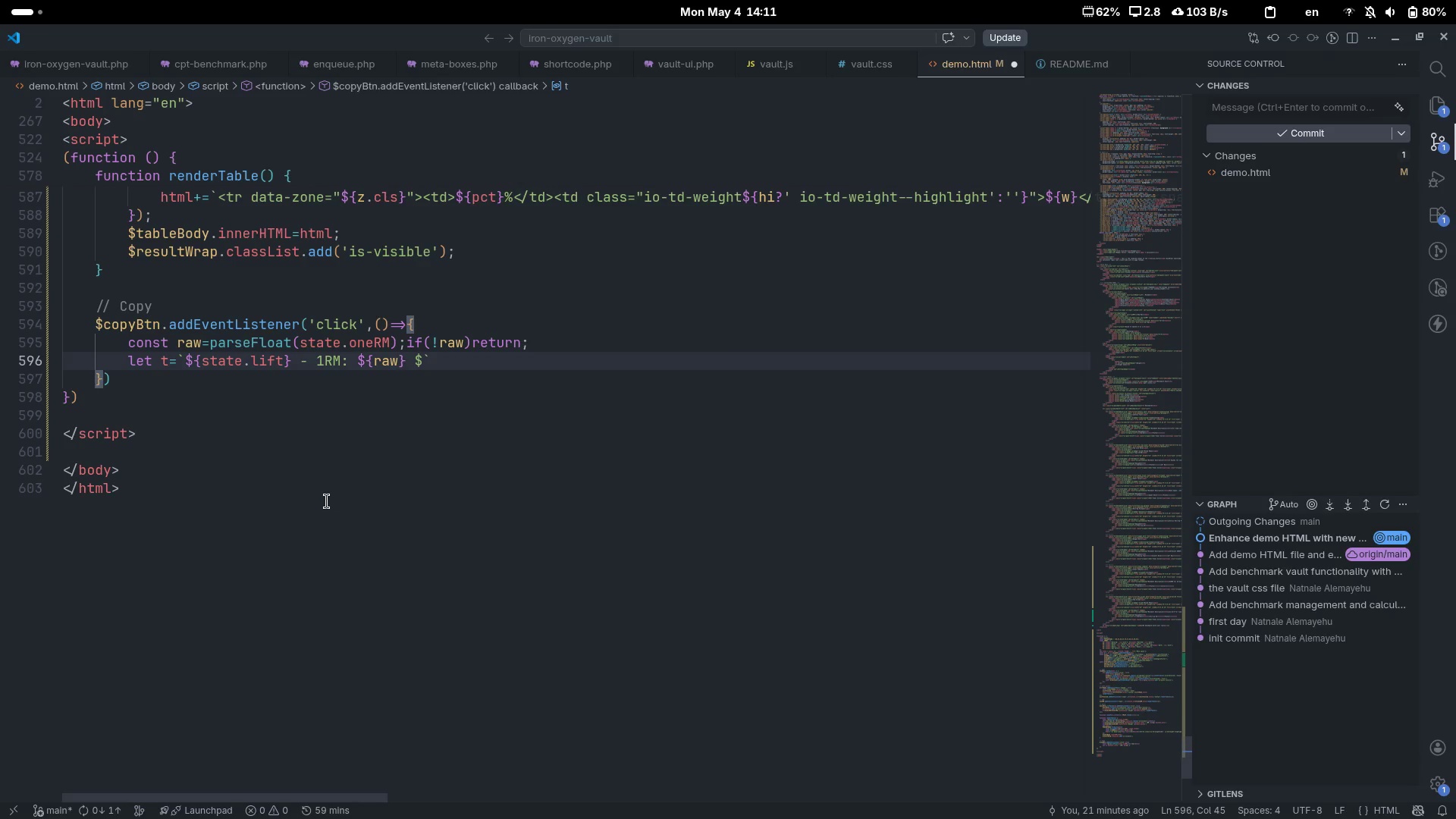 
key(Shift+BracketLeft)
 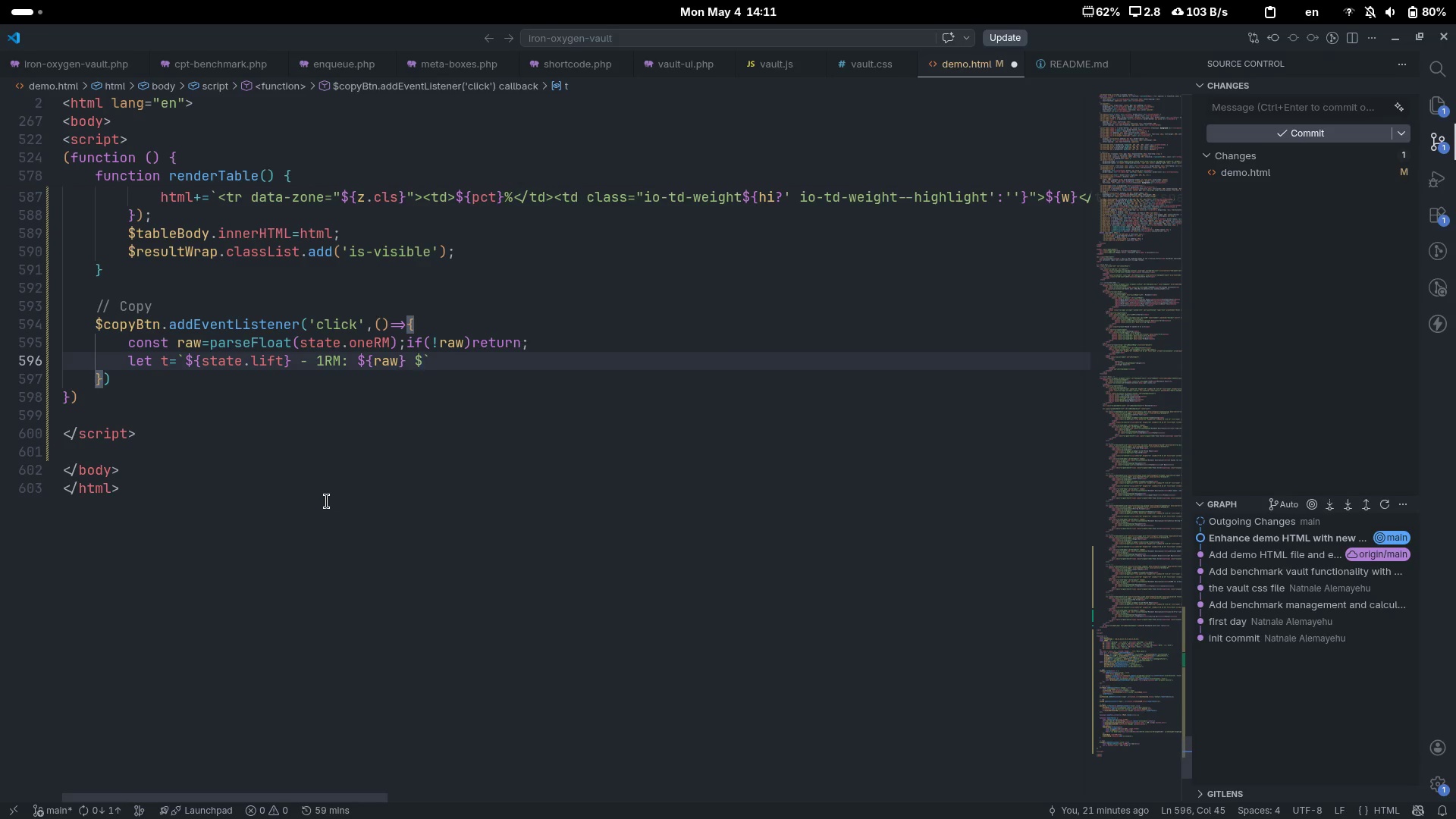 
key(Shift+BracketRight)
 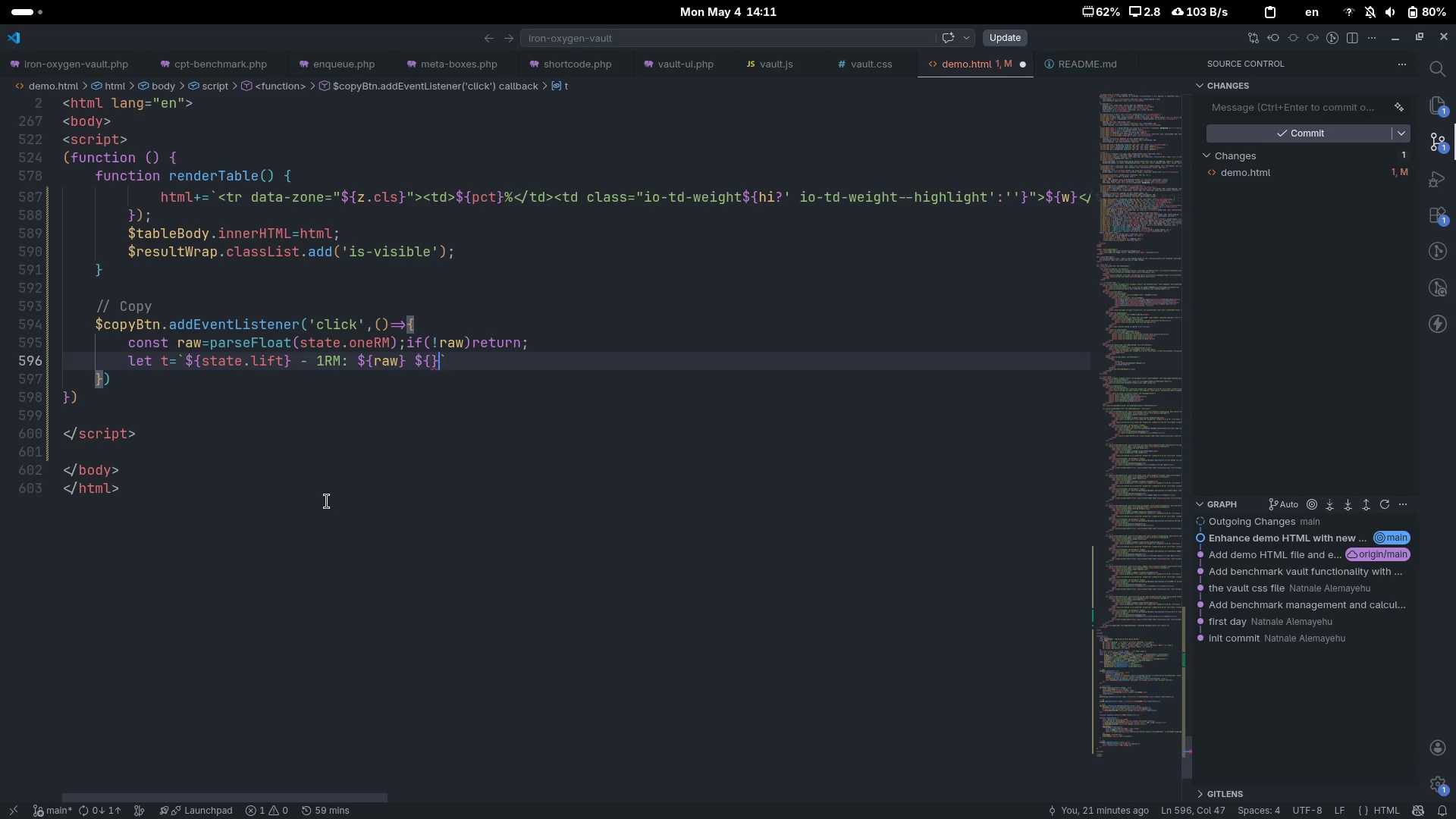 
key(ArrowLeft)
 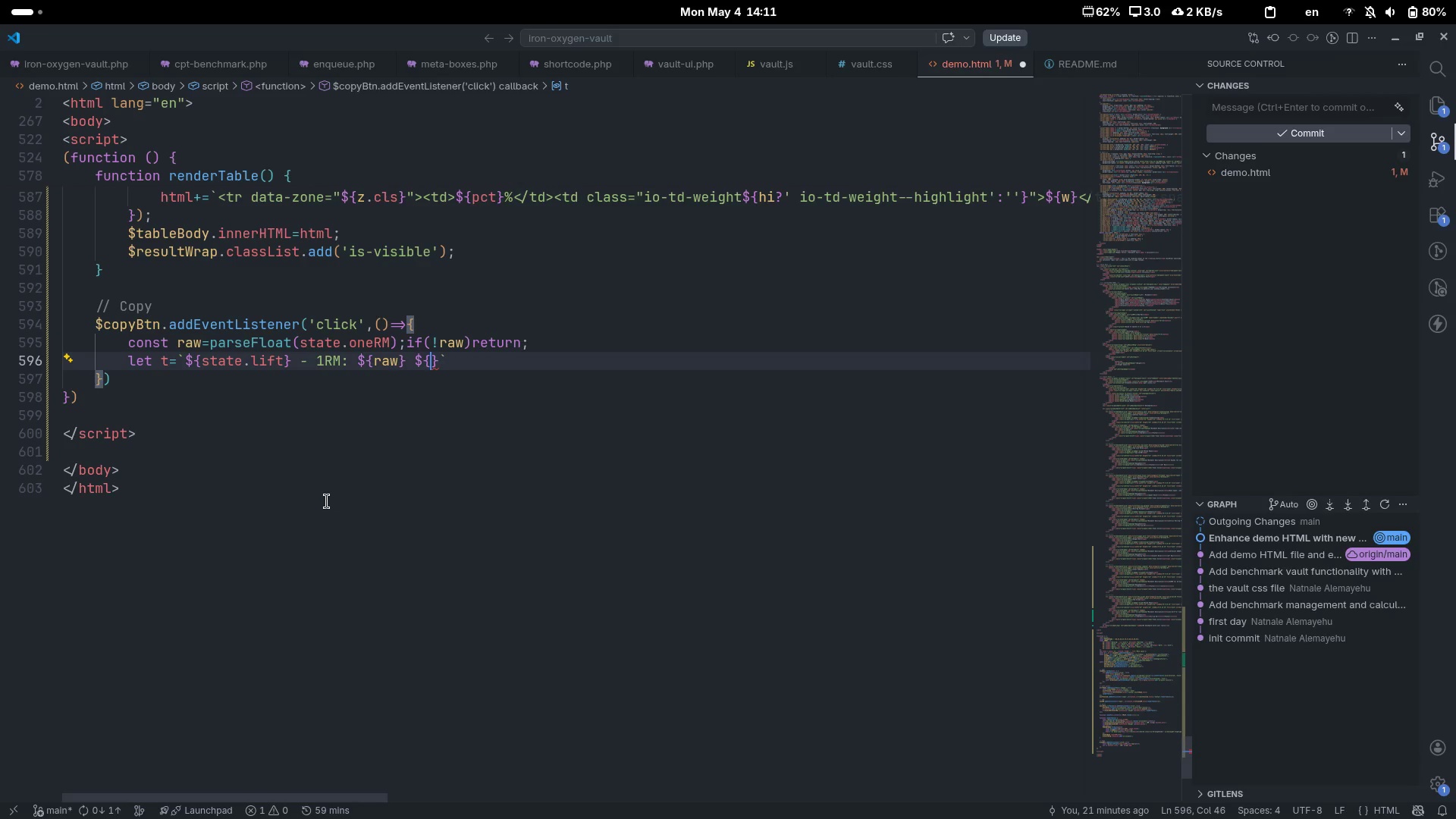 
type(state)
key(Tab)
type(,)
key(Backspace)
type(.unit)
key(Escape)
 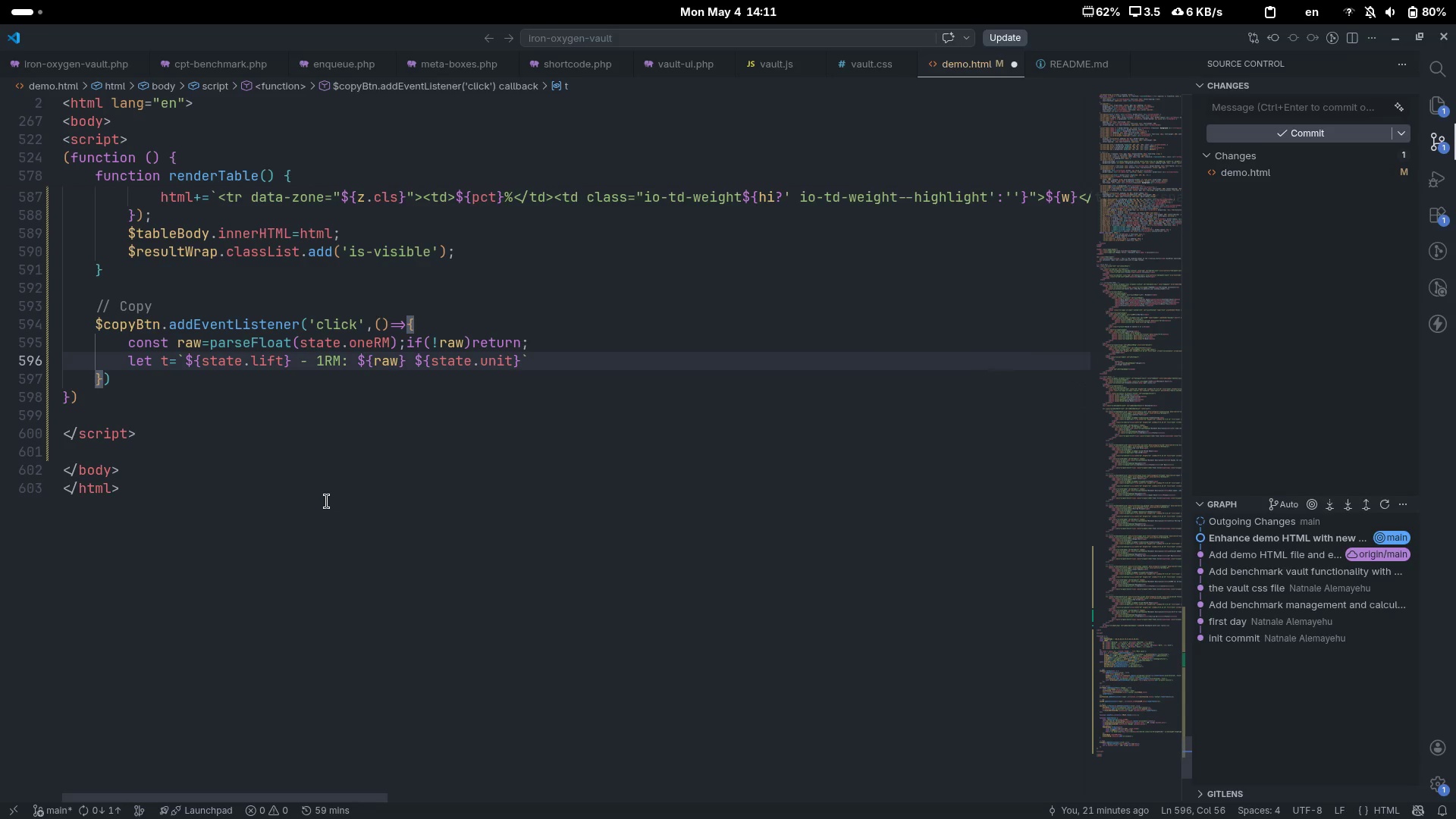 
key(ArrowRight)
 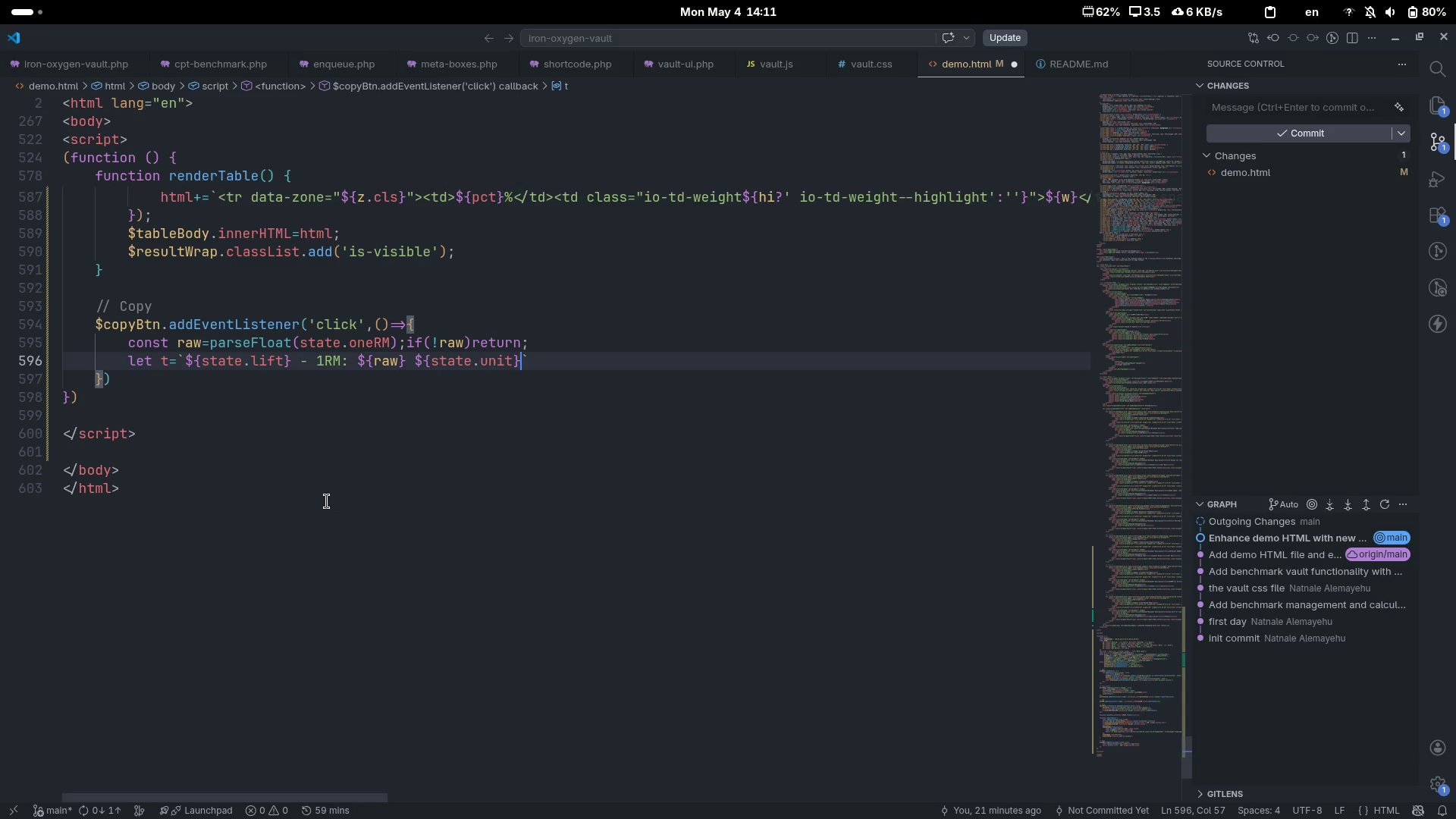 
key(Backslash)
 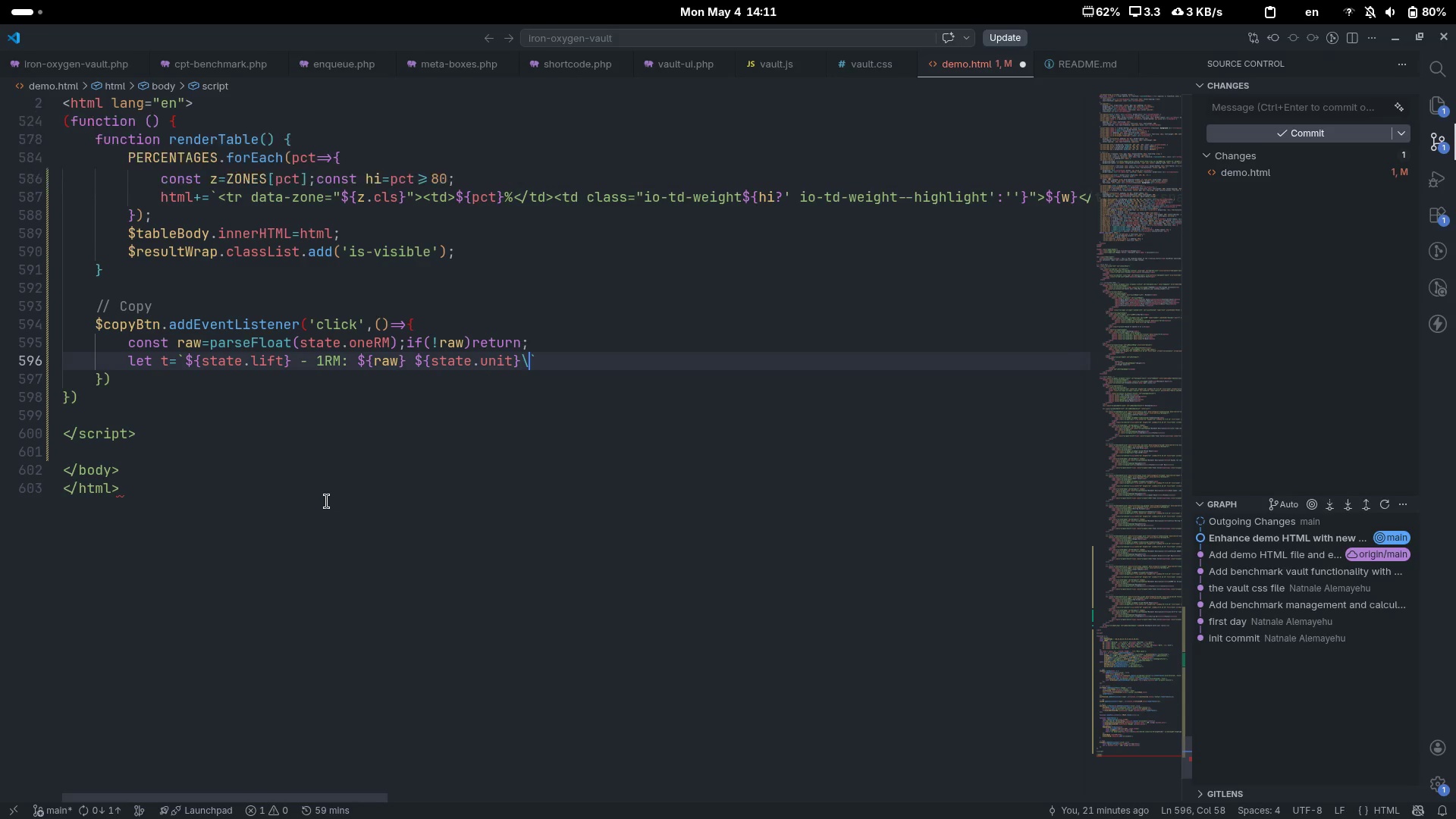 
key(N)
 